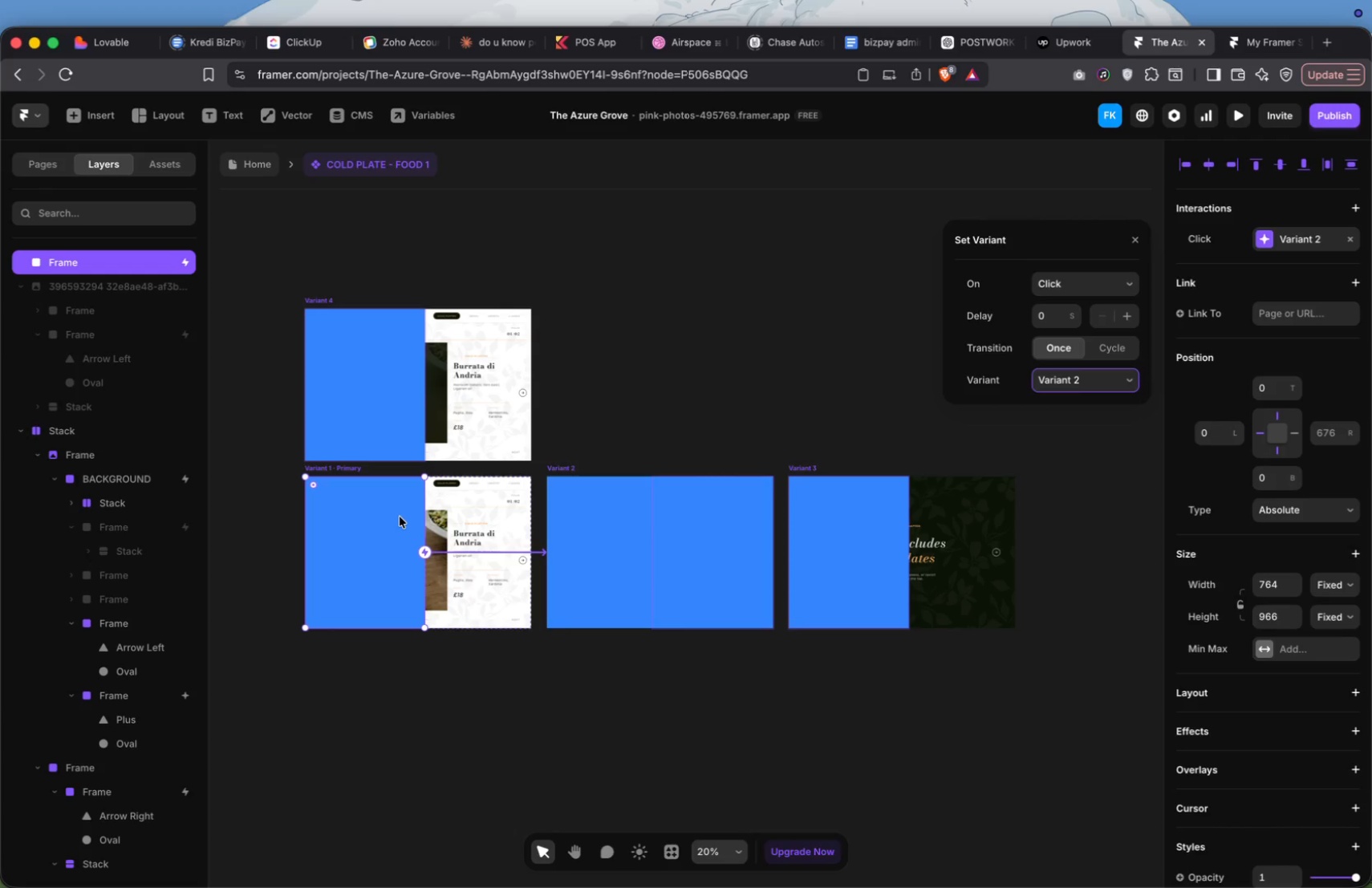 
scroll: coordinate [1251, 744], scroll_direction: down, amount: 64.0
 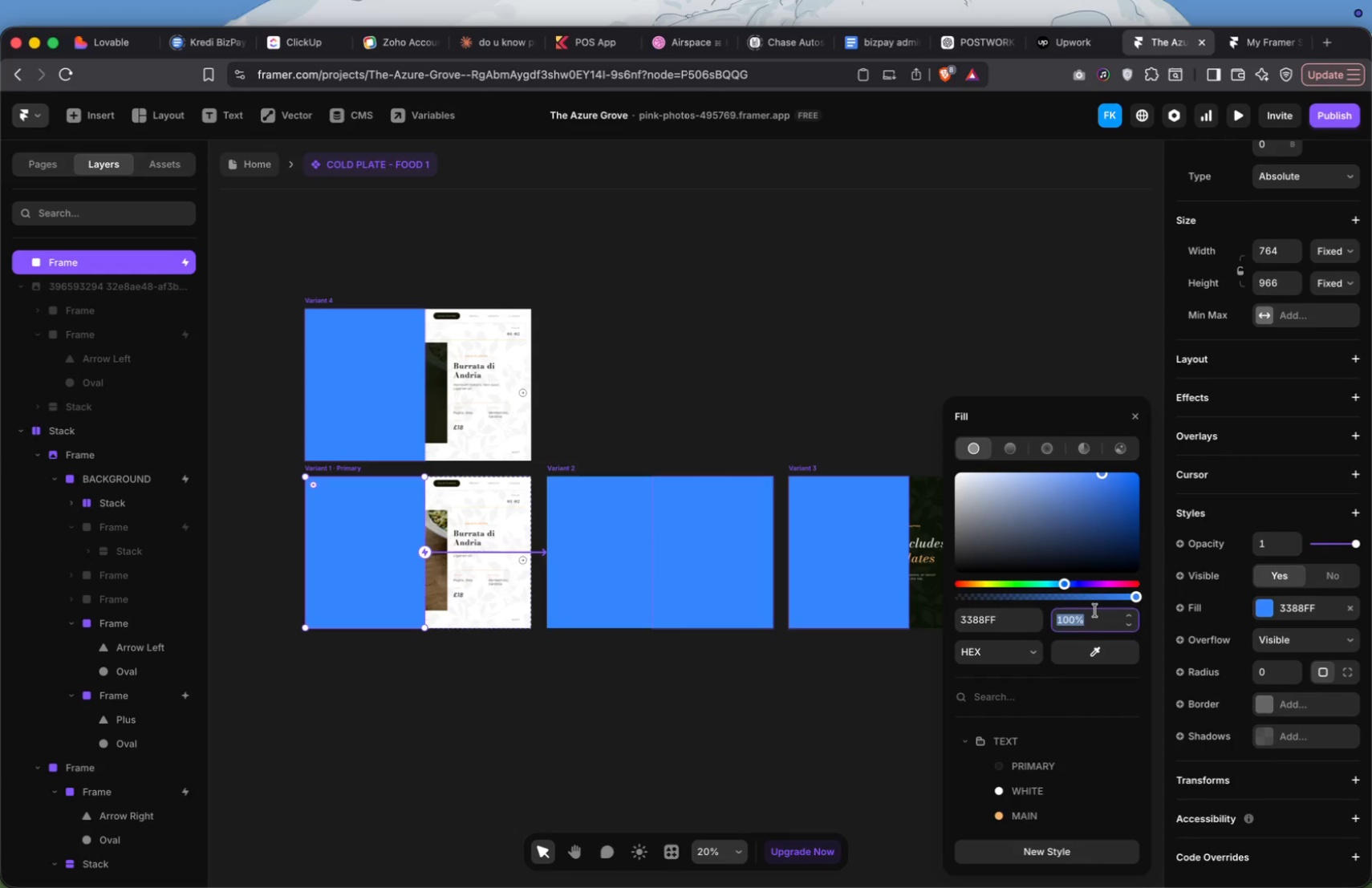 
key(0)
 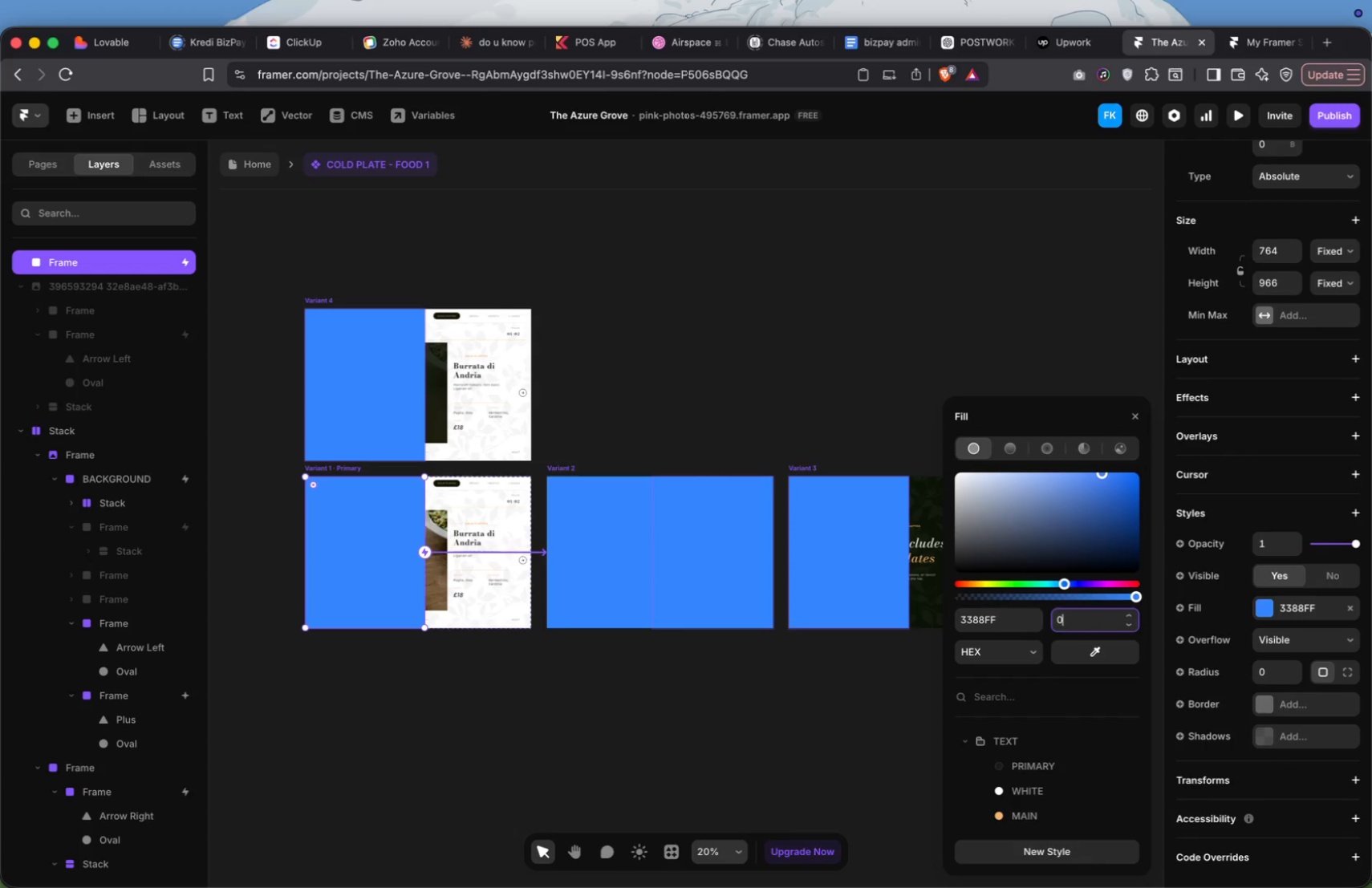 
key(Enter)
 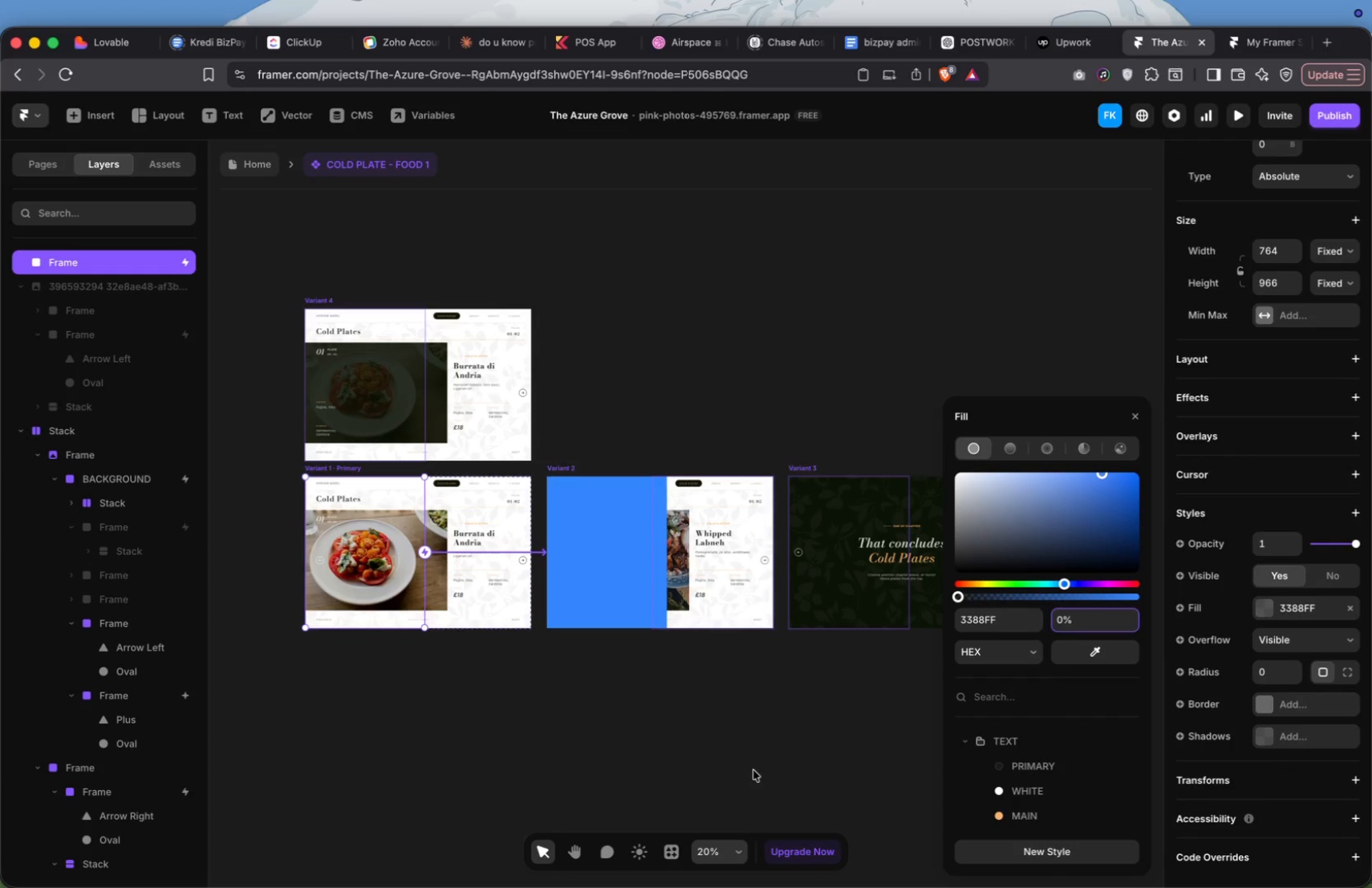 
left_click([753, 769])
 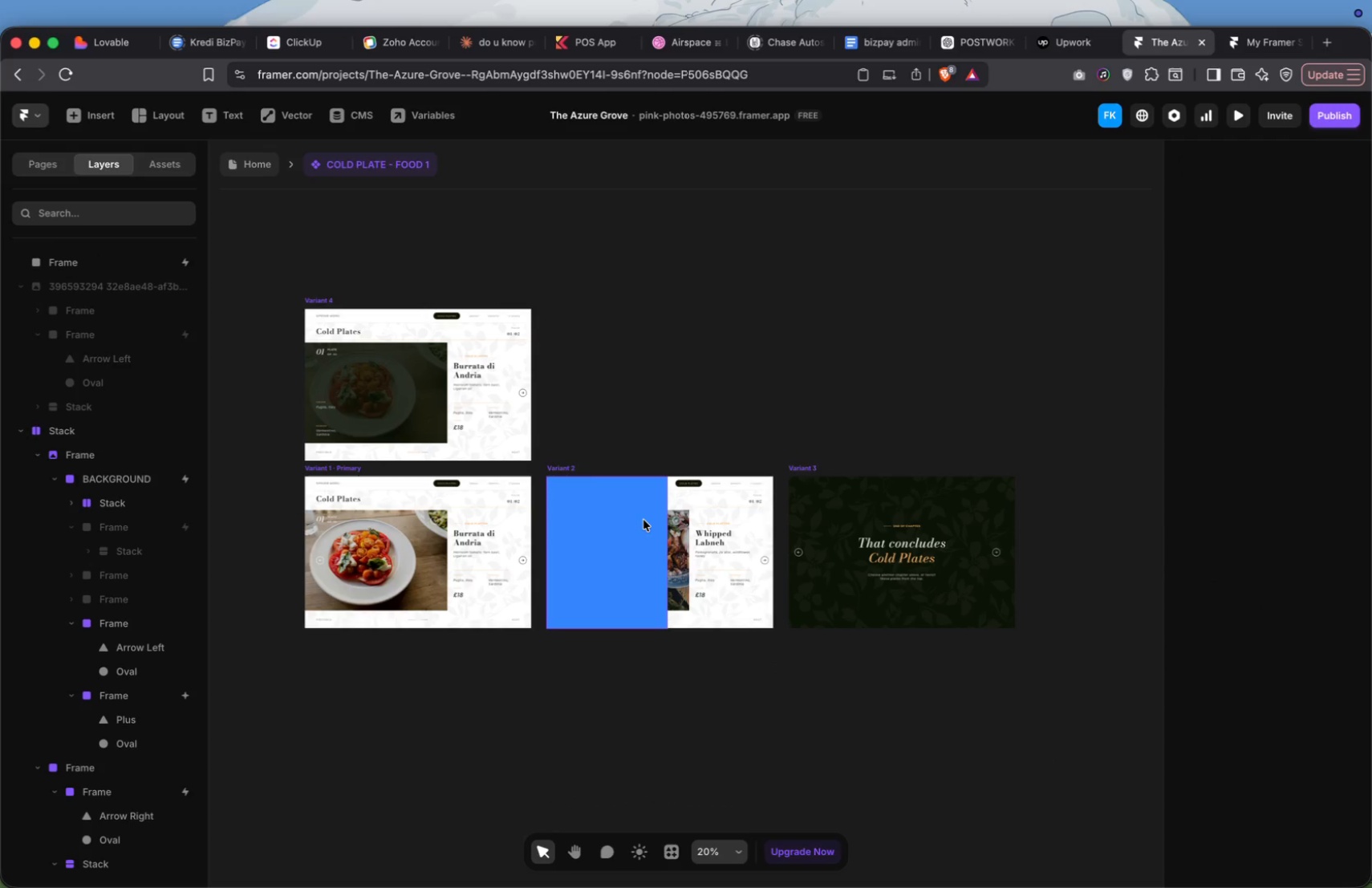 
left_click([688, 517])
 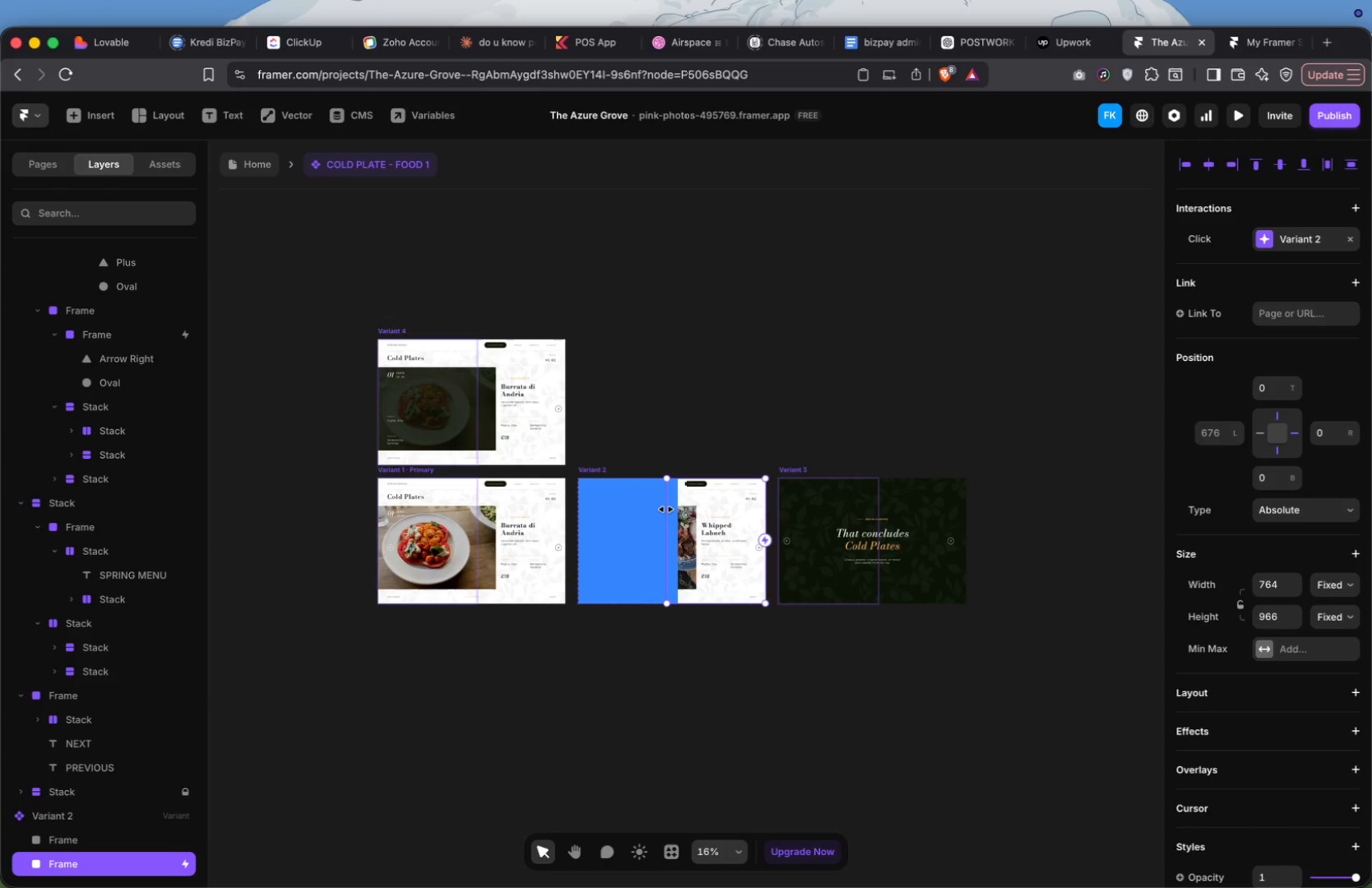 
left_click_drag(start_coordinate=[668, 509], to_coordinate=[690, 508])
 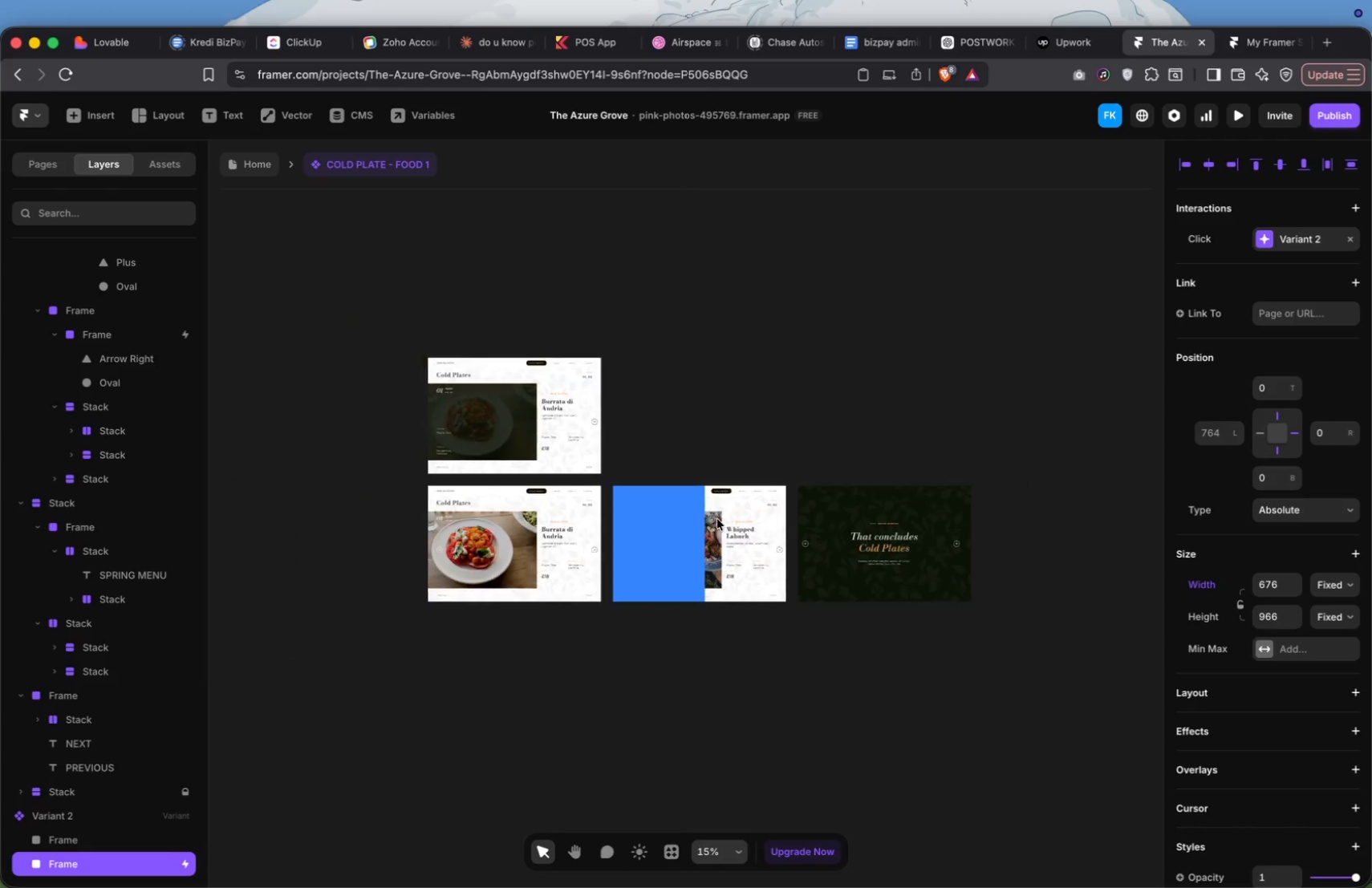 
left_click([749, 412])
 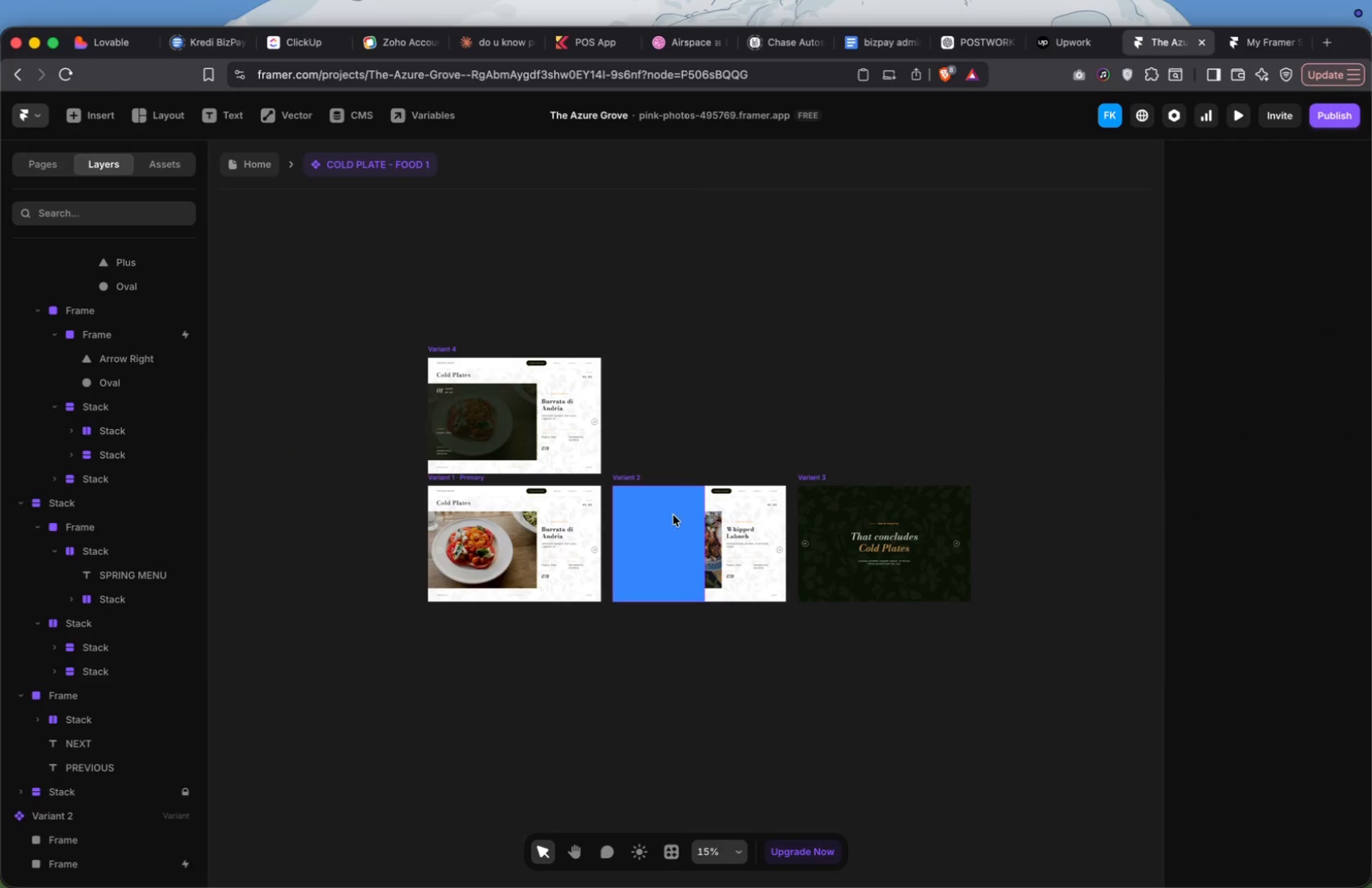 
left_click([681, 551])
 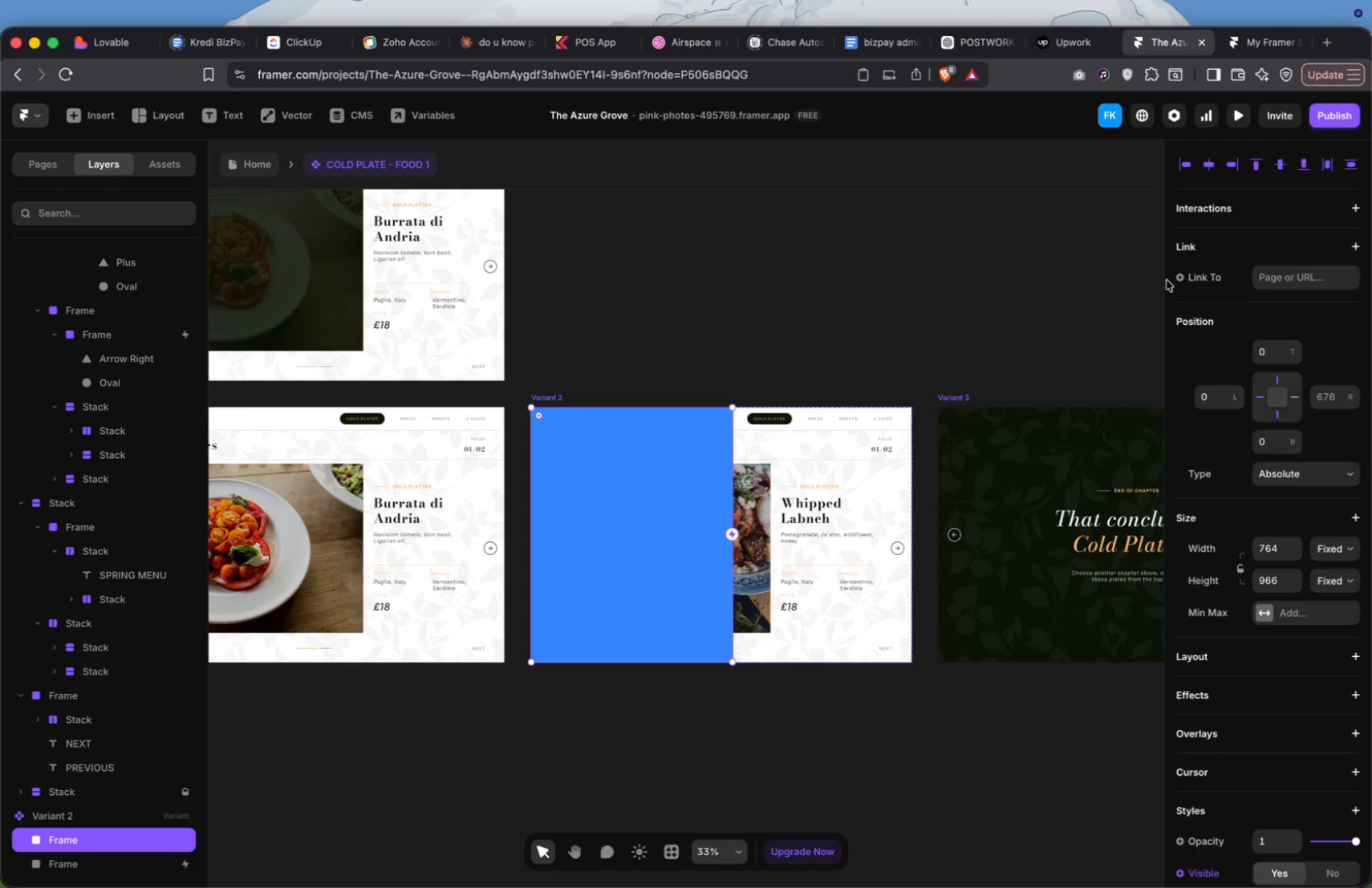 
left_click([1238, 210])
 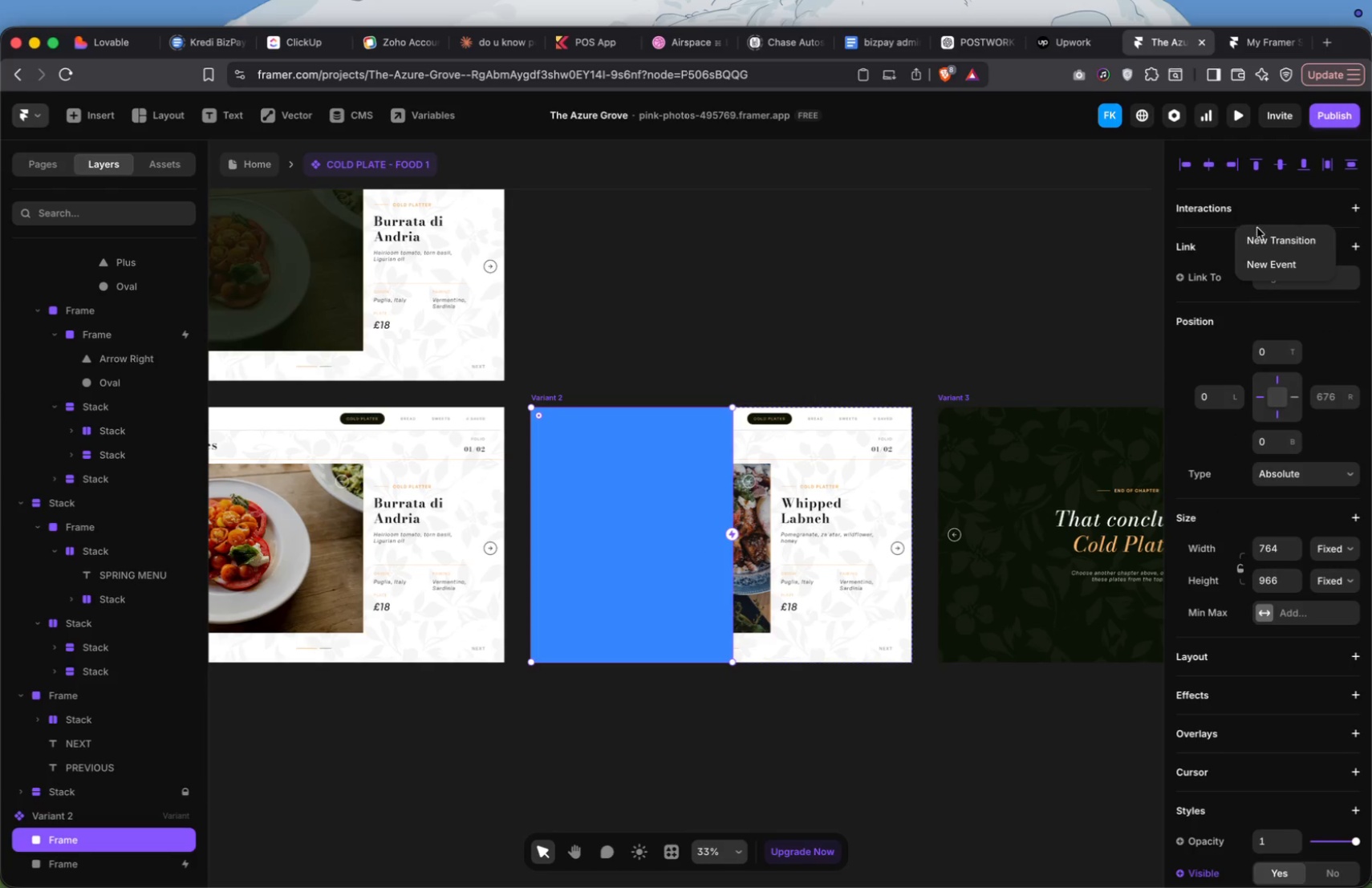 
left_click([1260, 230])
 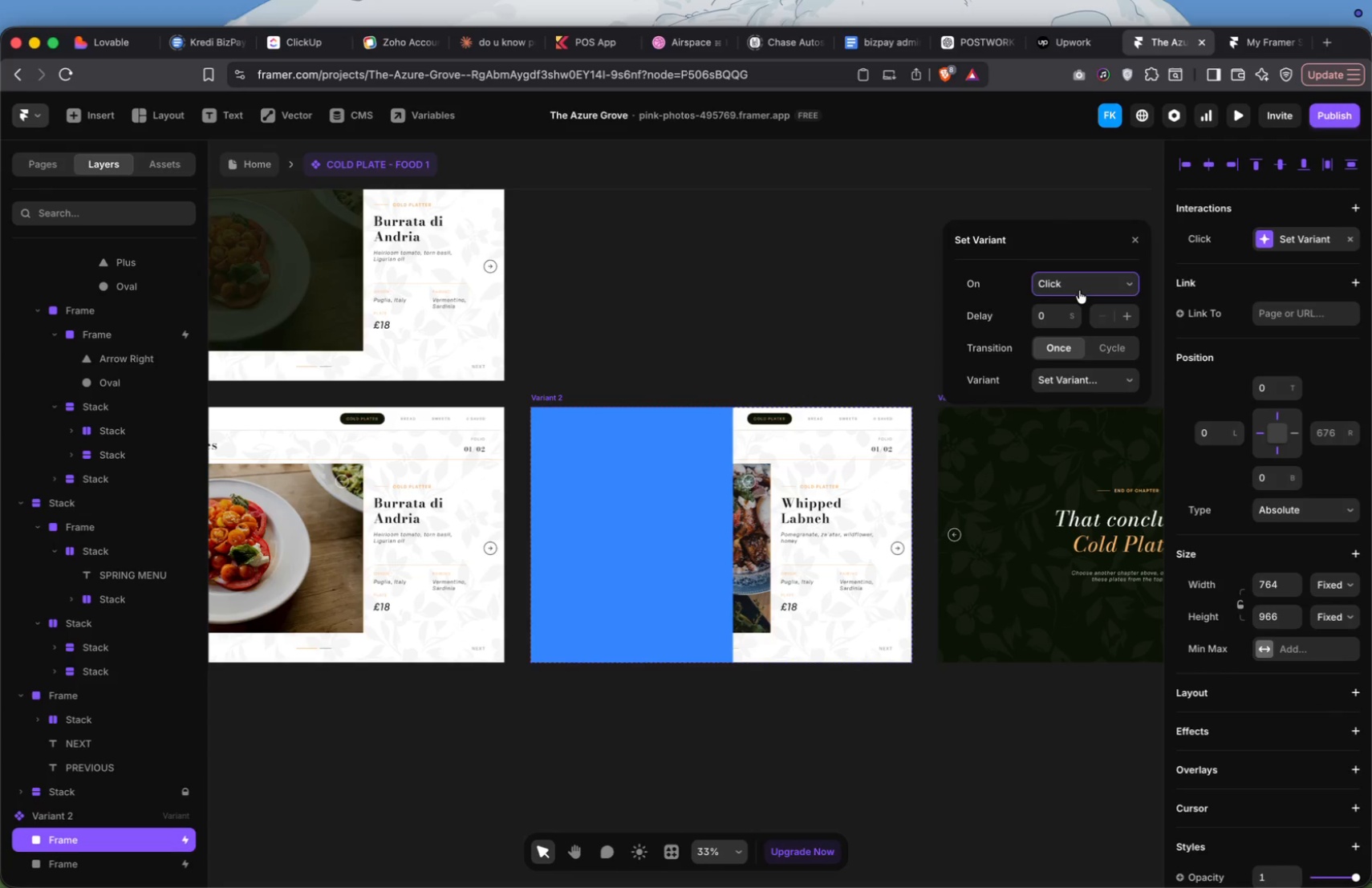 
left_click([1079, 290])
 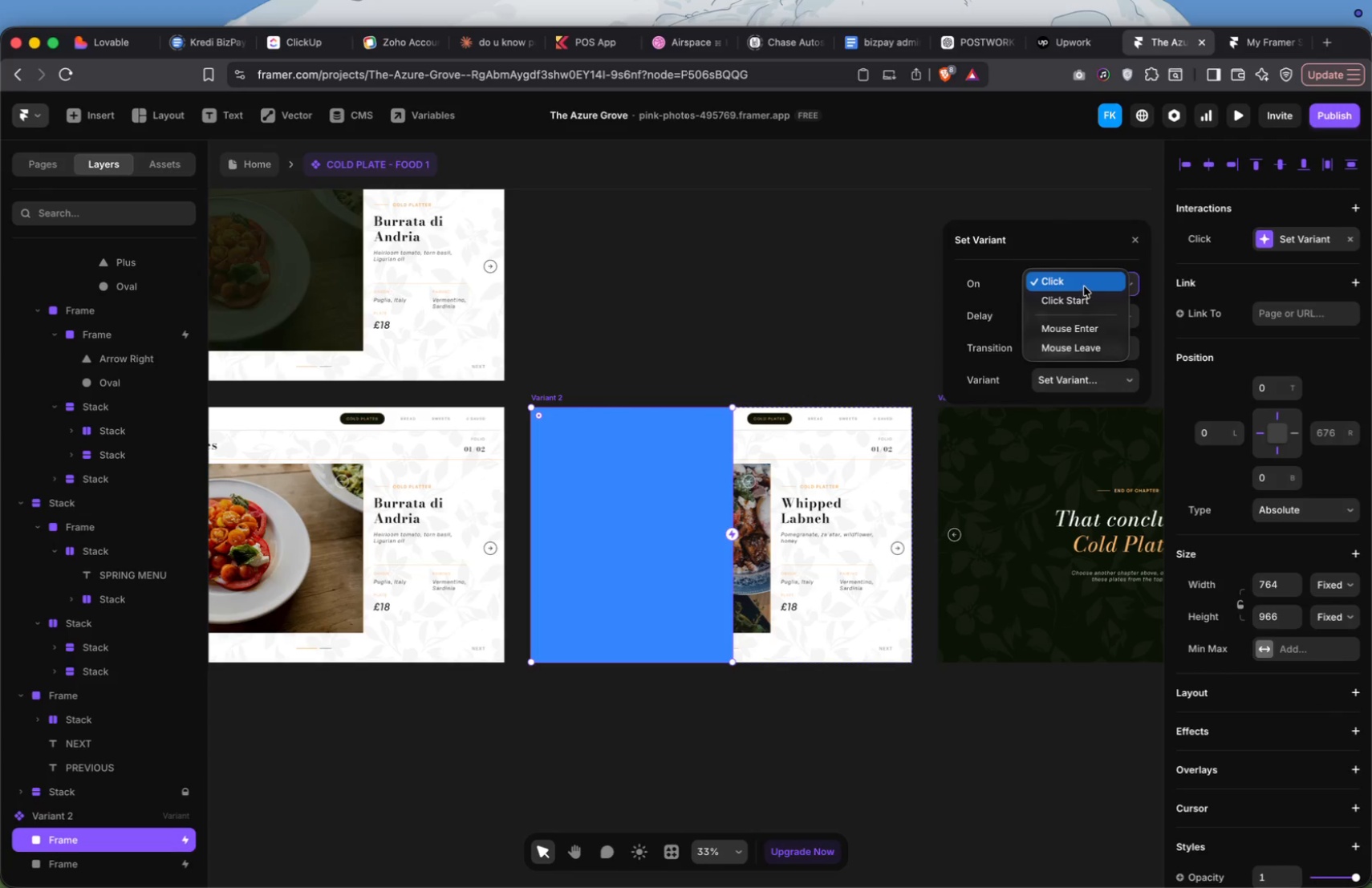 
left_click([1084, 286])
 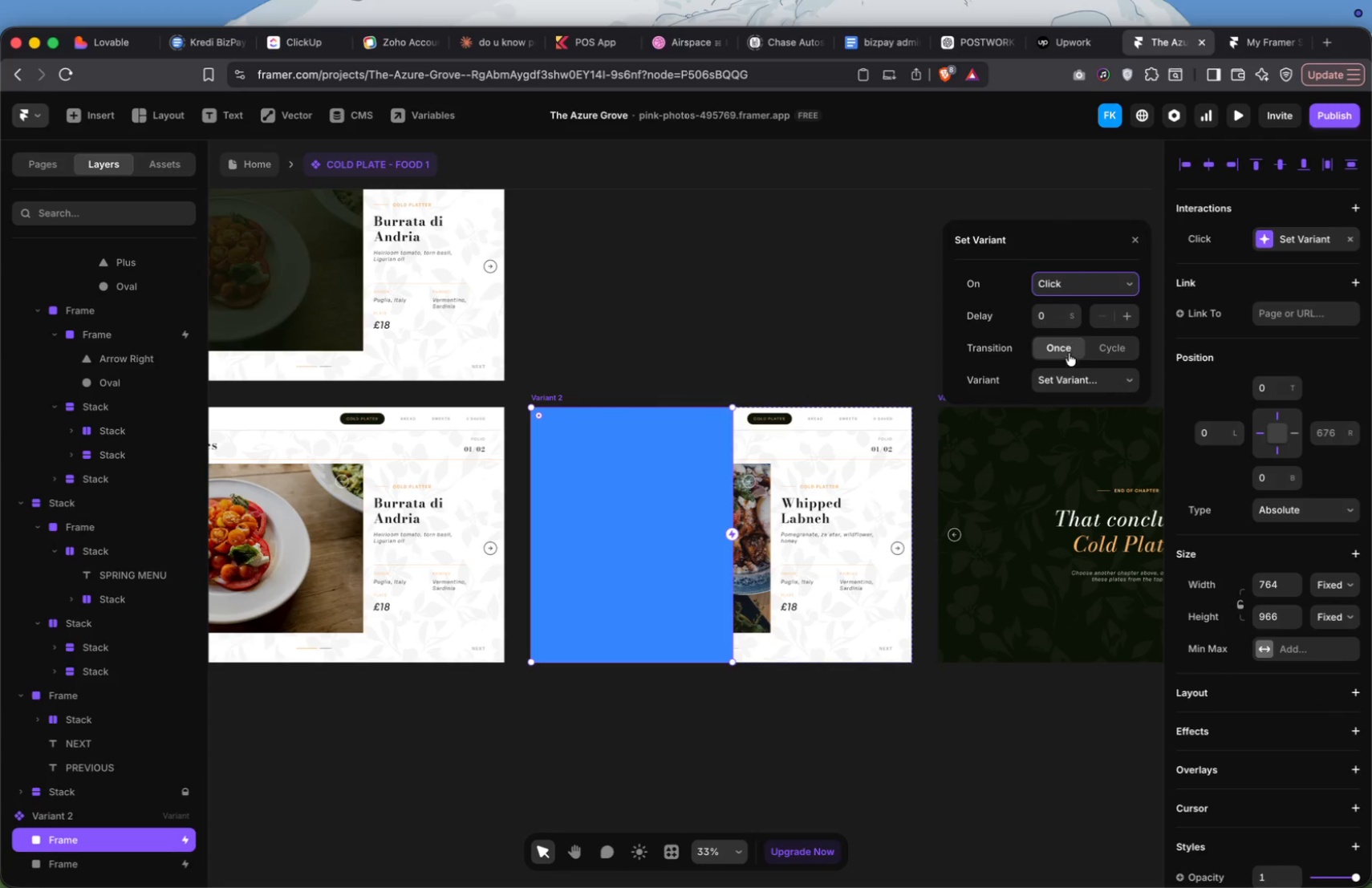 
left_click([1066, 380])
 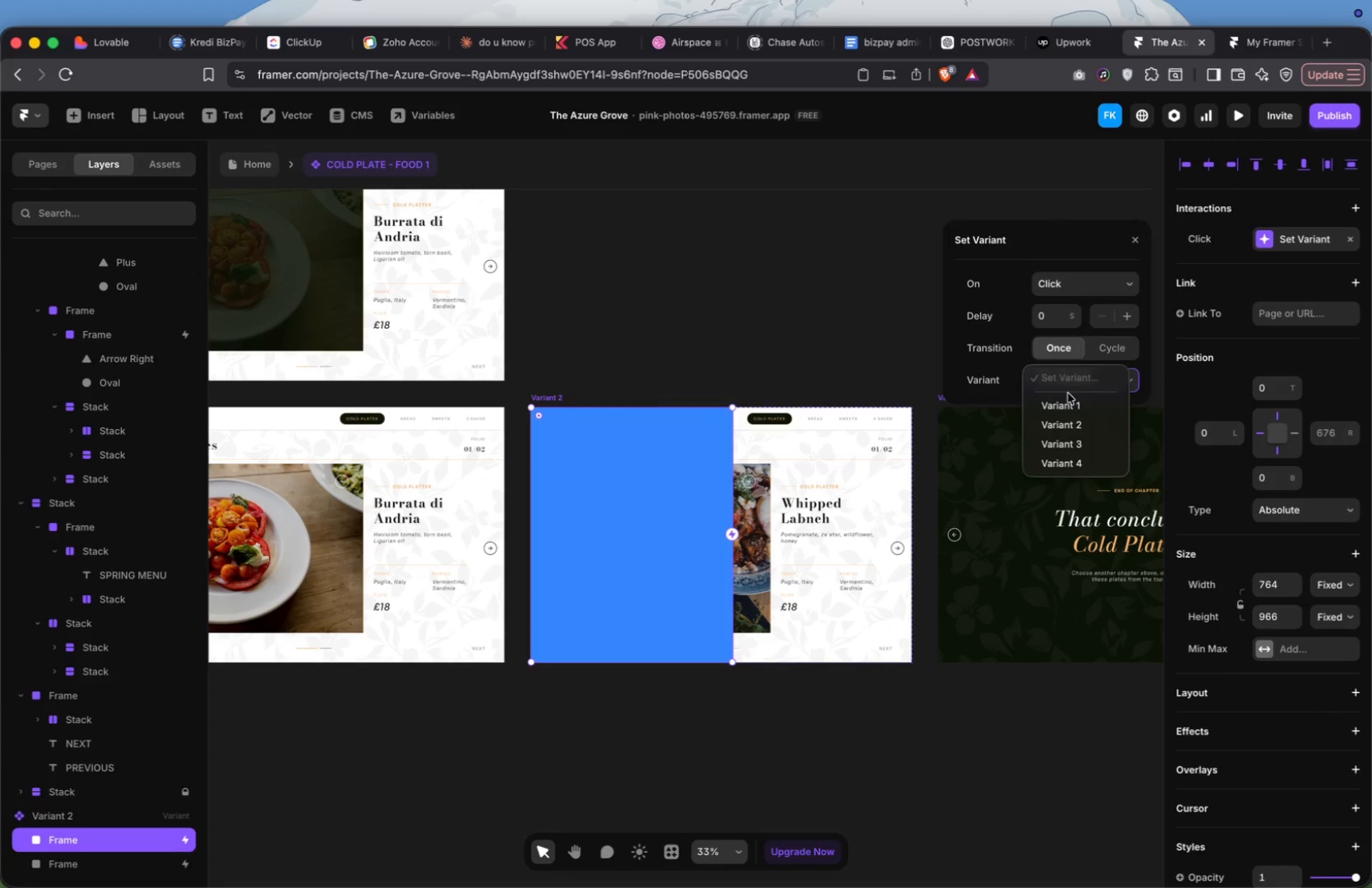 
left_click([1073, 402])
 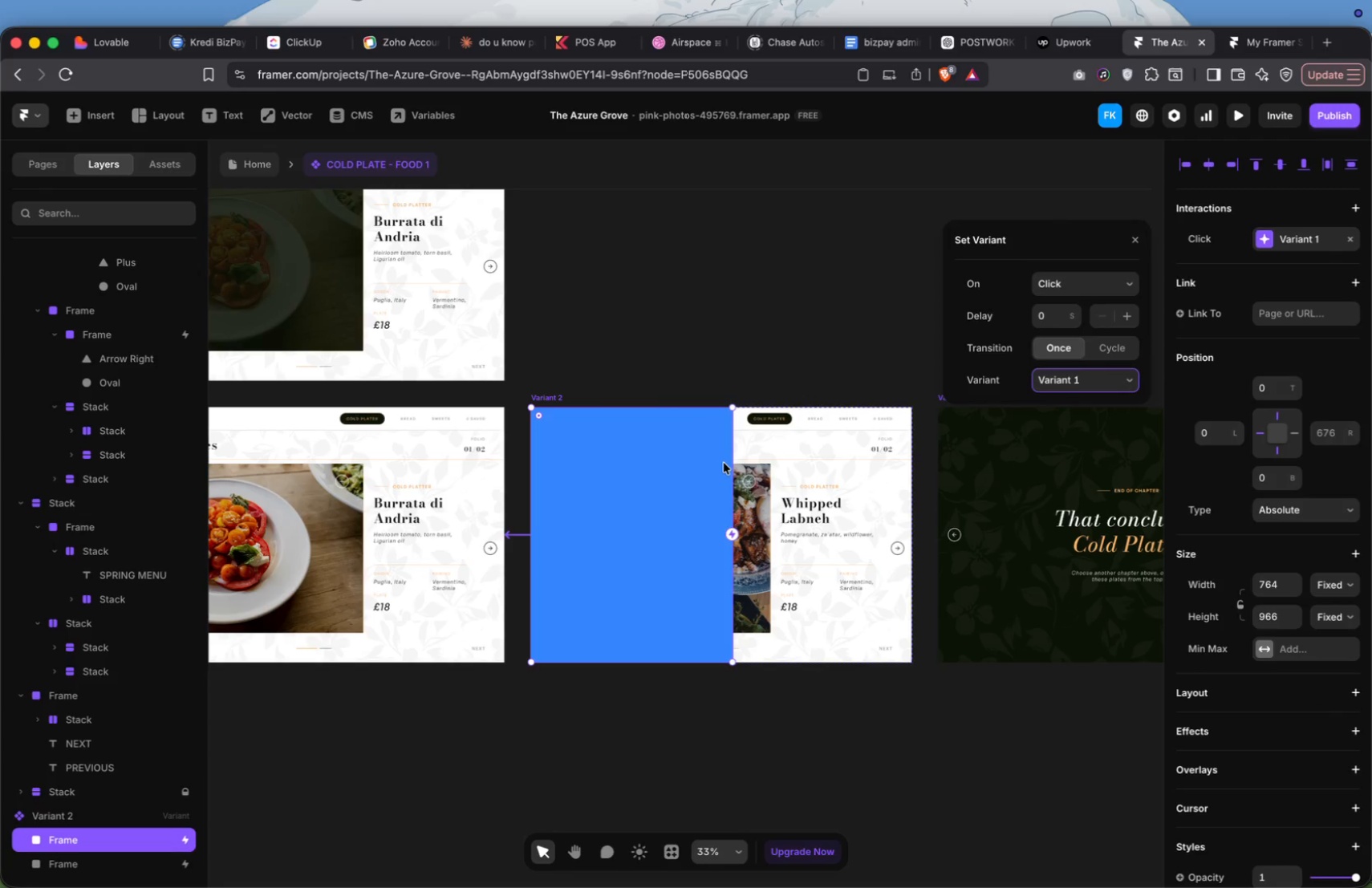 
left_click([778, 323])
 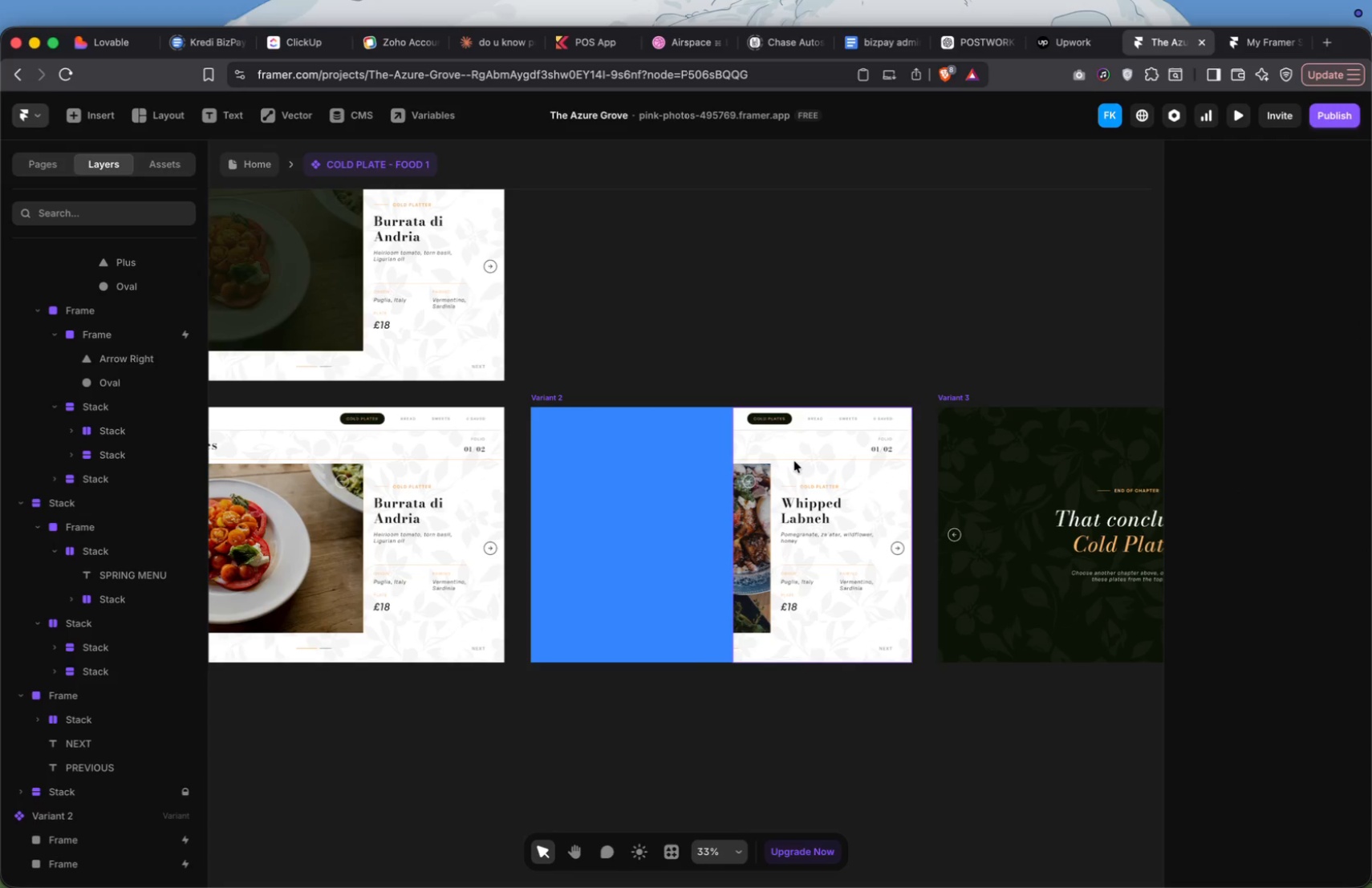 
left_click([794, 461])
 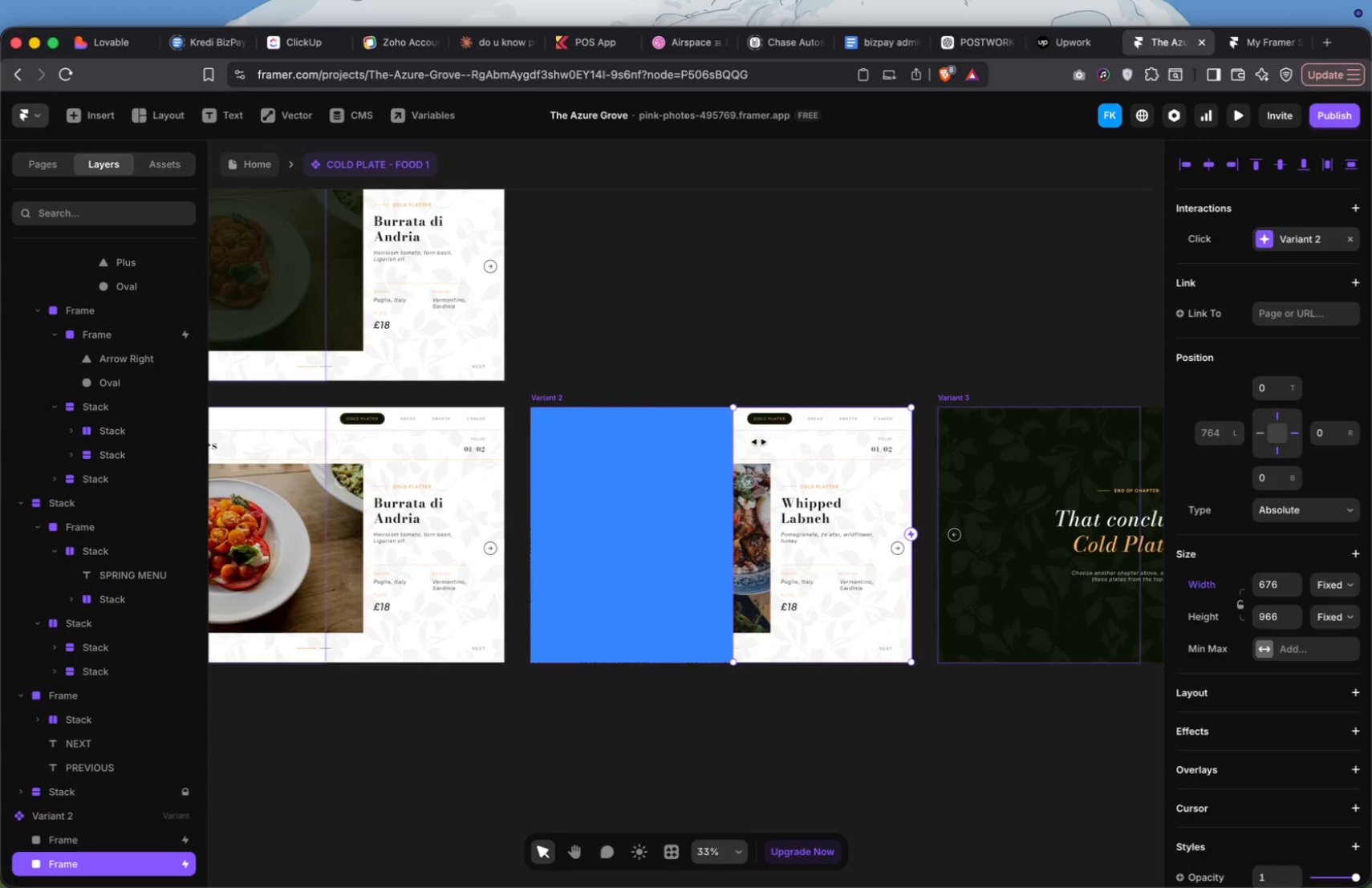 
scroll: coordinate [945, 495], scroll_direction: down, amount: 16.0
 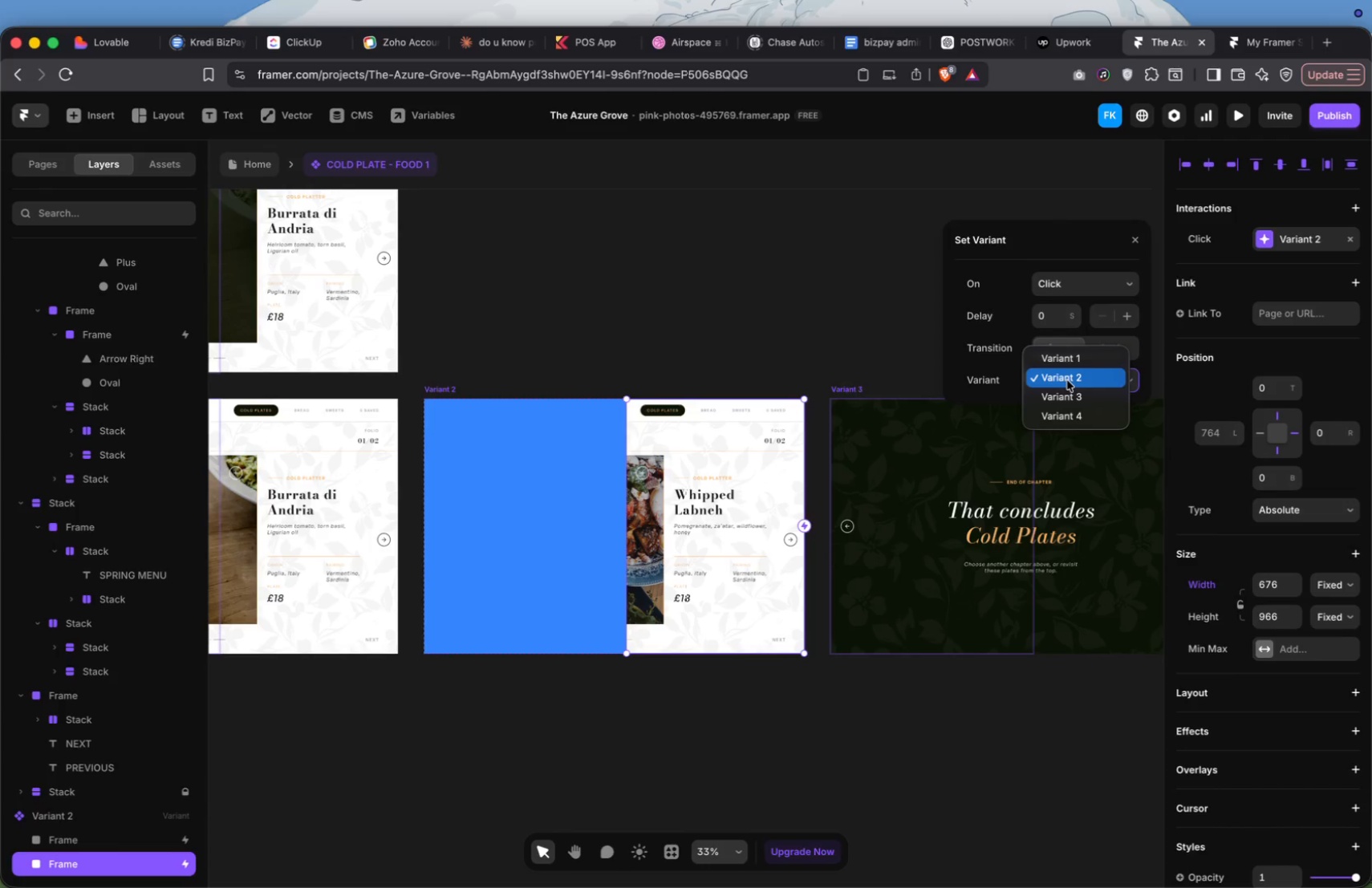 
left_click([1072, 391])
 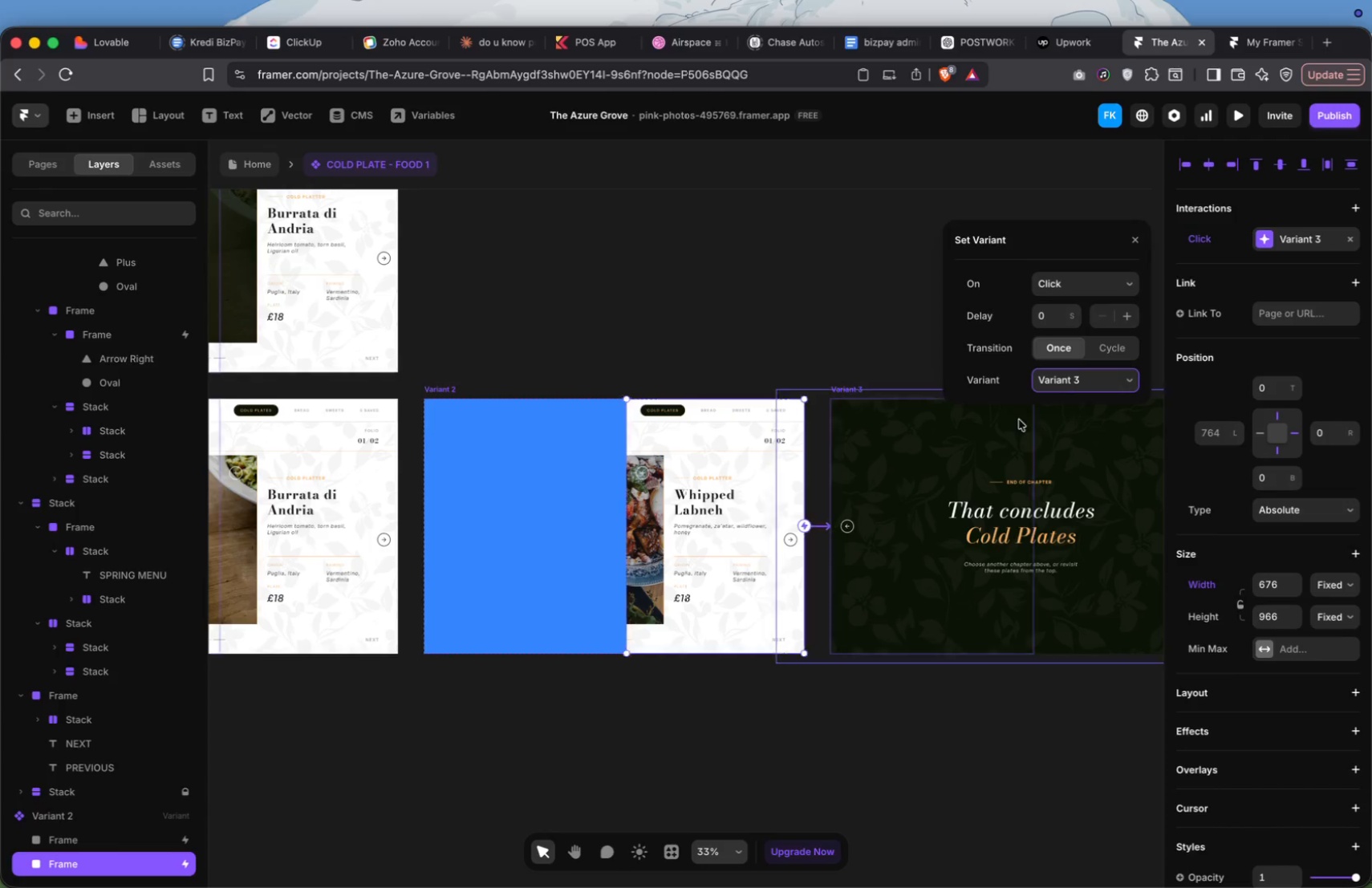 
left_click([986, 442])
 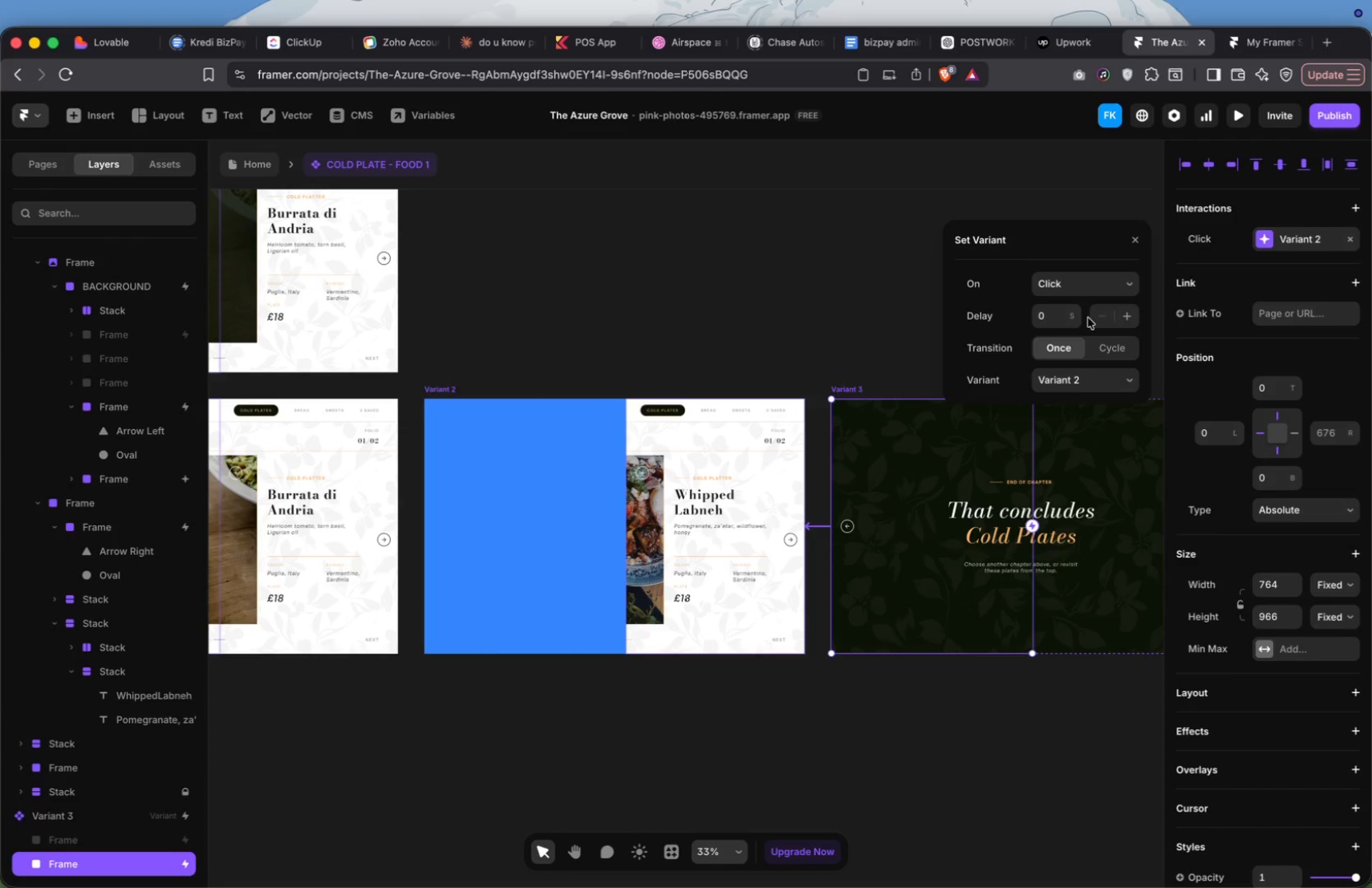 
left_click([1054, 377])
 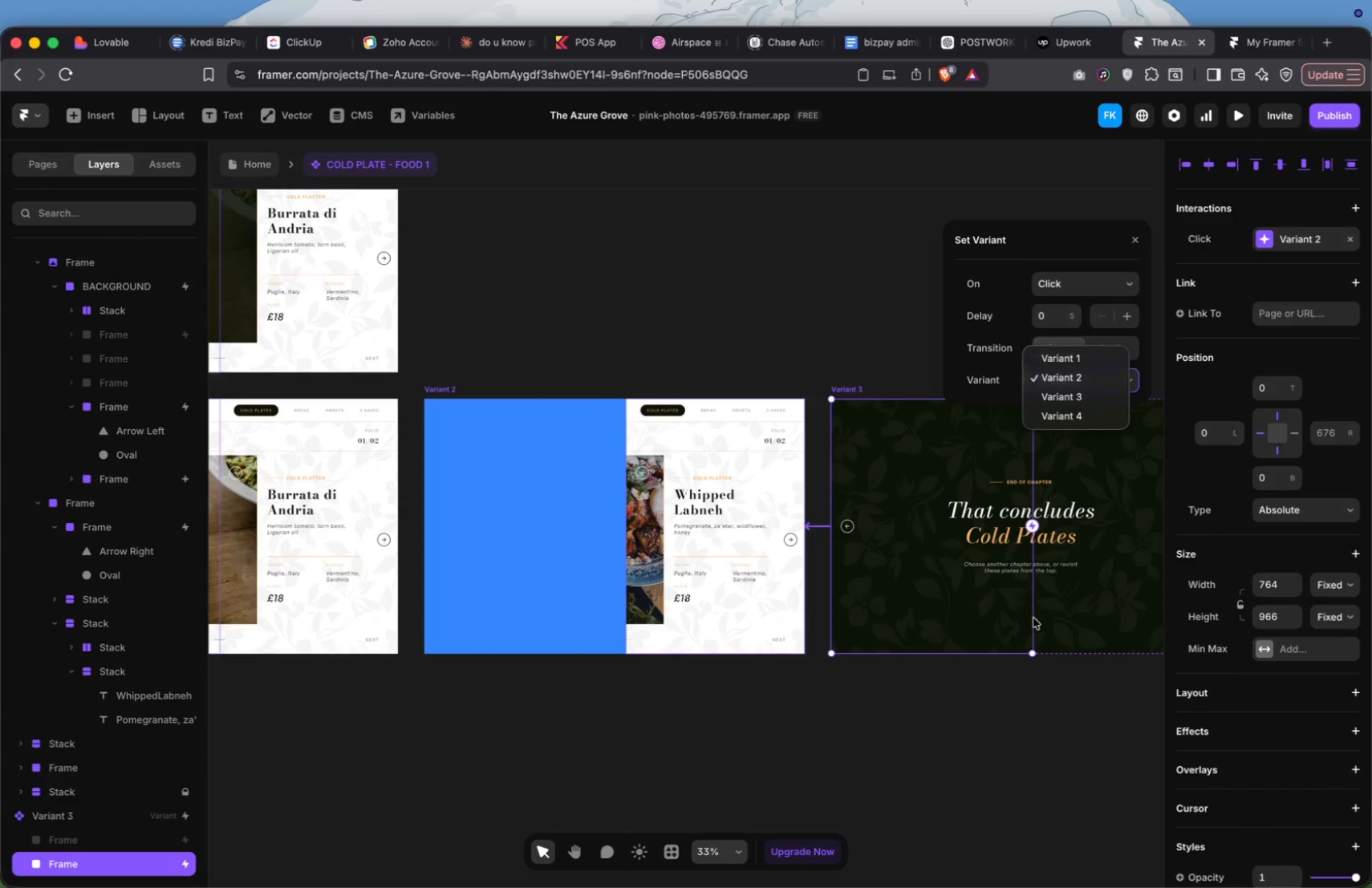 
left_click([1045, 671])
 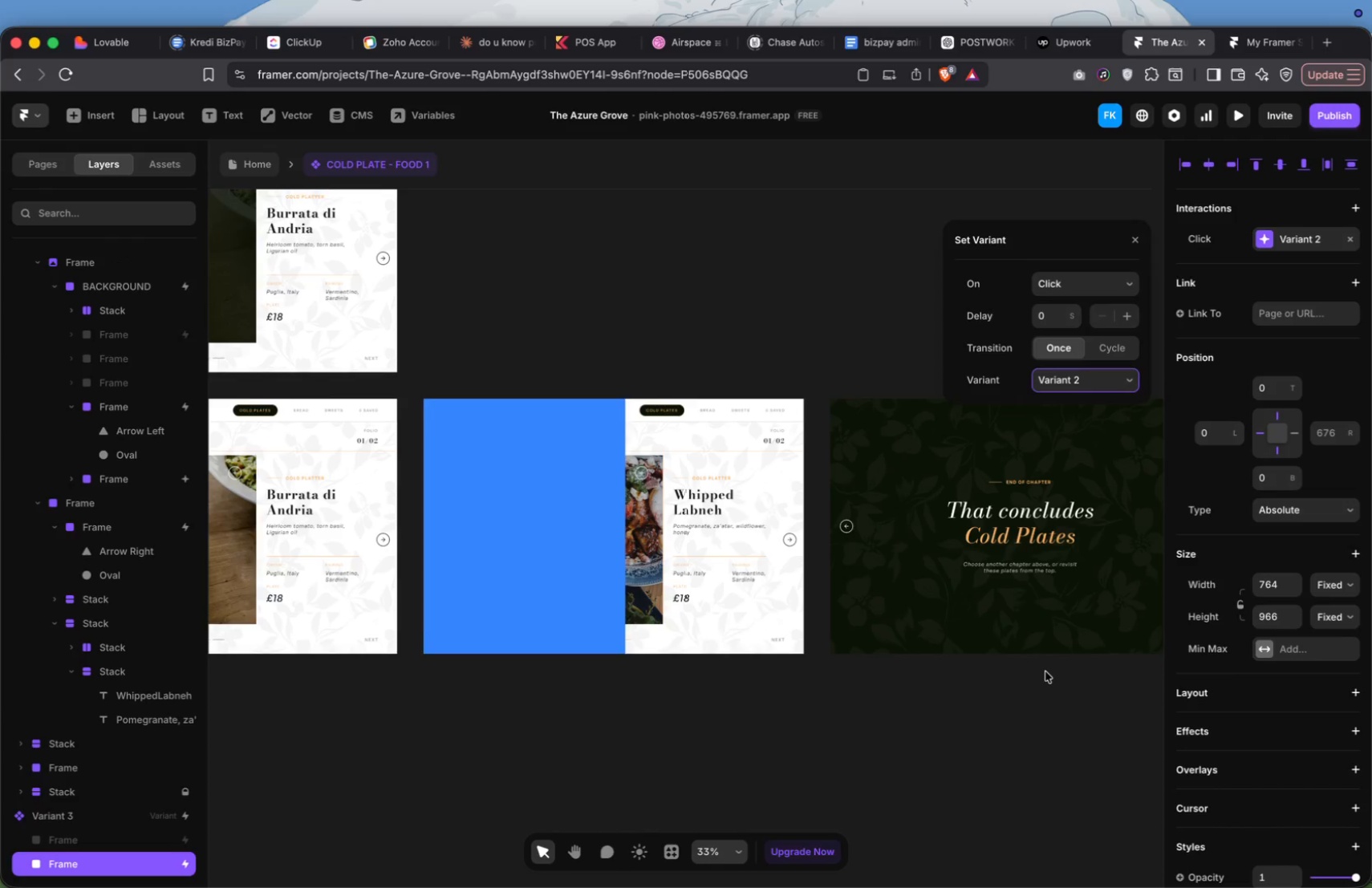 
scroll: coordinate [1045, 671], scroll_direction: down, amount: 9.0
 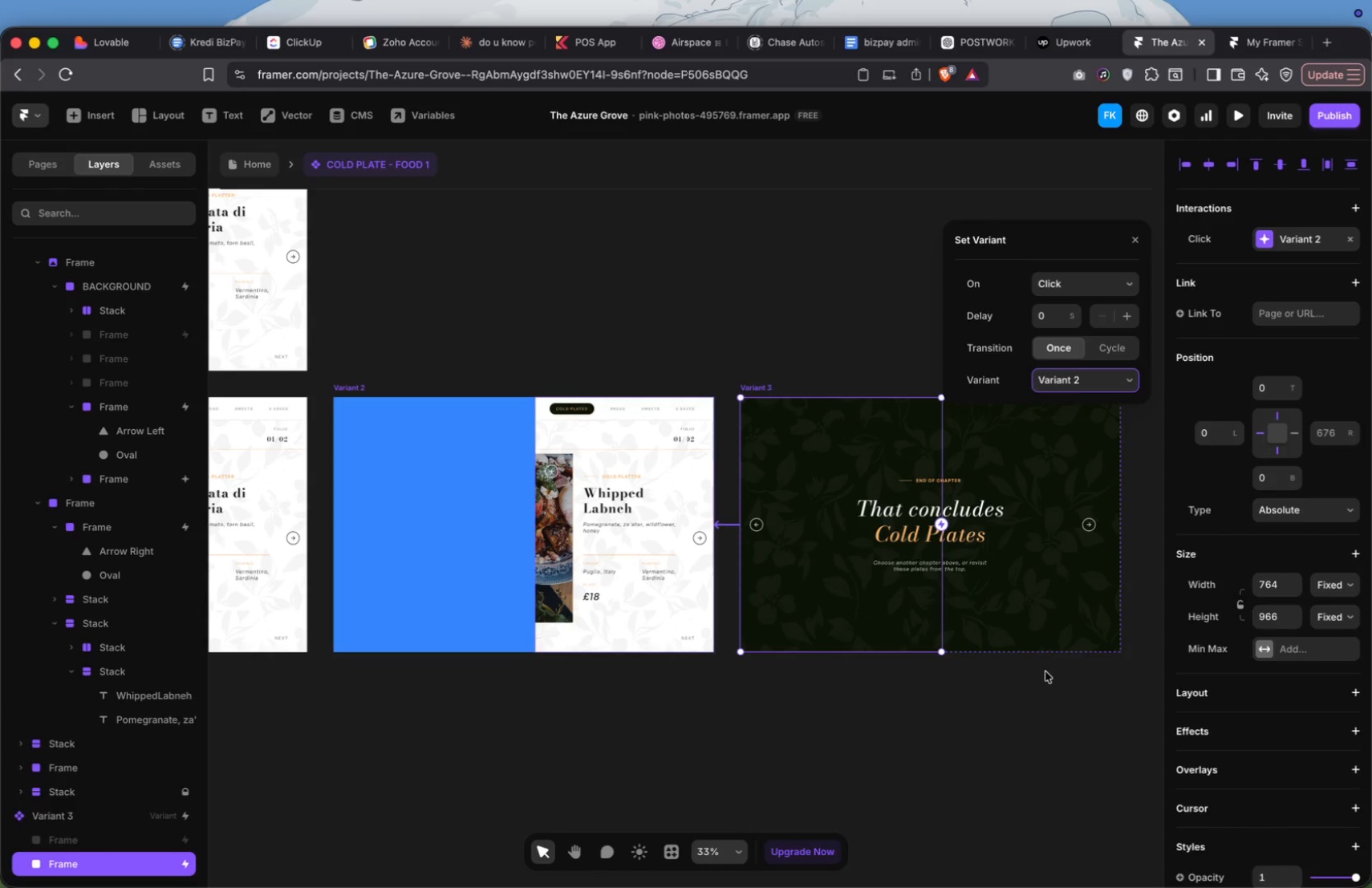 
left_click([1045, 671])
 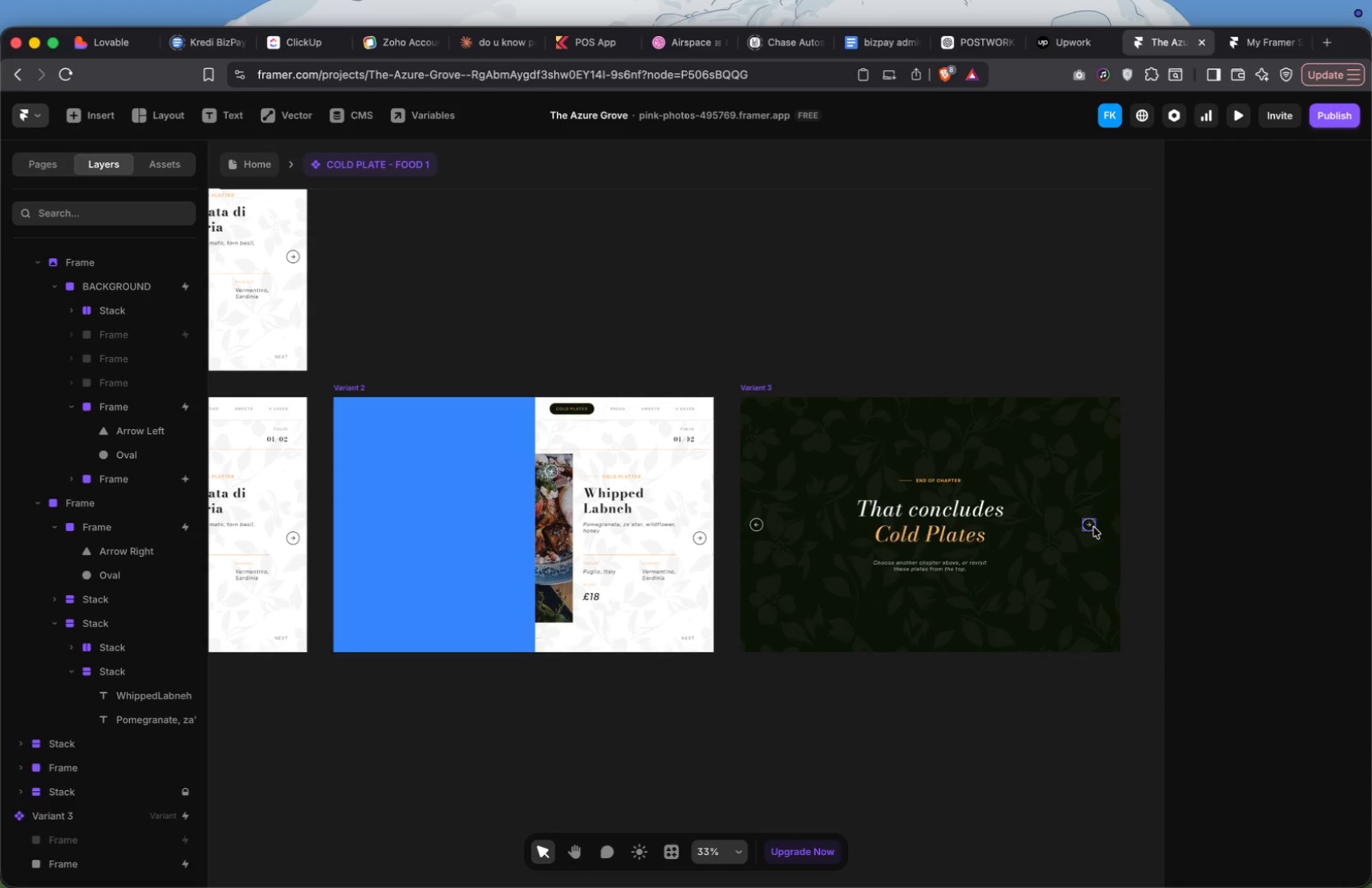 
left_click([1095, 529])
 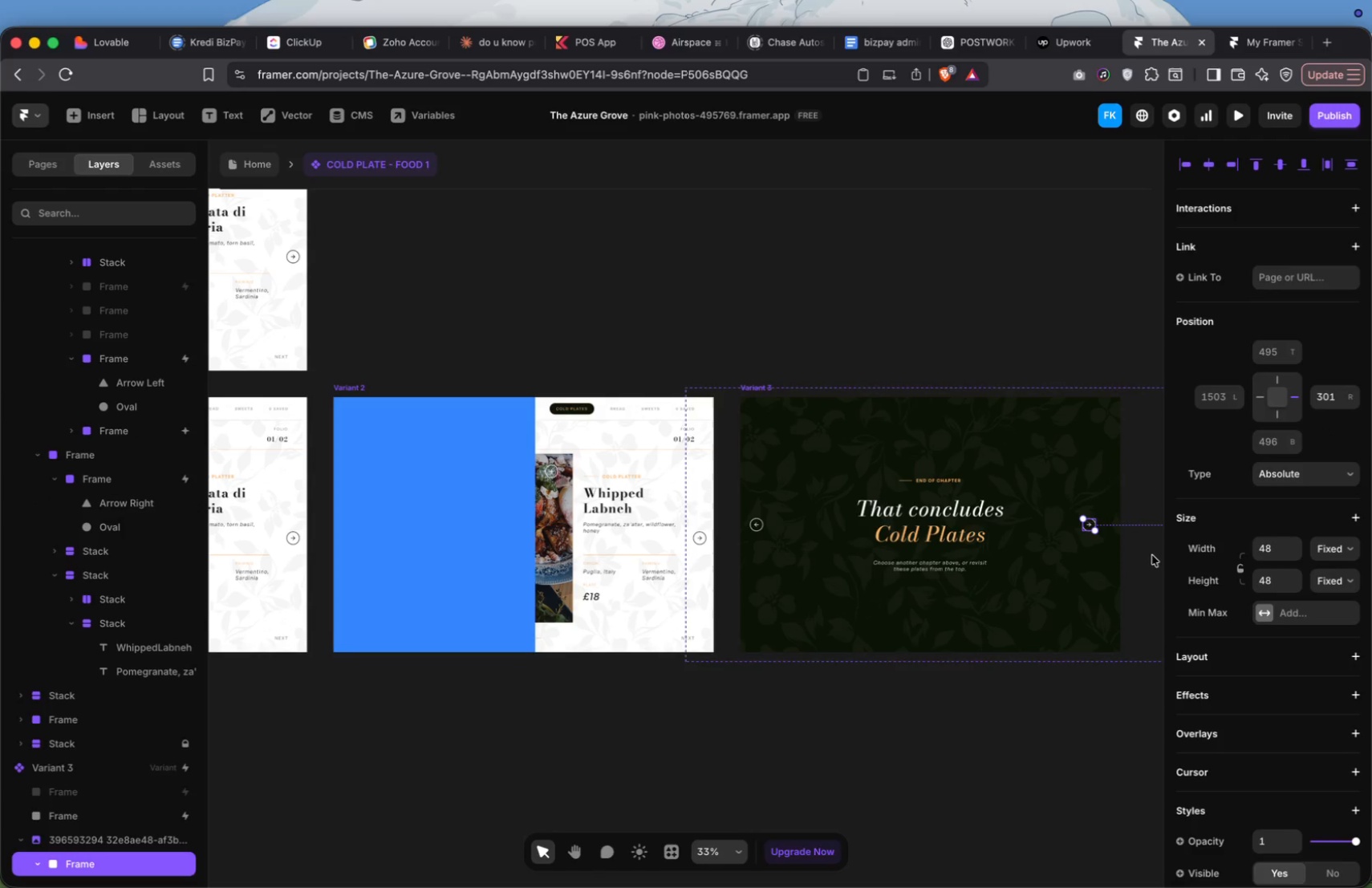 
key(V)
 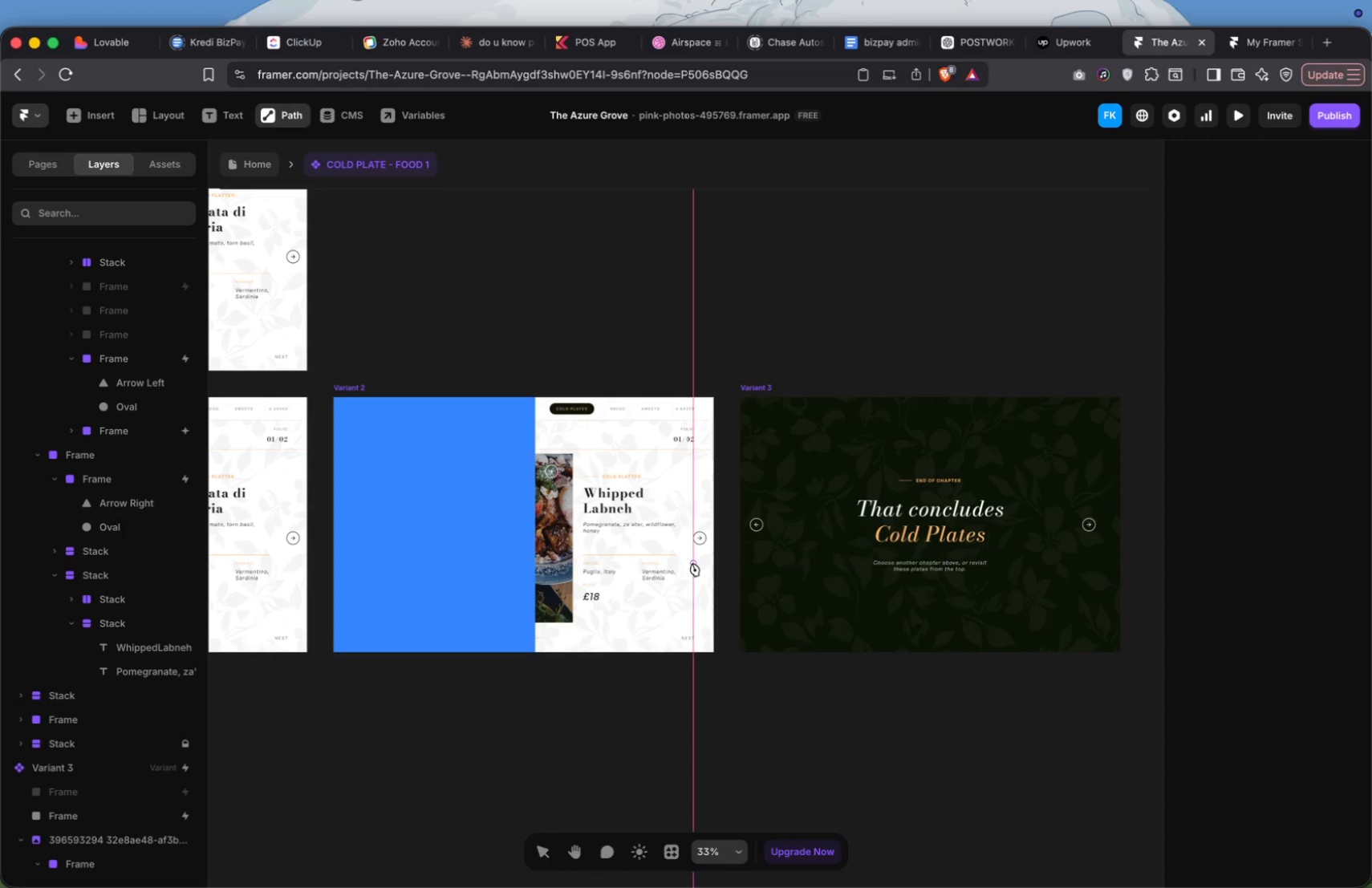 
scroll: coordinate [692, 563], scroll_direction: up, amount: 6.0
 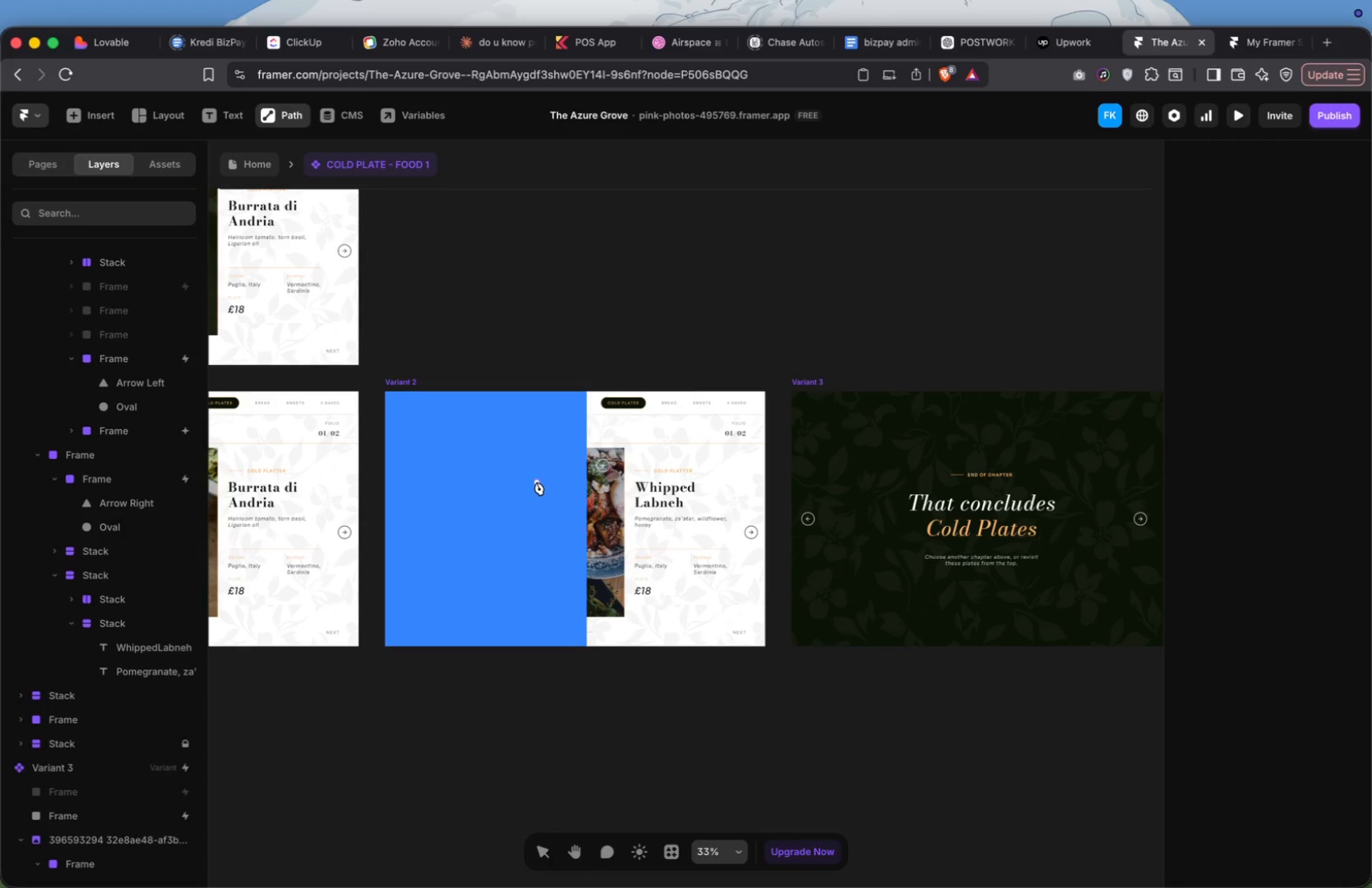 
key(C)
 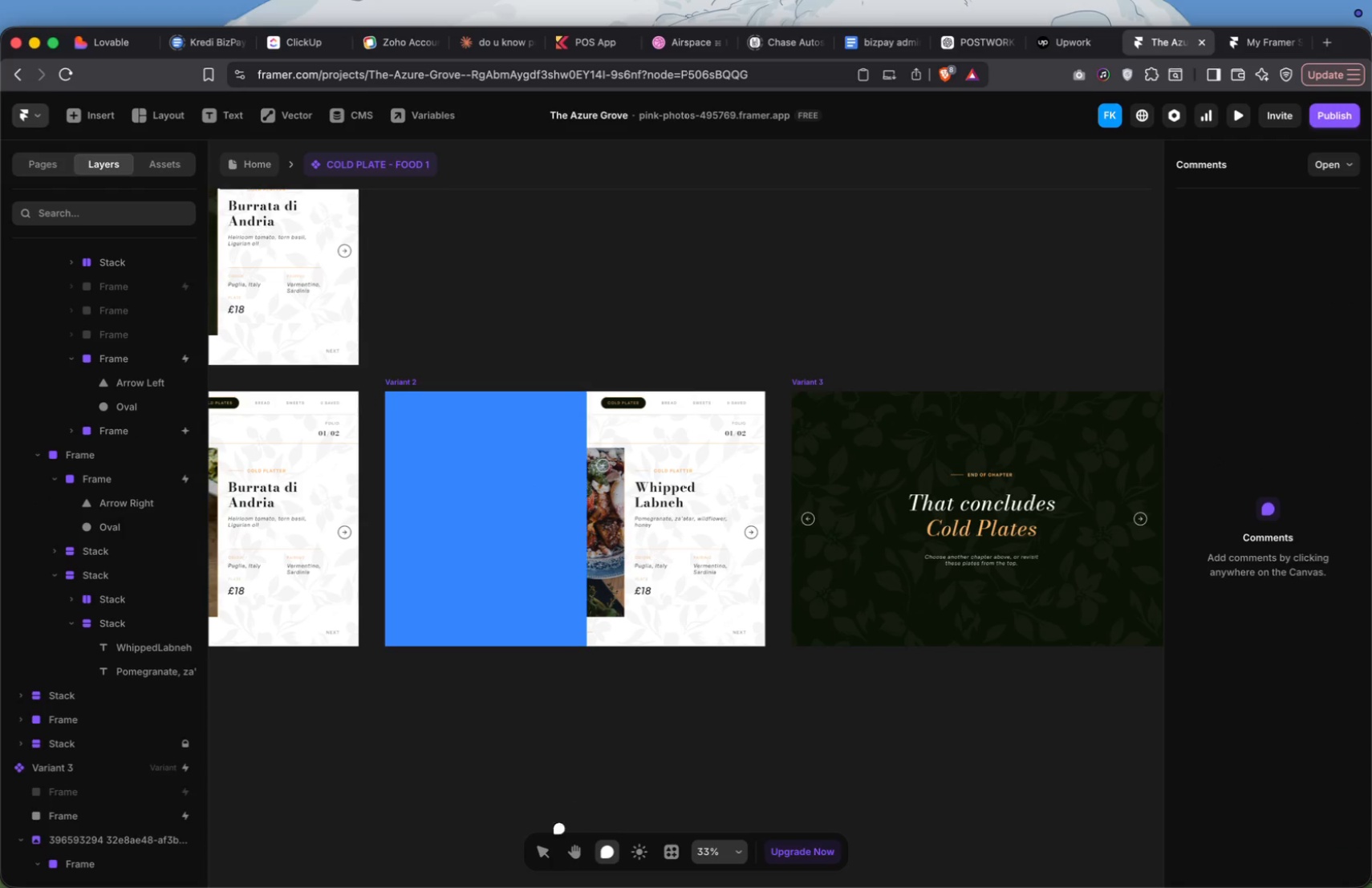 
left_click([545, 853])
 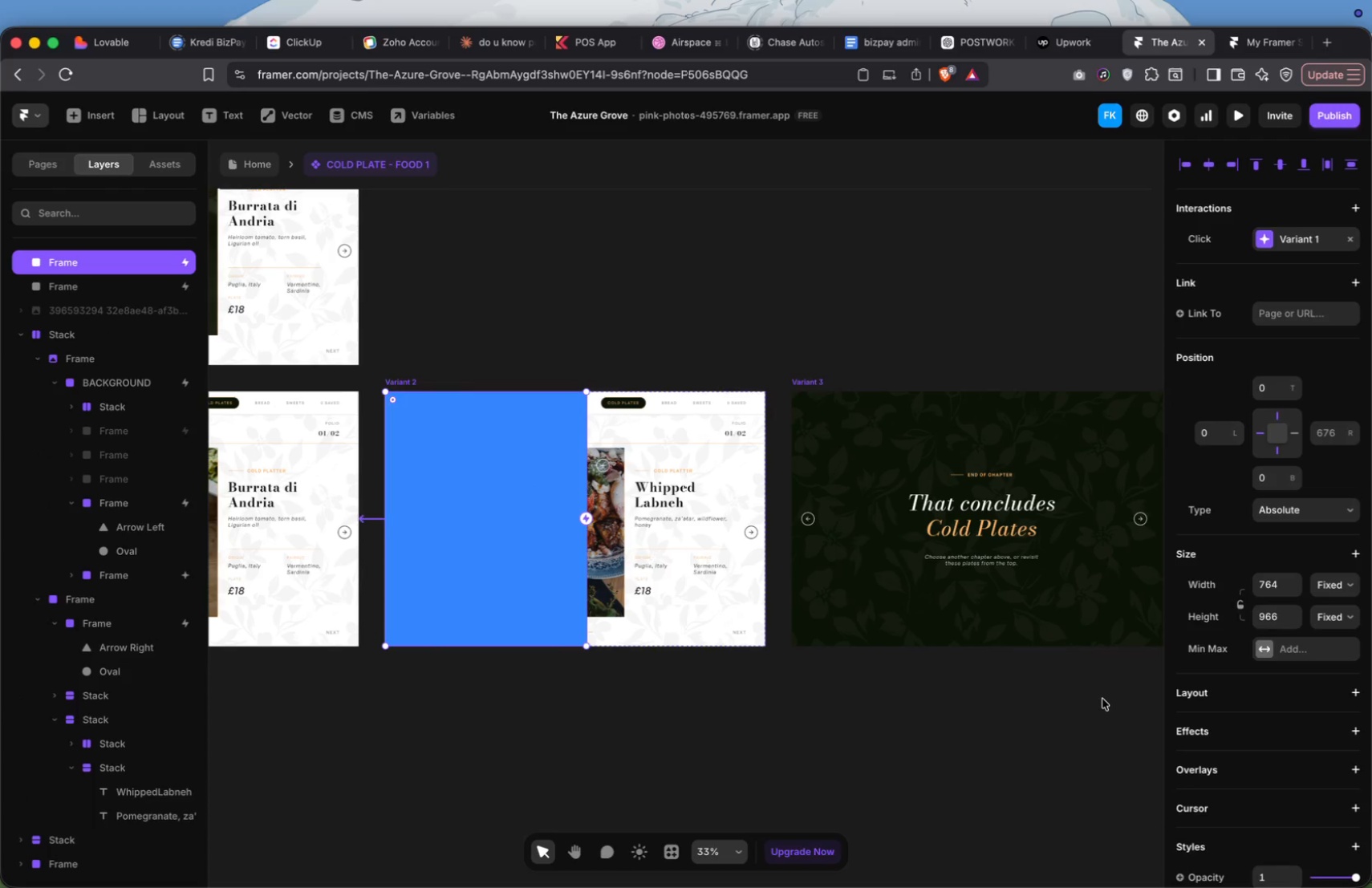 
scroll: coordinate [1211, 694], scroll_direction: down, amount: 28.0
 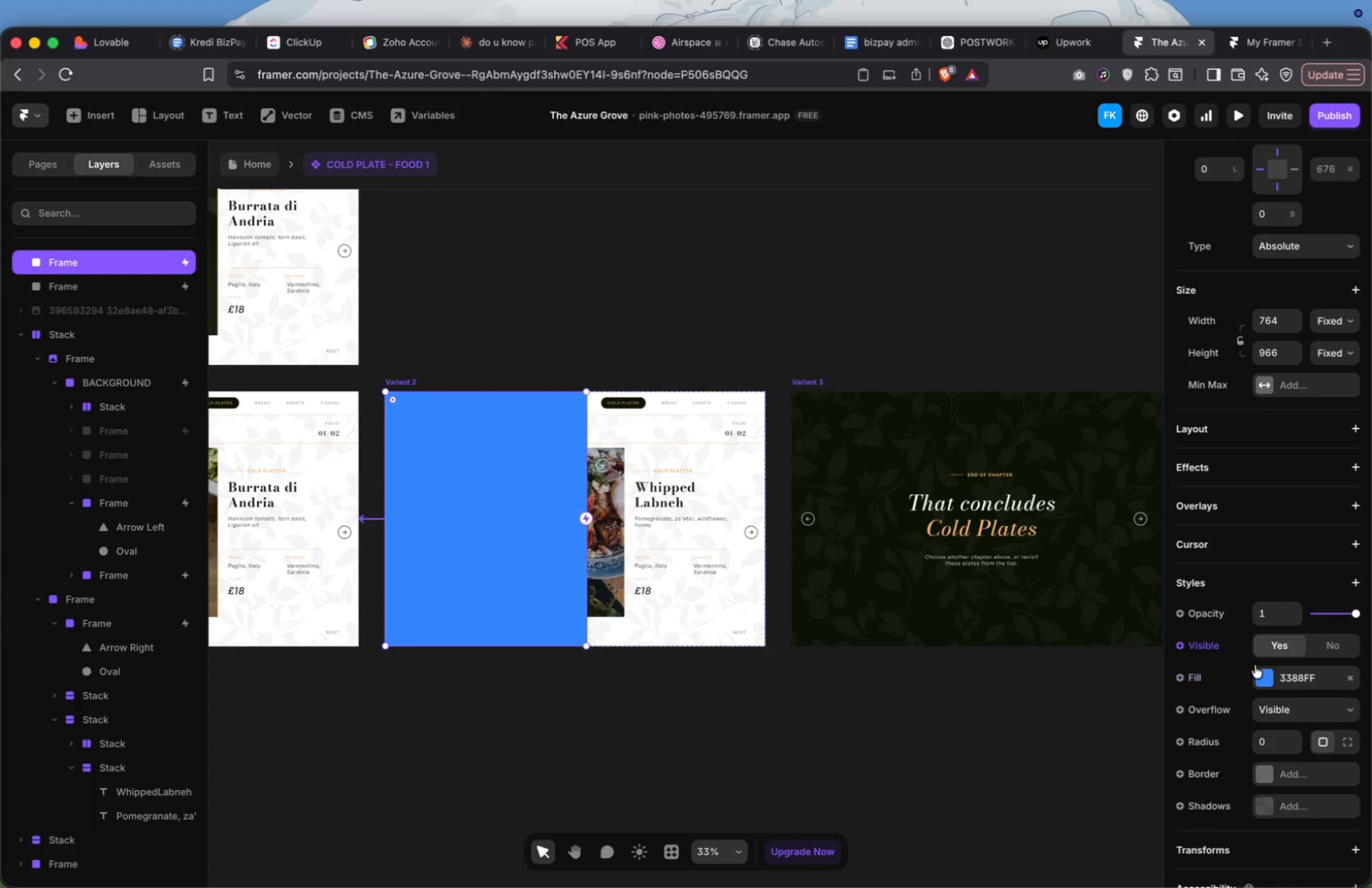 
left_click([1264, 677])
 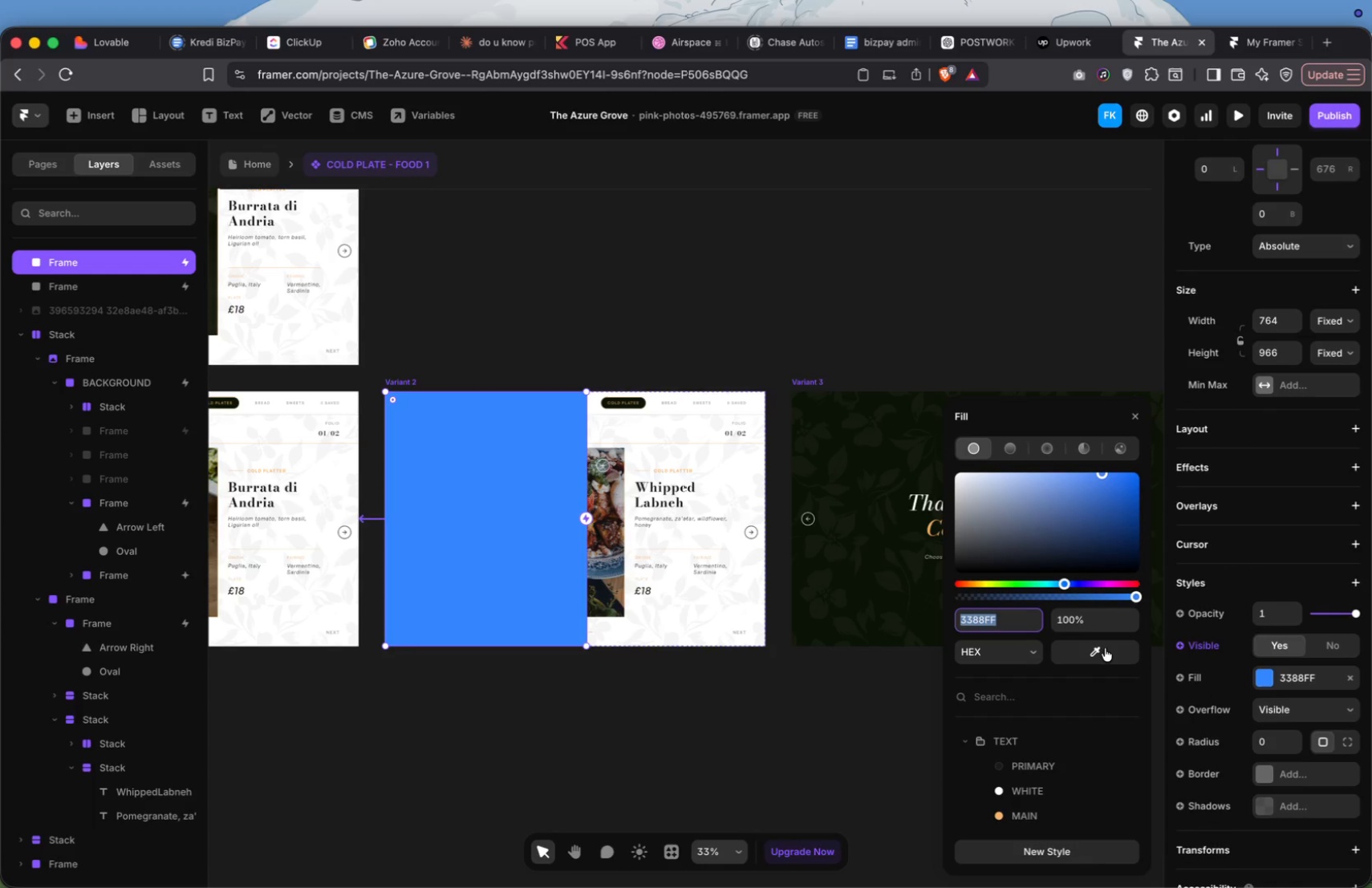 
left_click([1102, 618])
 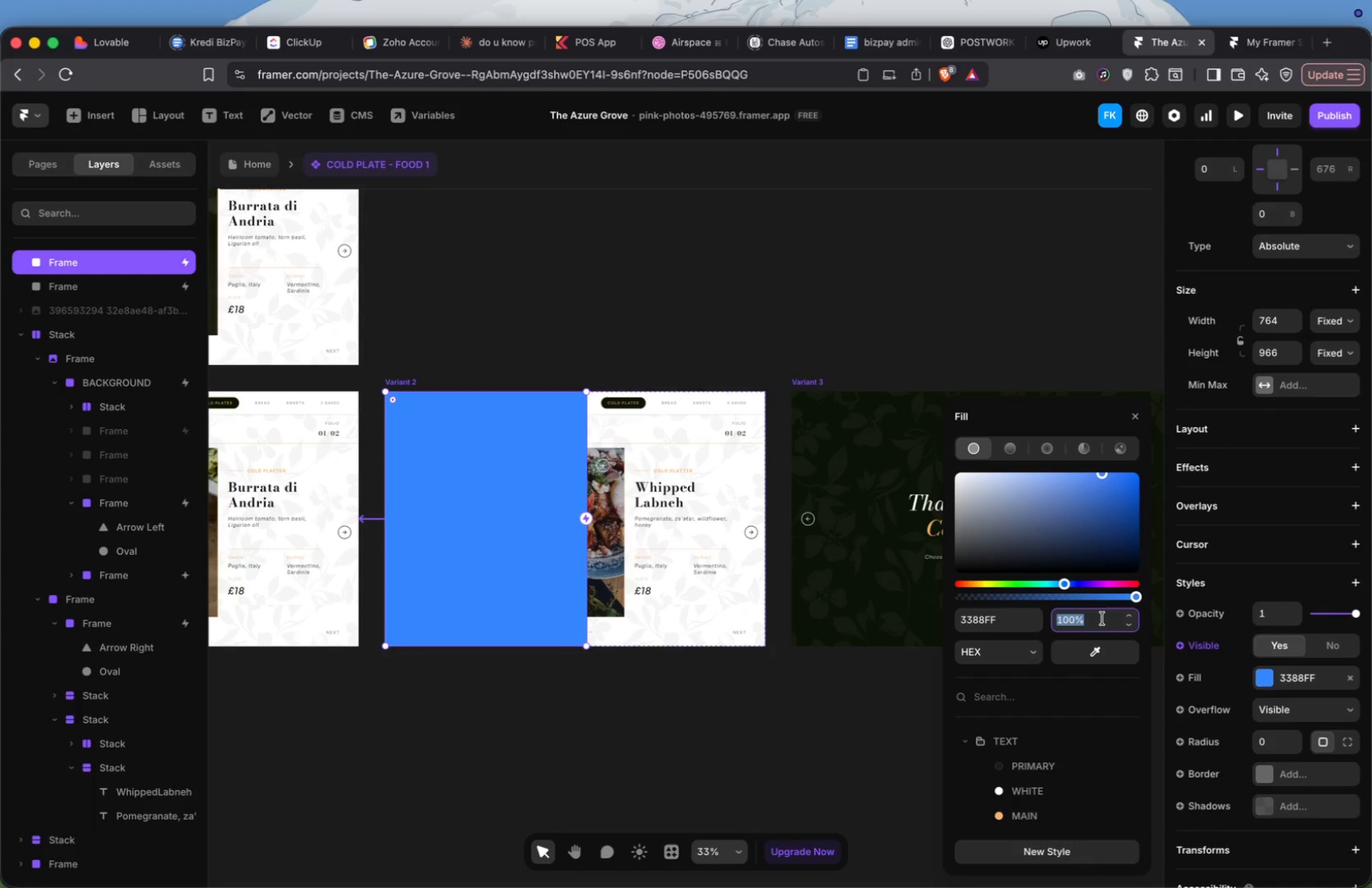 
key(0)
 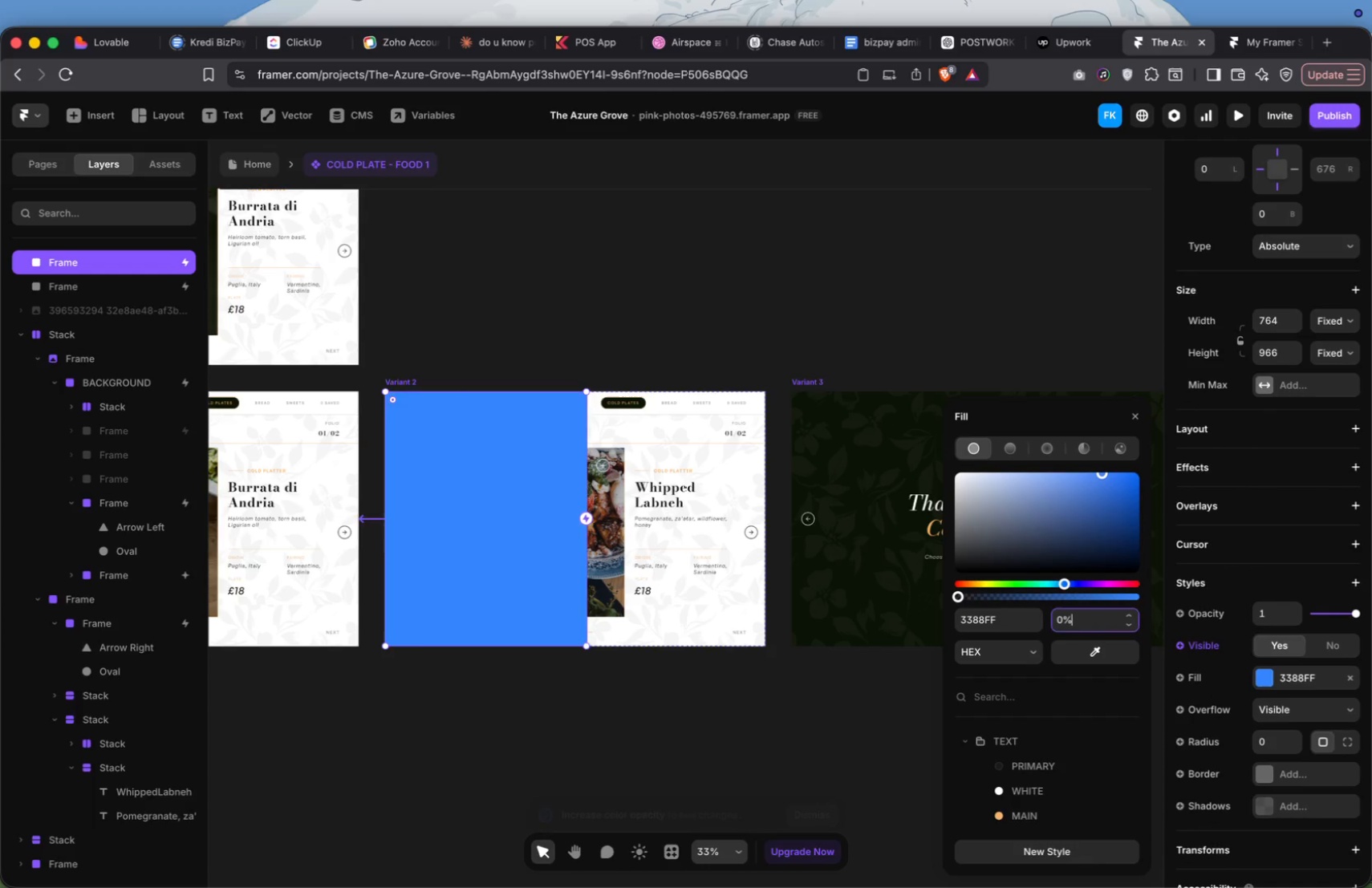 
key(Enter)
 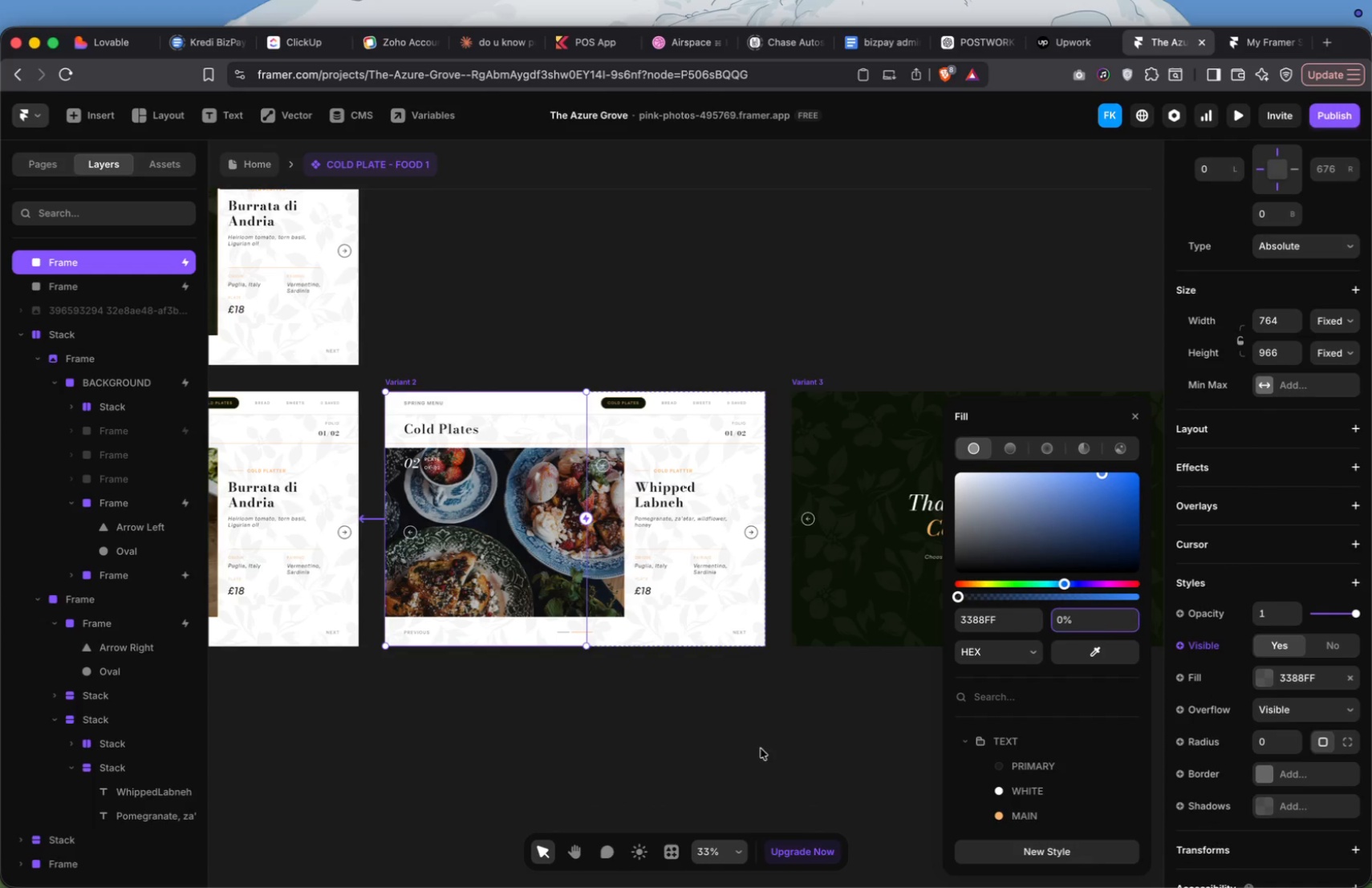 
left_click([731, 771])
 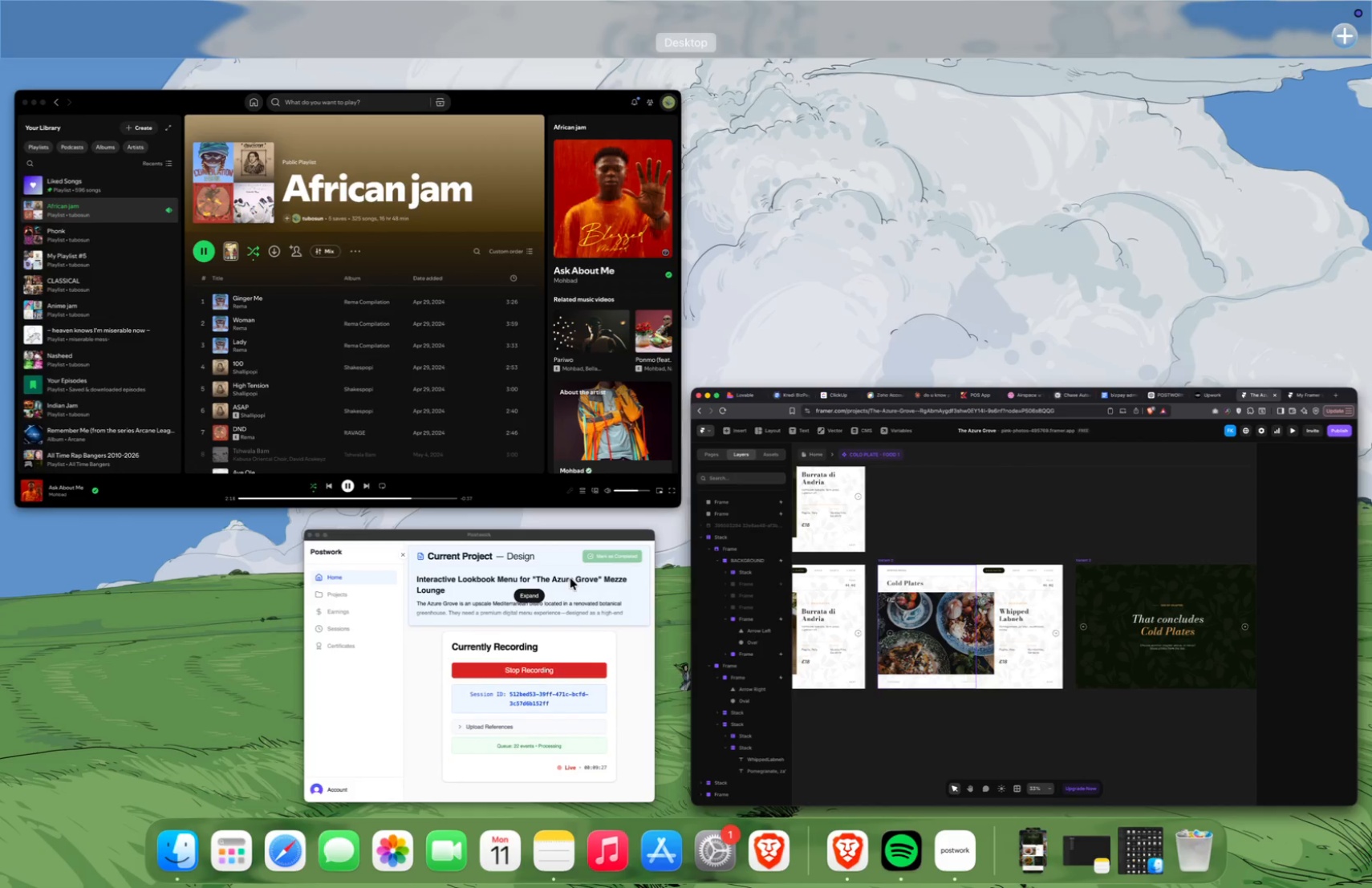 
left_click([848, 599])
 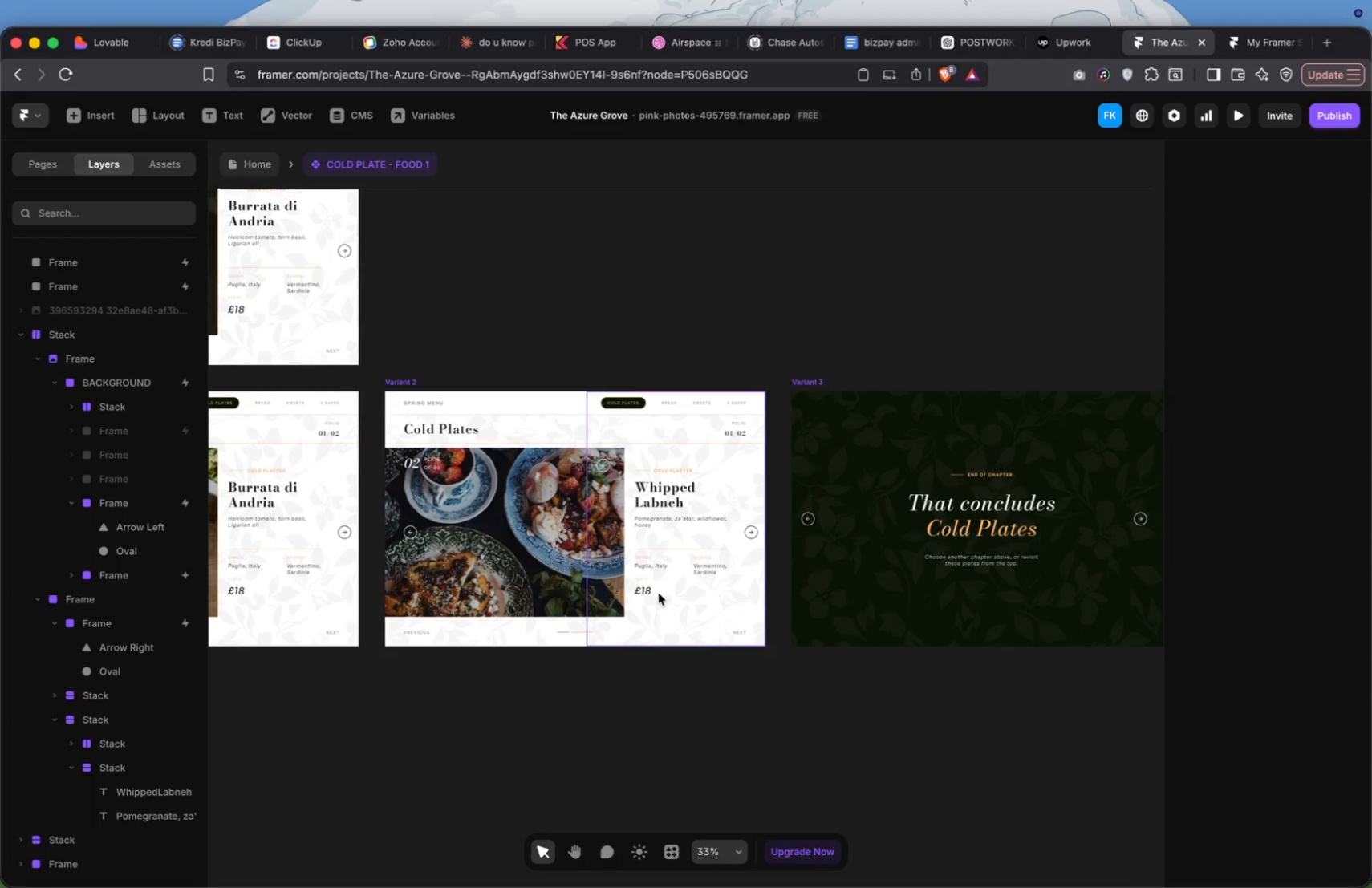 
scroll: coordinate [659, 594], scroll_direction: up, amount: 10.0
 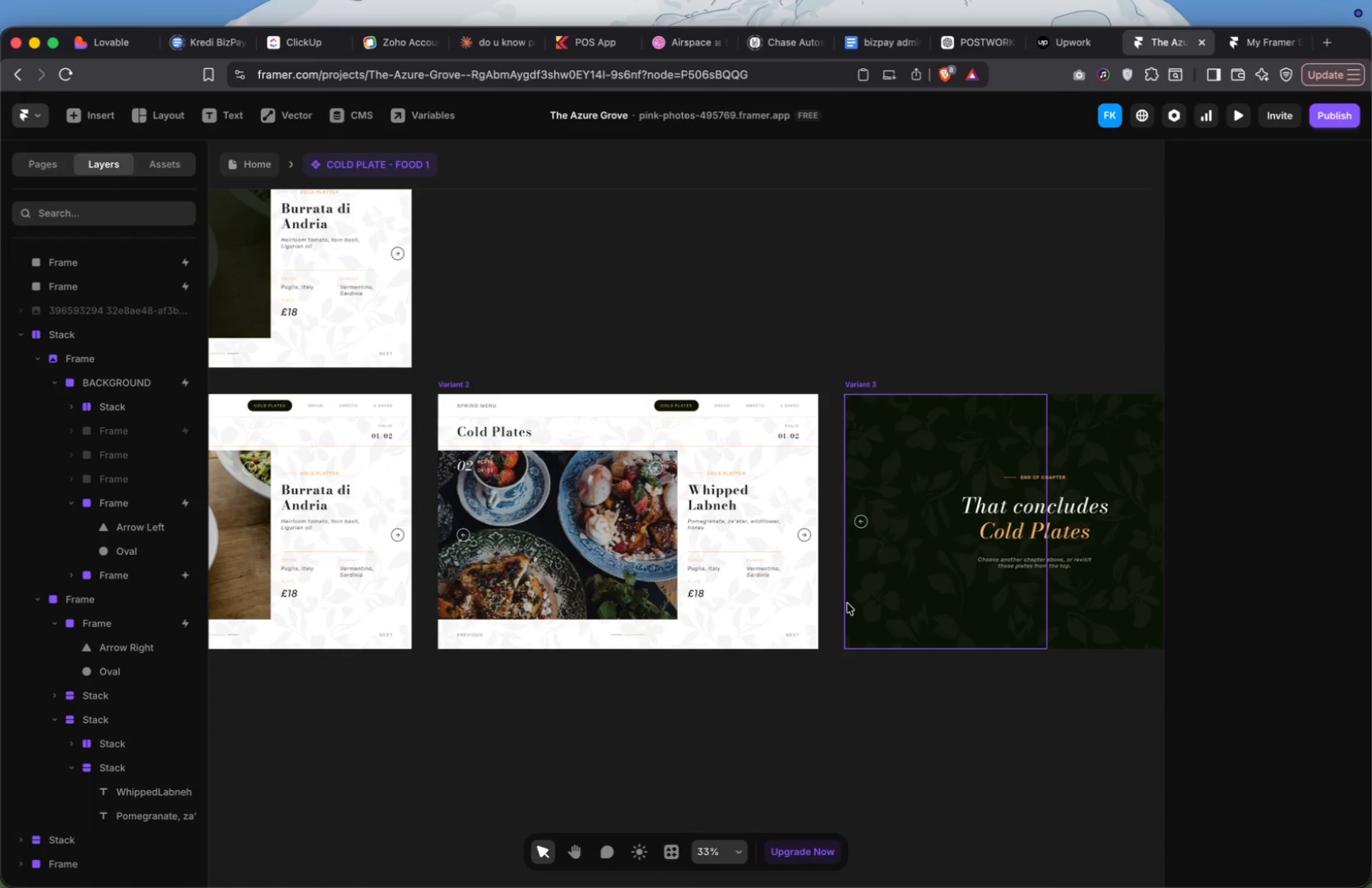 
left_click([773, 659])
 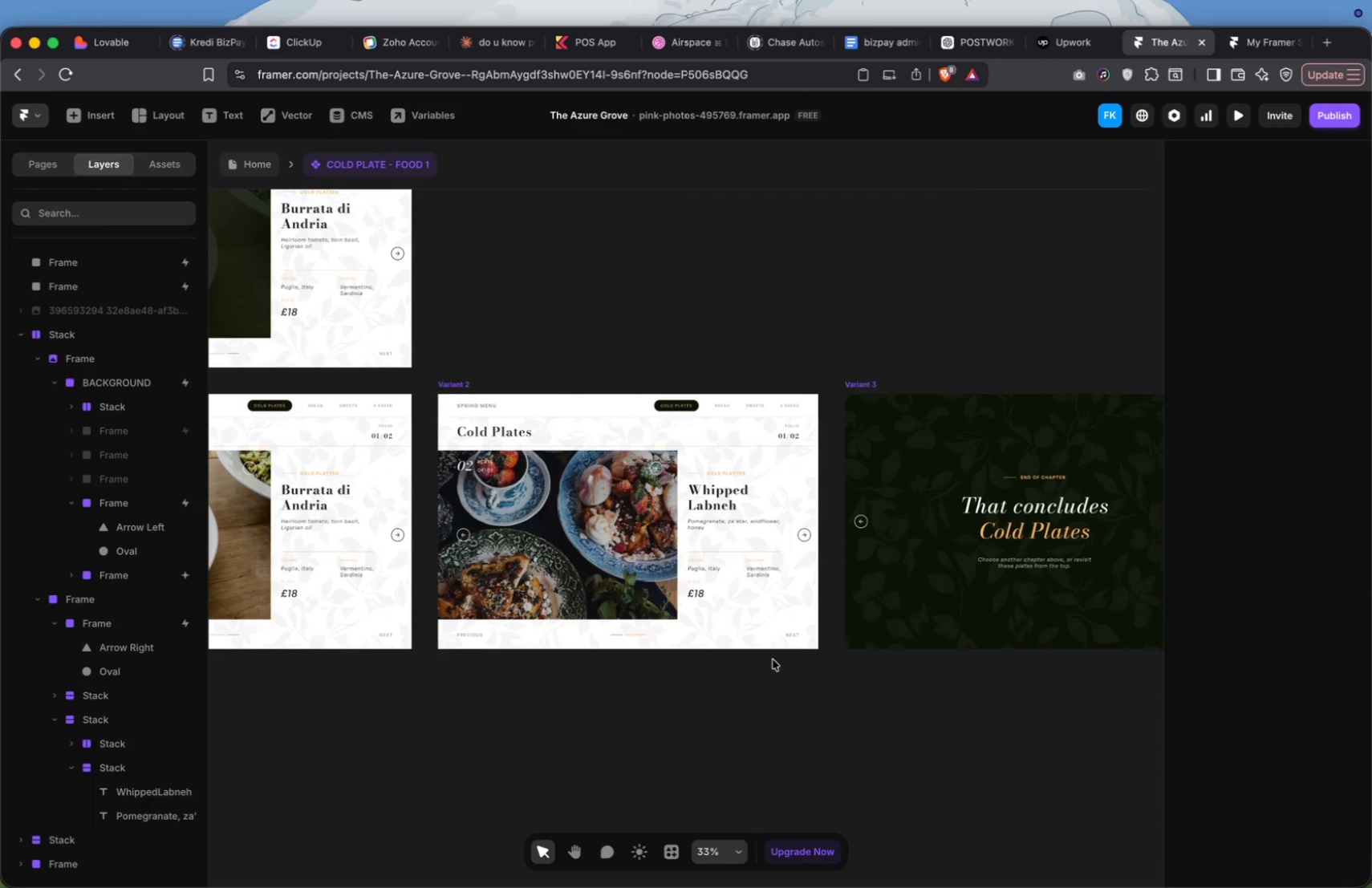 
scroll: coordinate [773, 659], scroll_direction: up, amount: 46.0
 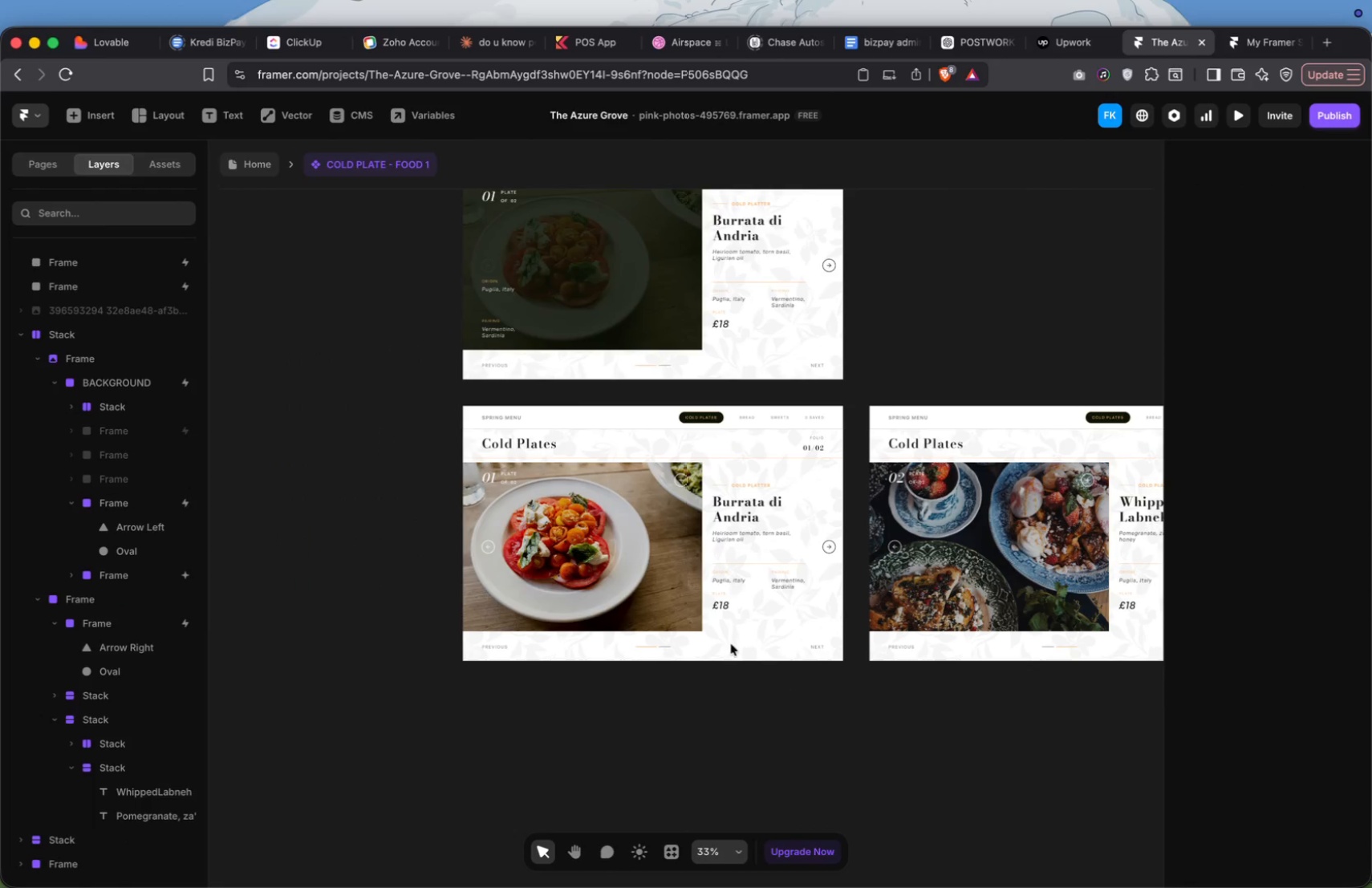 
mouse_move([625, 529])
 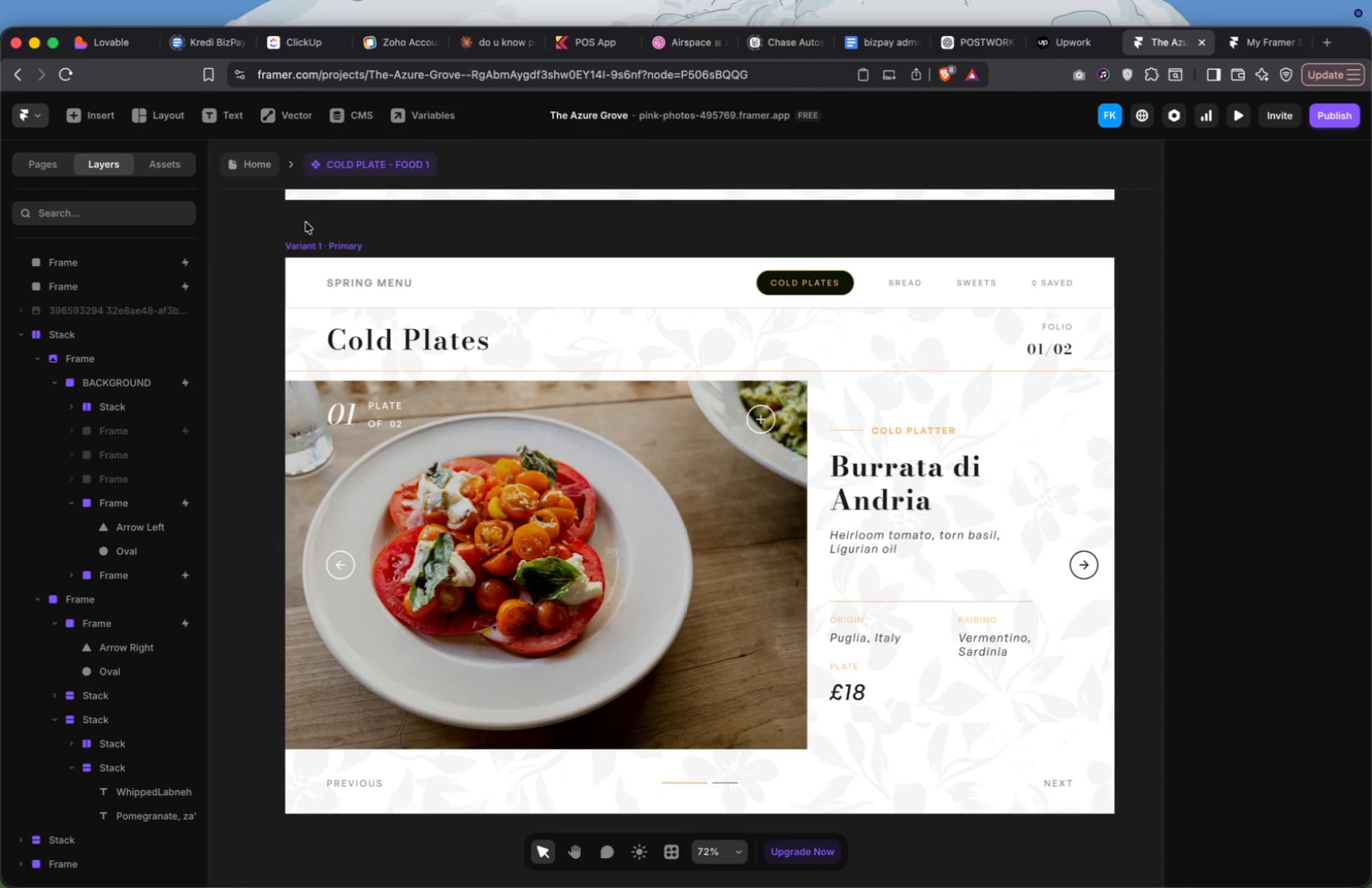 
left_click([311, 235])
 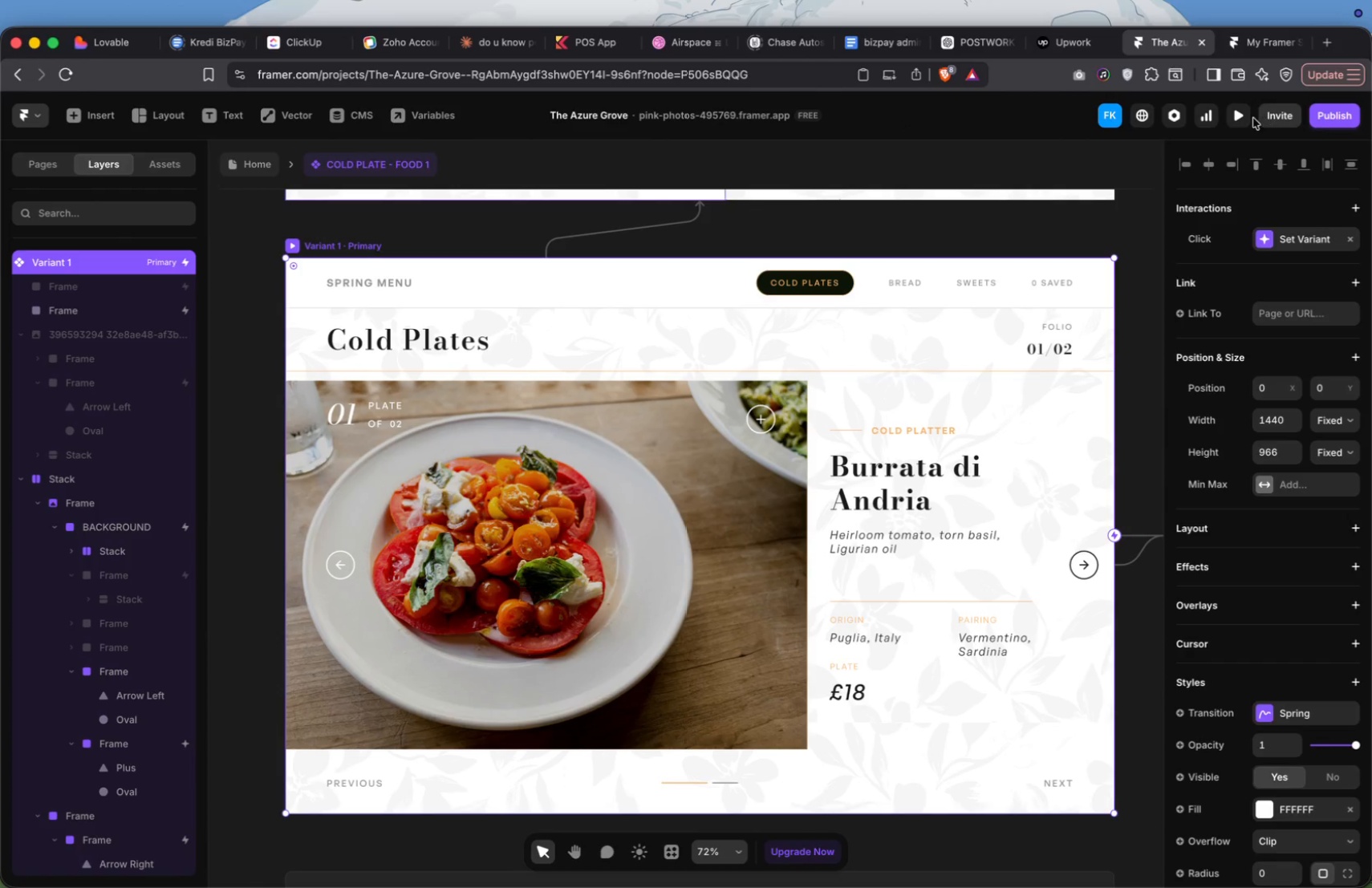 
left_click([1247, 117])
 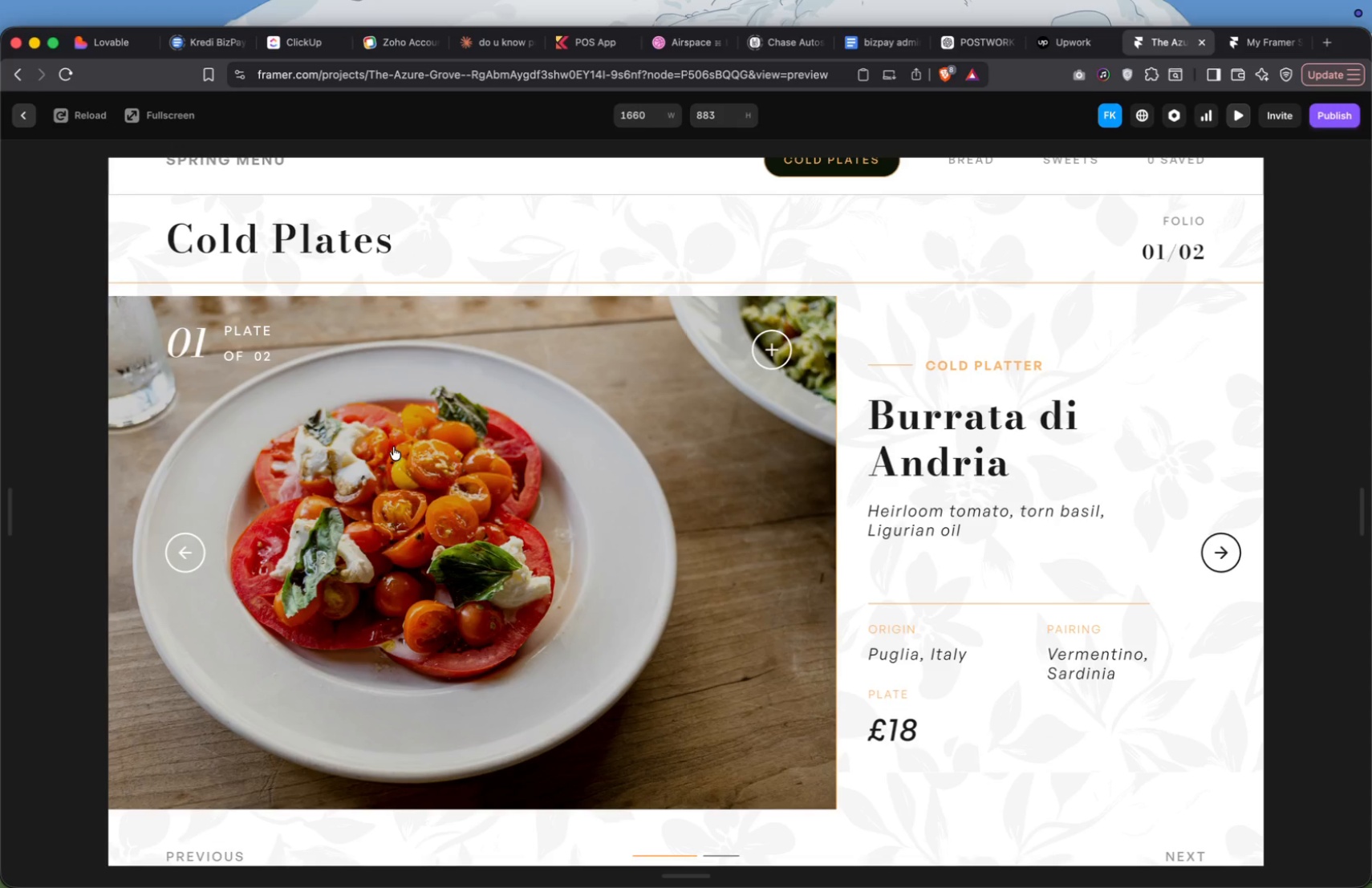 
left_click([393, 447])
 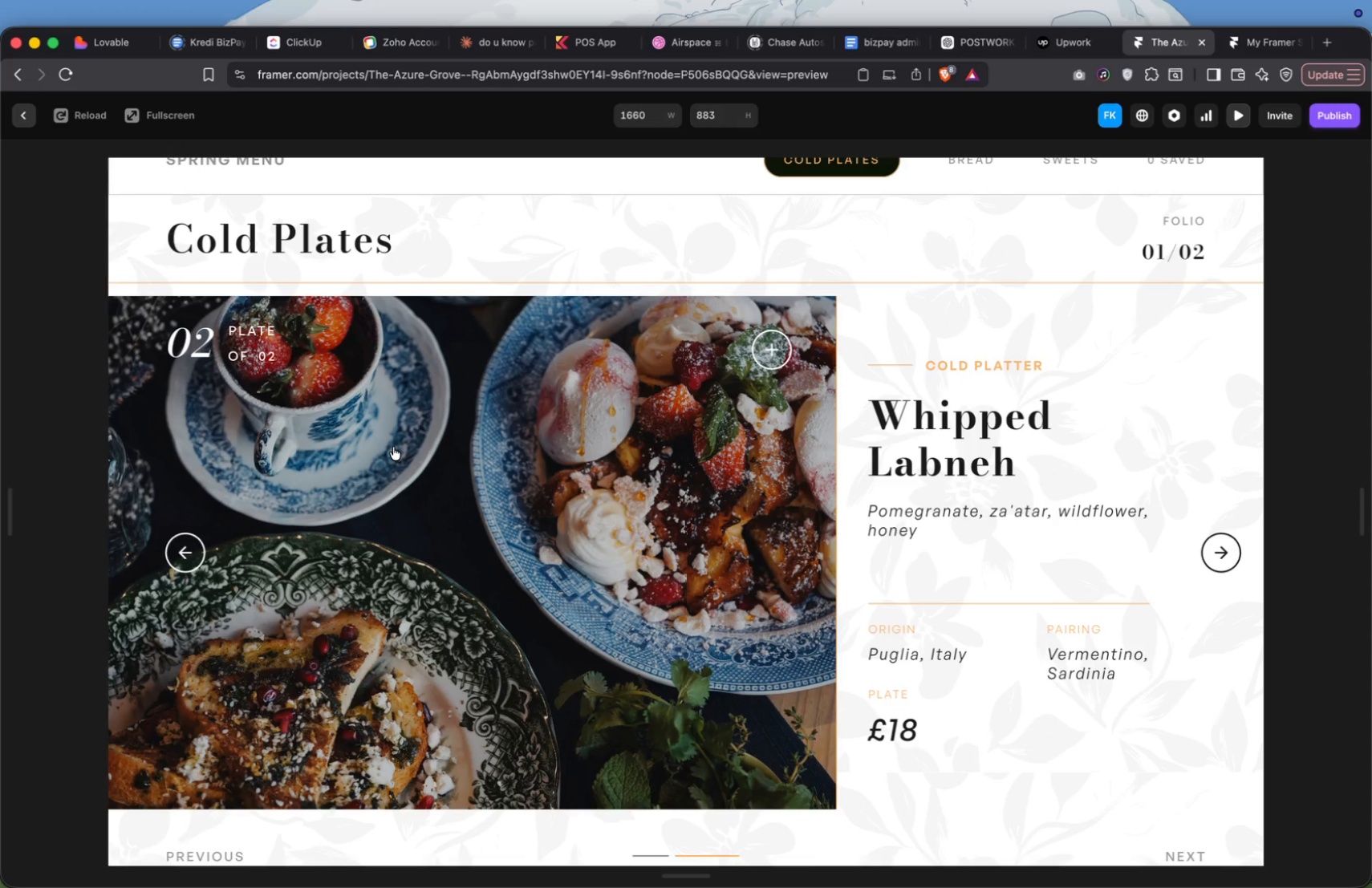 
left_click([393, 447])
 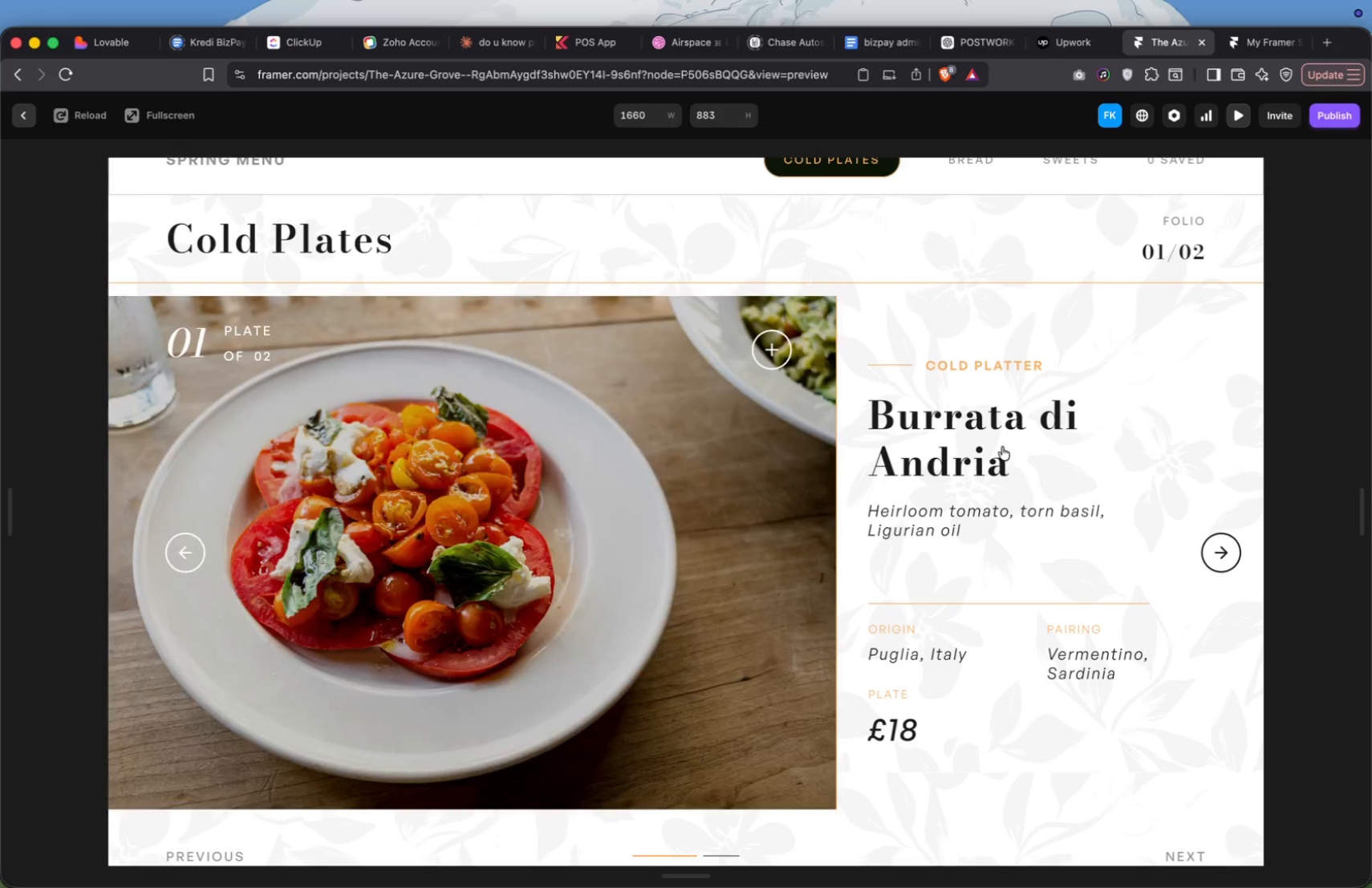 
left_click([1066, 446])
 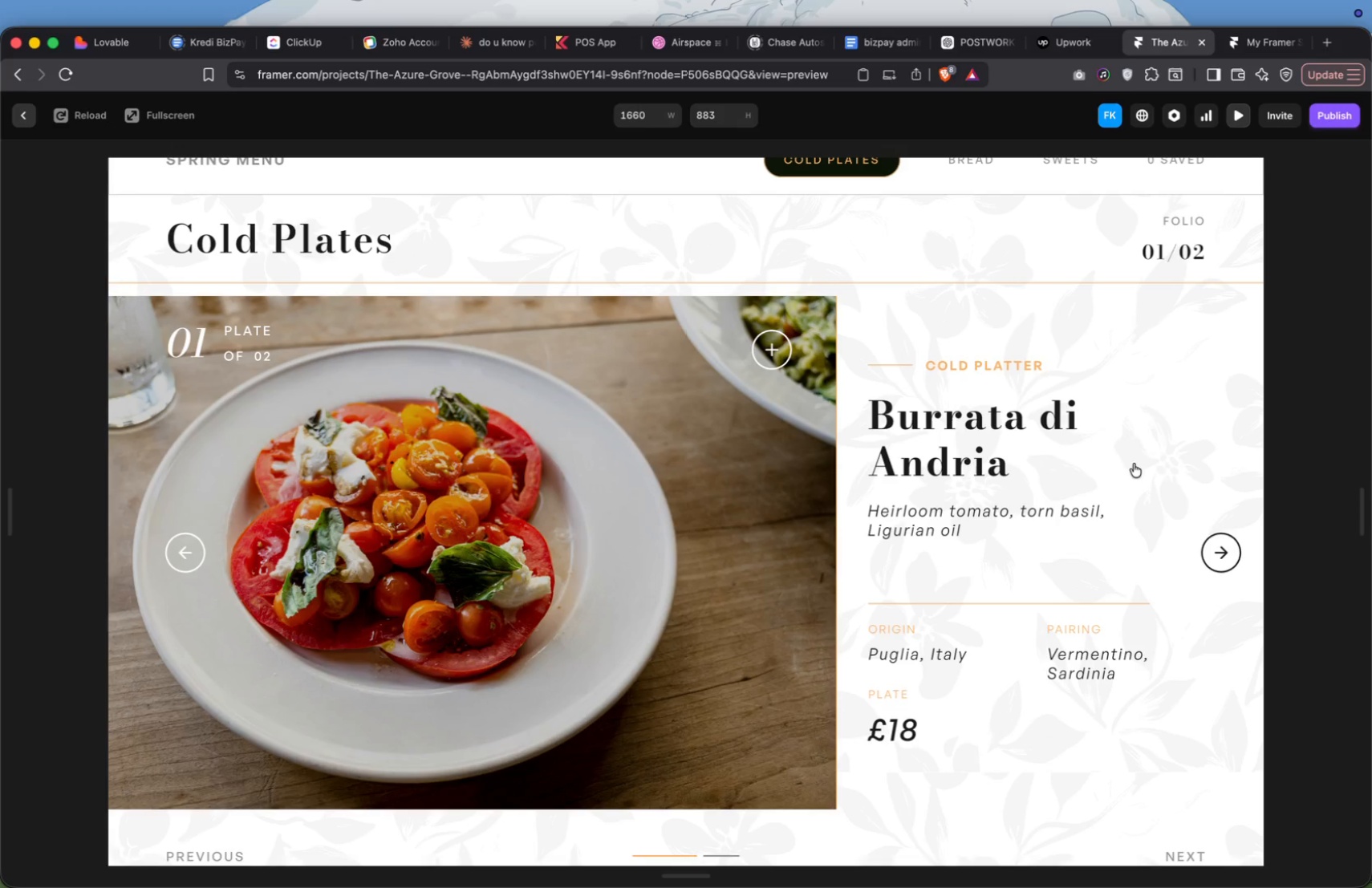 
double_click([1167, 472])
 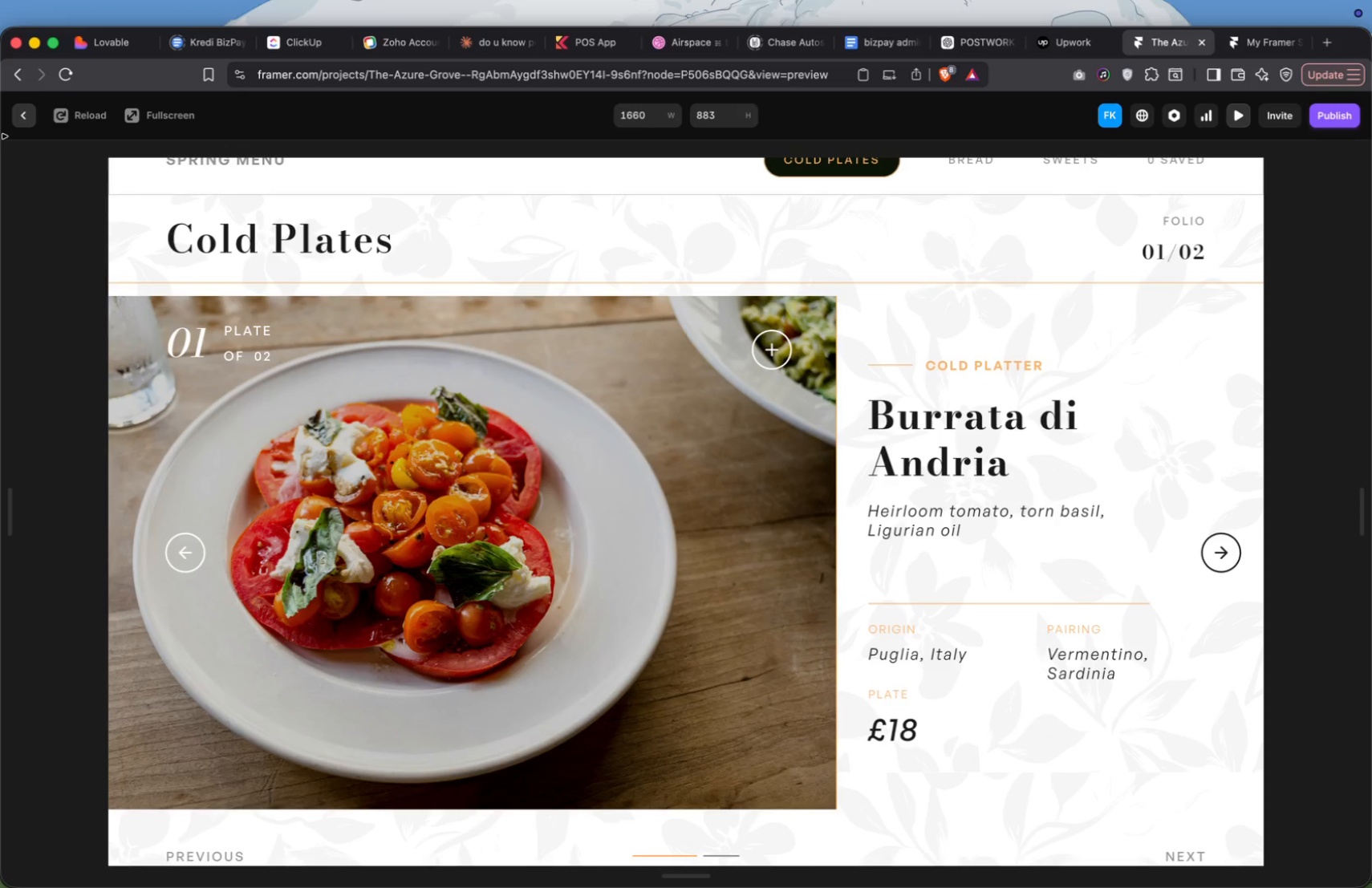 
left_click([15, 116])
 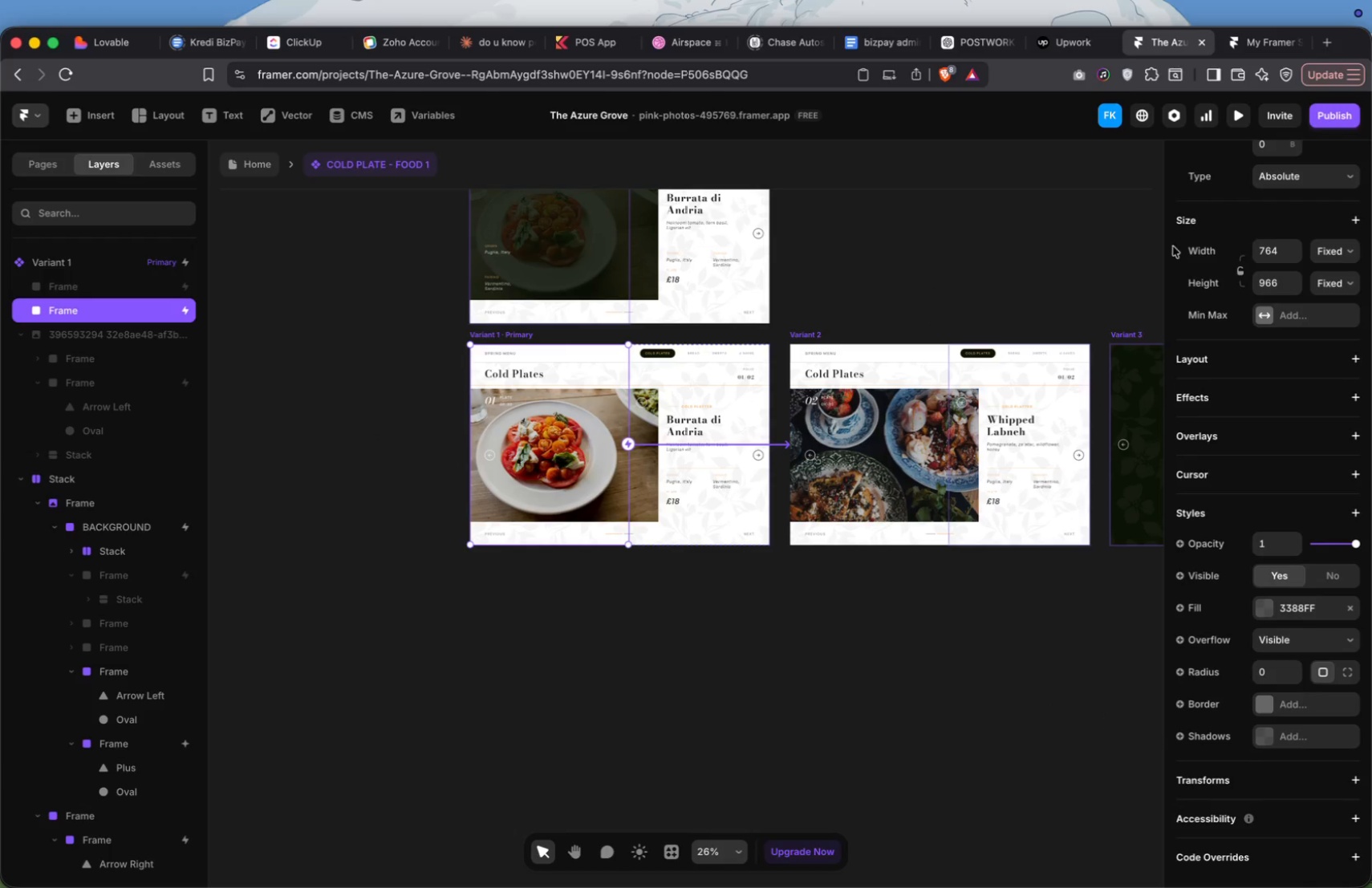 
wait(5.41)
 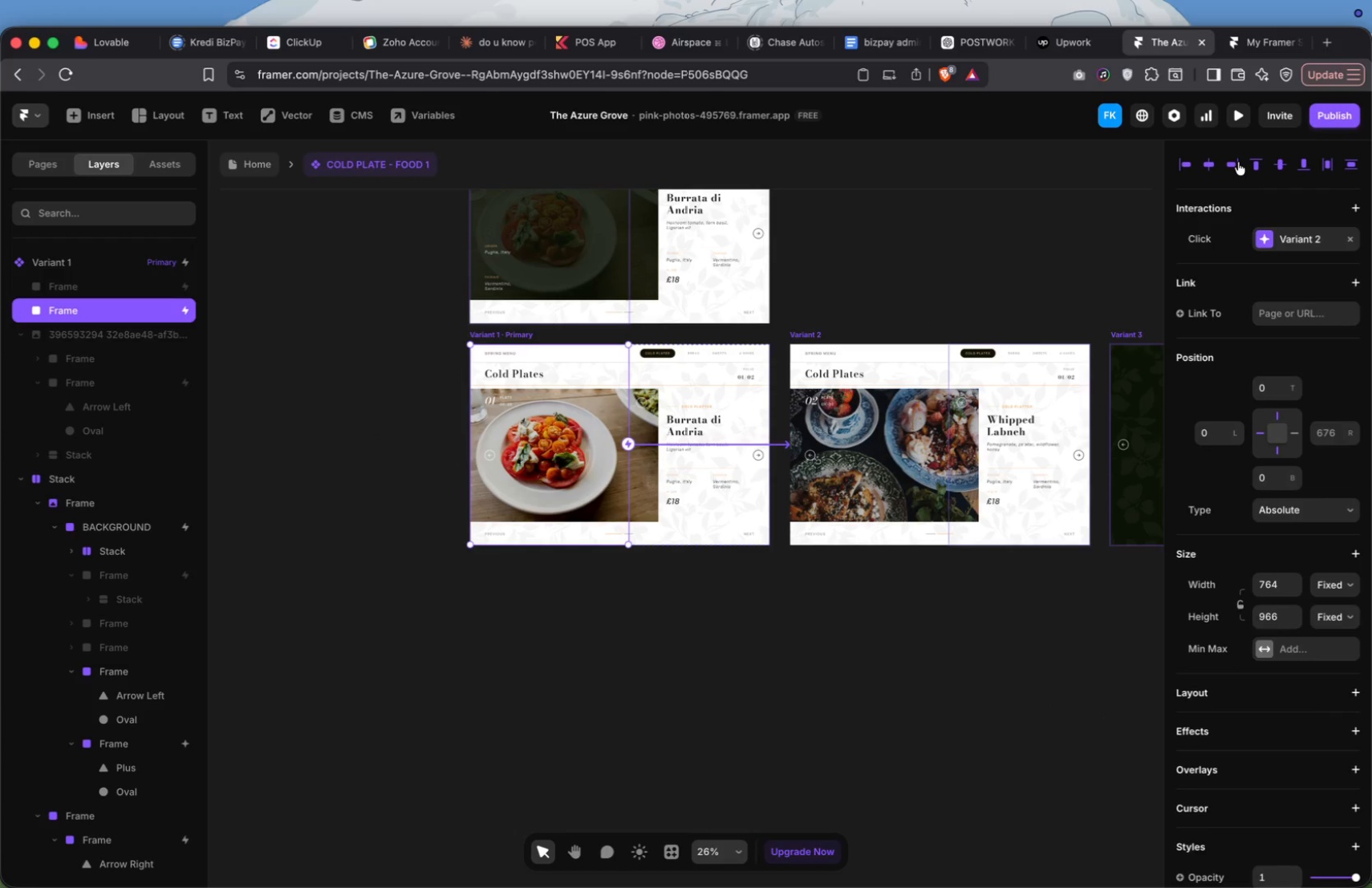 
left_click([1238, 162])
 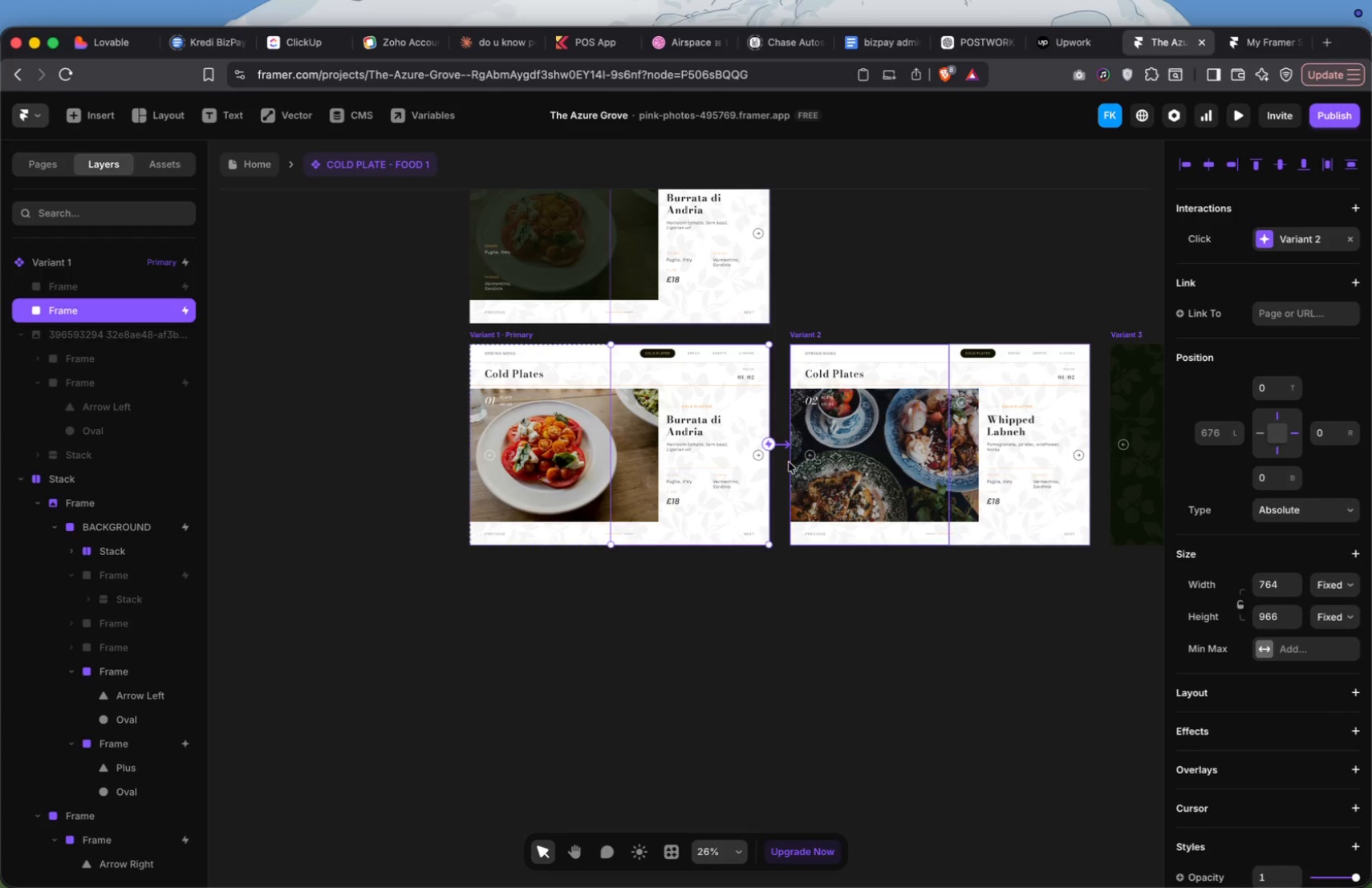 
scroll: coordinate [765, 596], scroll_direction: up, amount: 135.0
 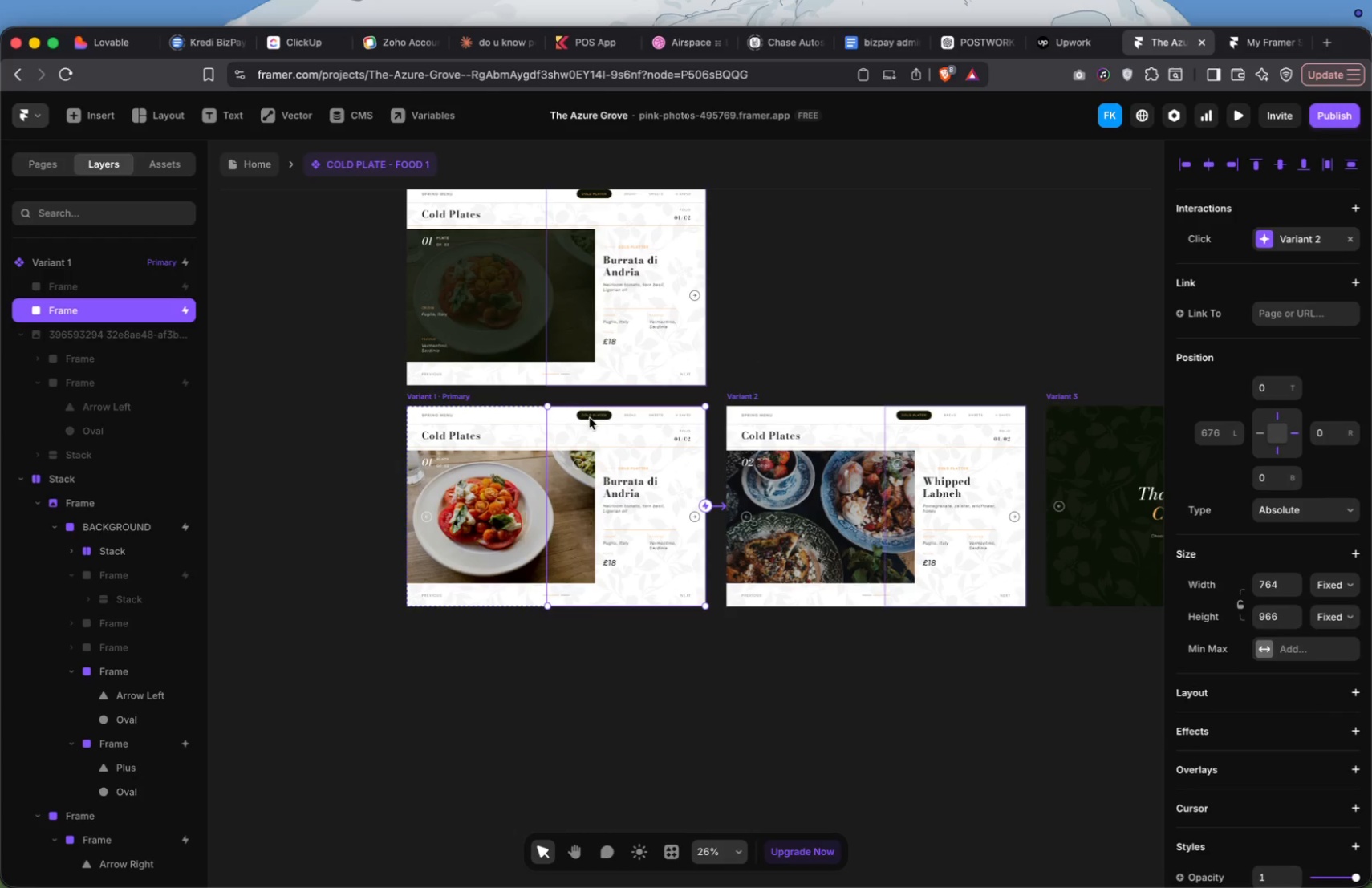 
scroll: coordinate [873, 513], scroll_direction: down, amount: 15.0
 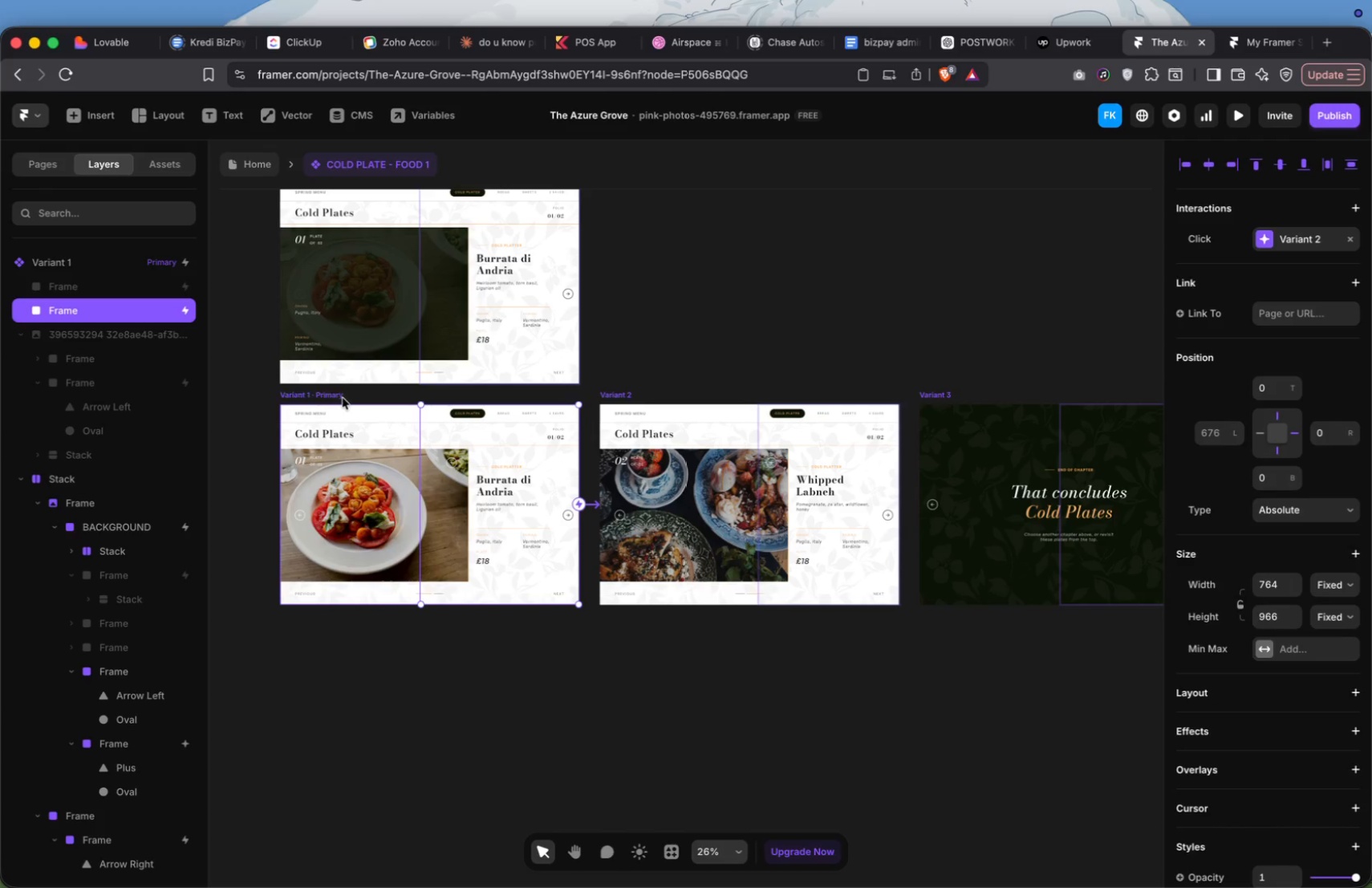 
left_click([339, 397])
 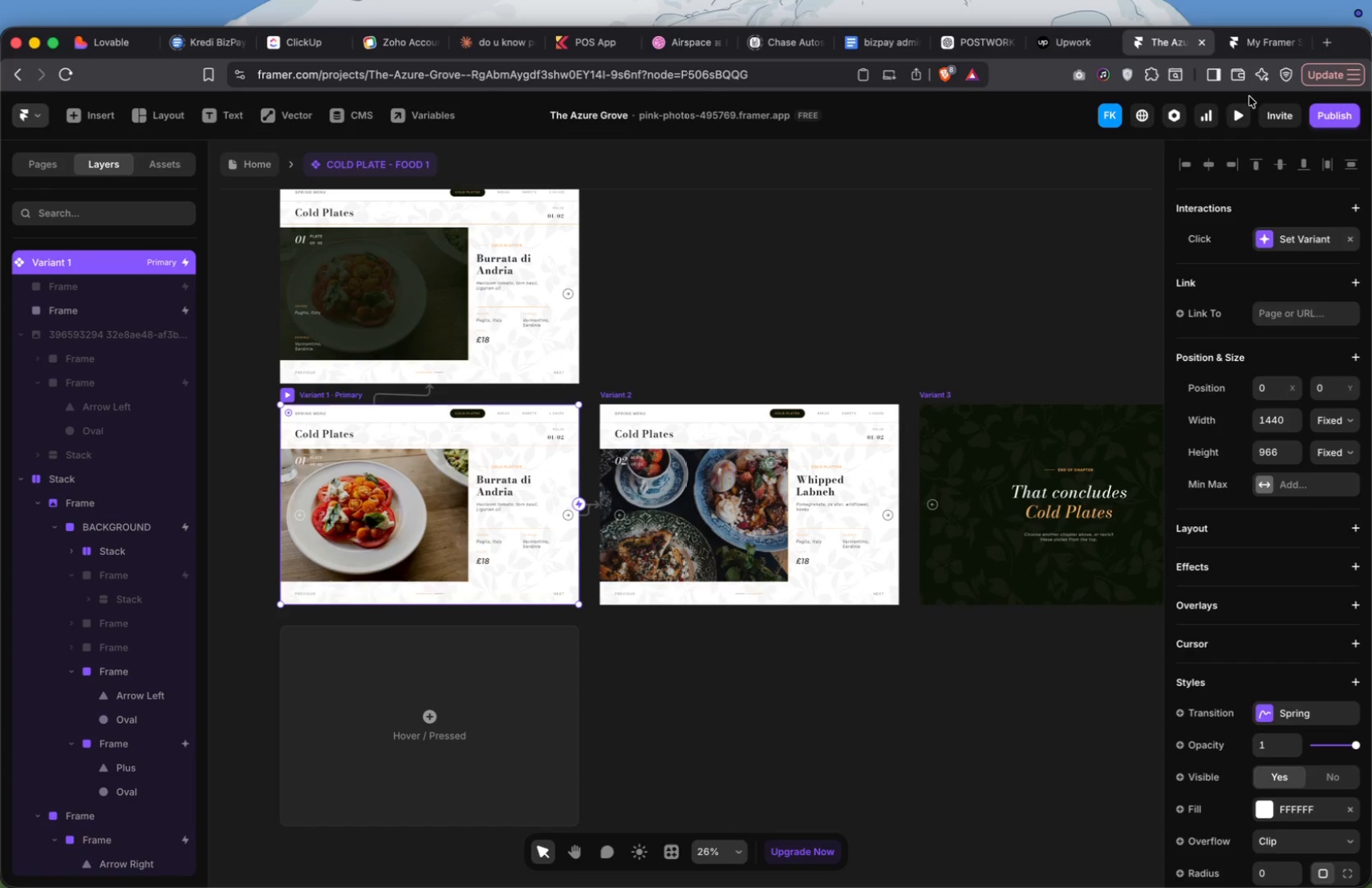 
left_click([1236, 112])
 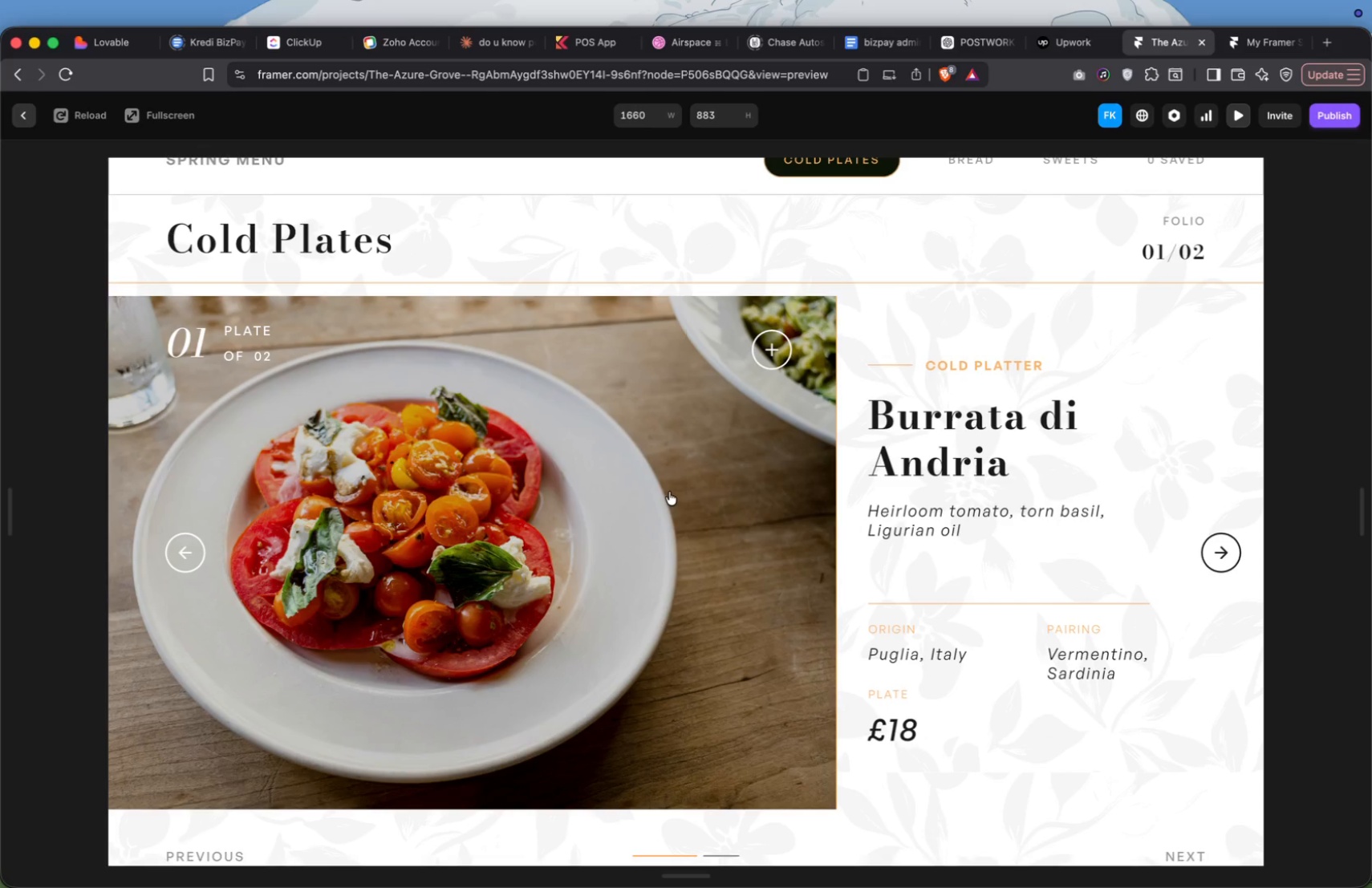 
left_click([980, 316])
 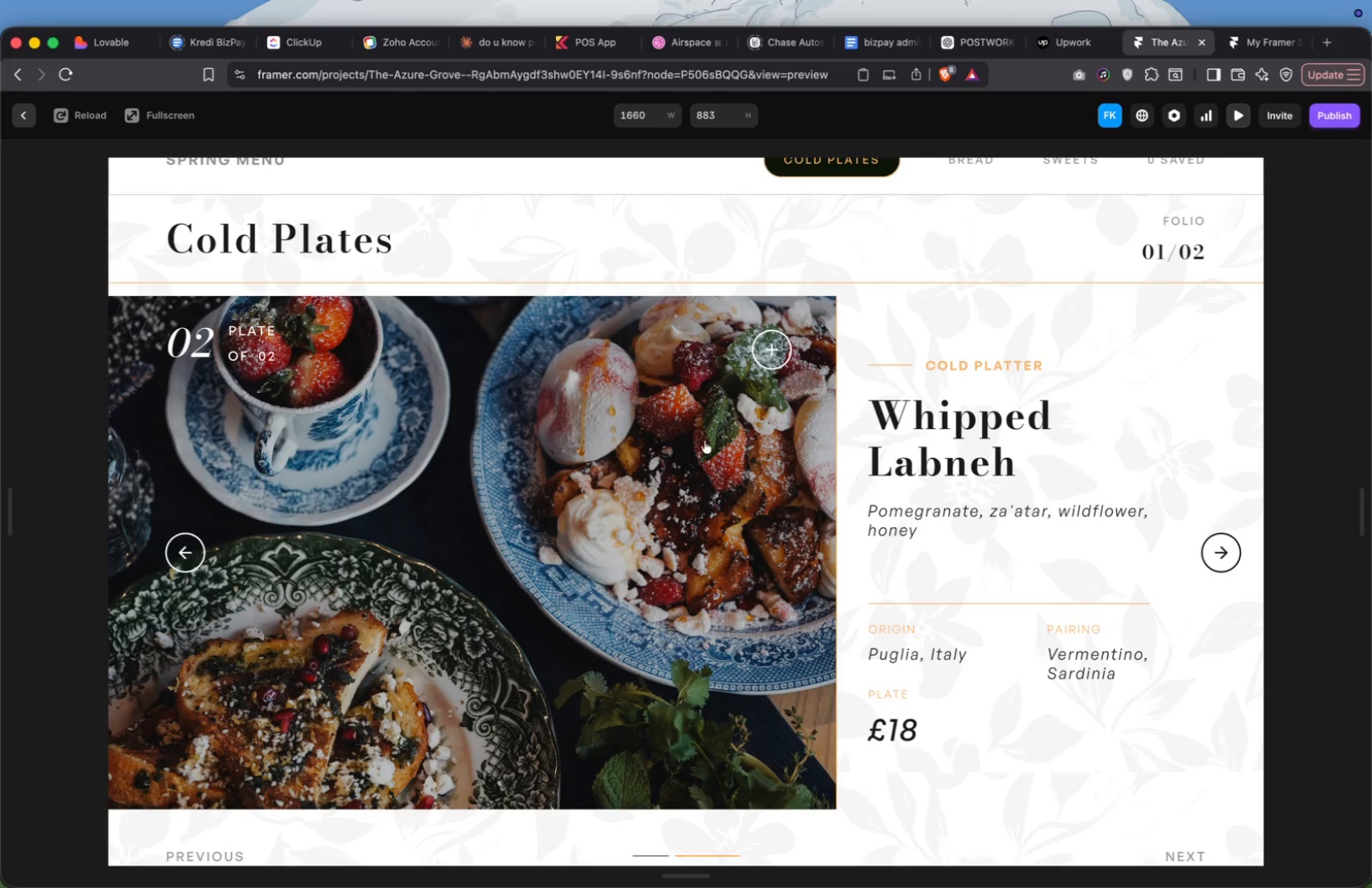 
left_click([426, 440])
 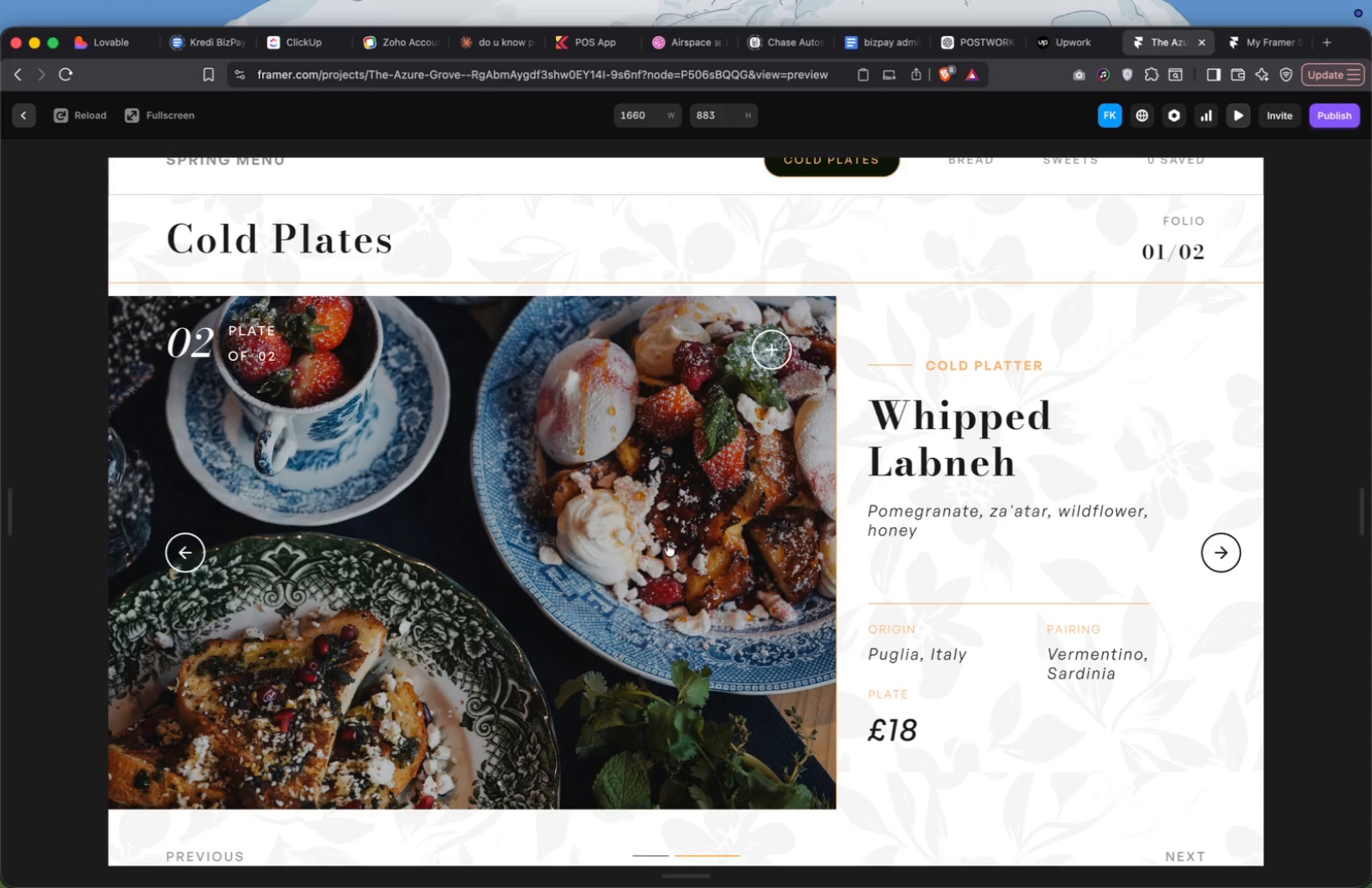 
wait(6.06)
 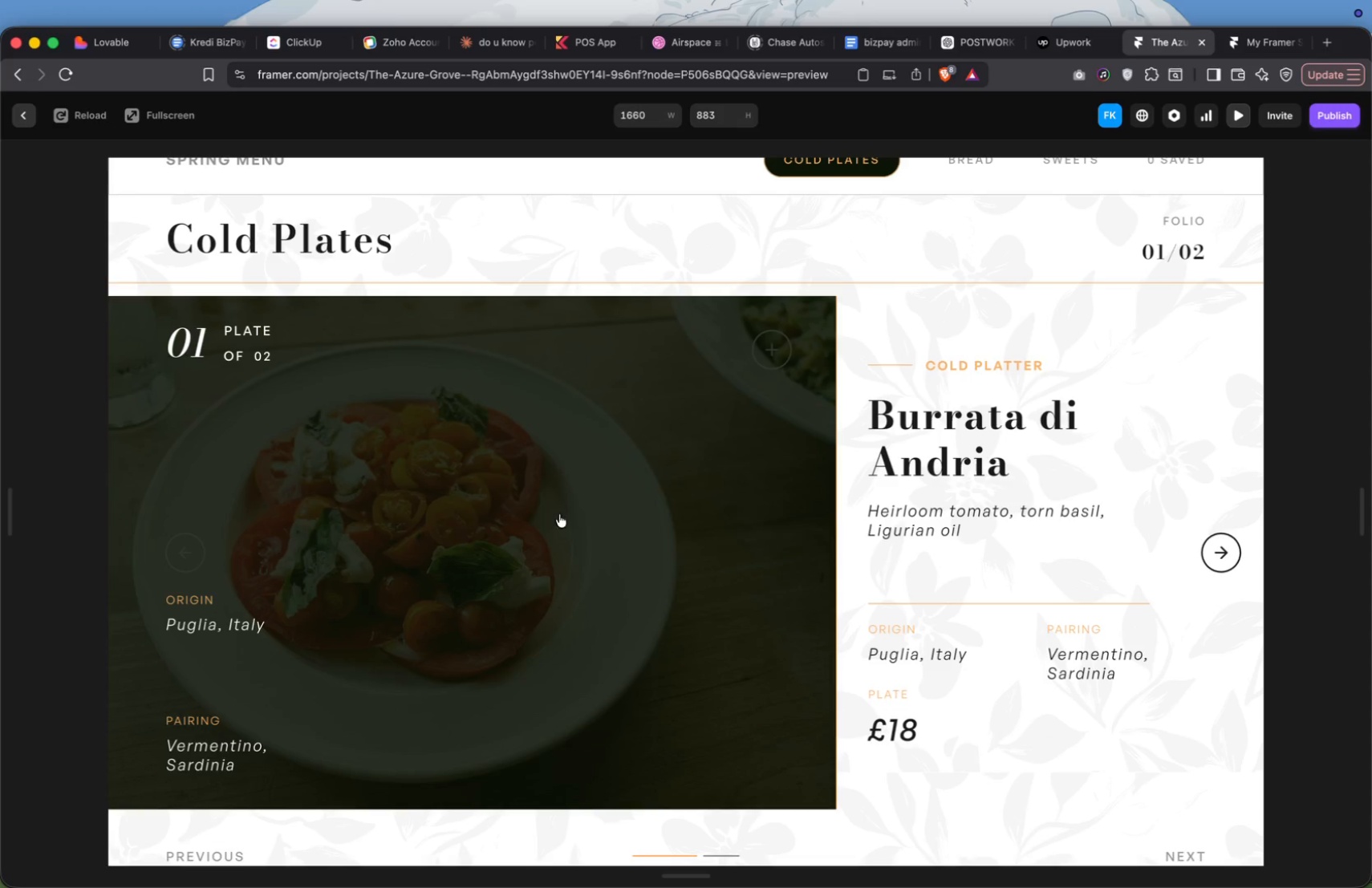 
left_click([425, 514])
 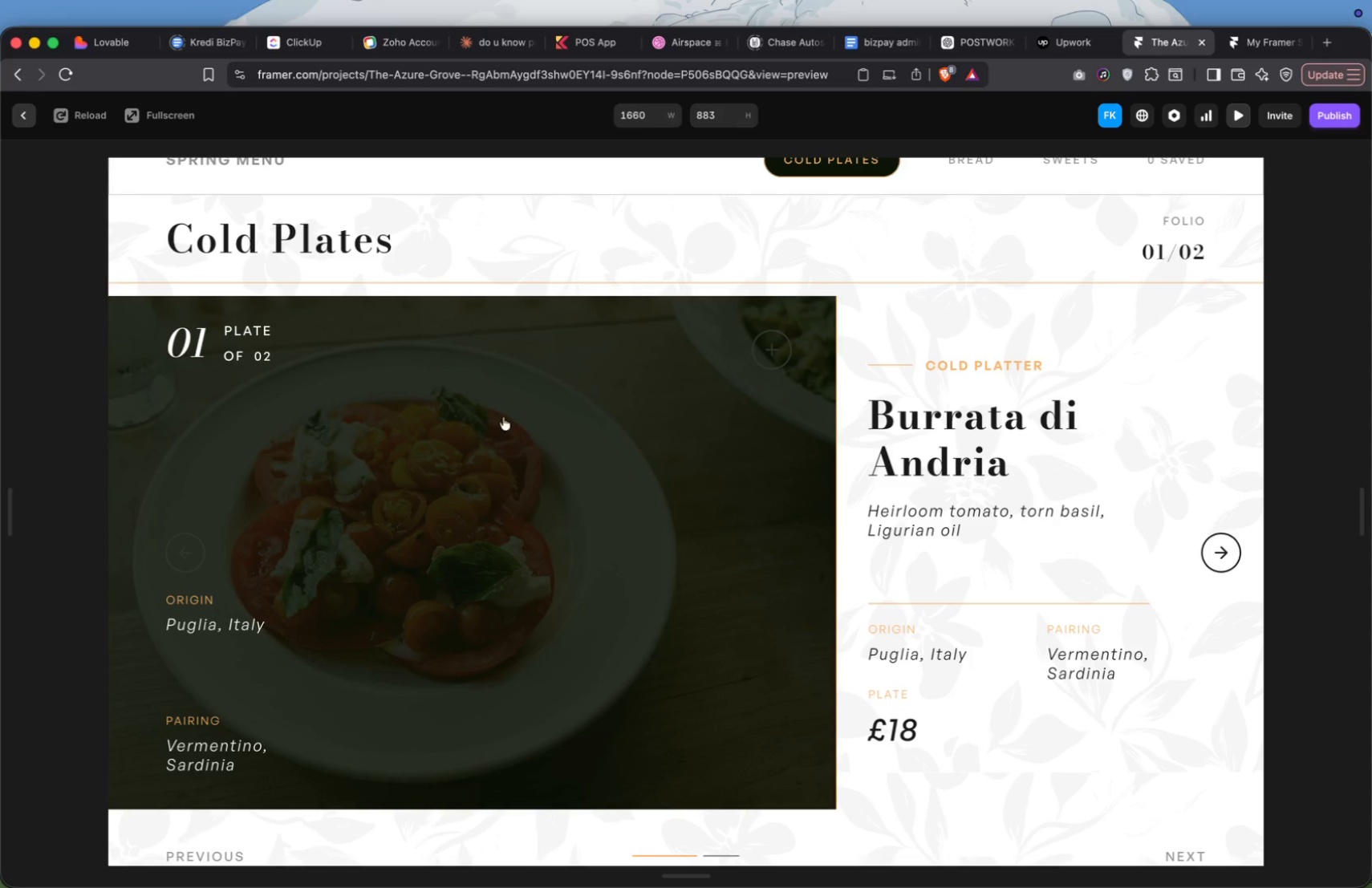 
wait(6.61)
 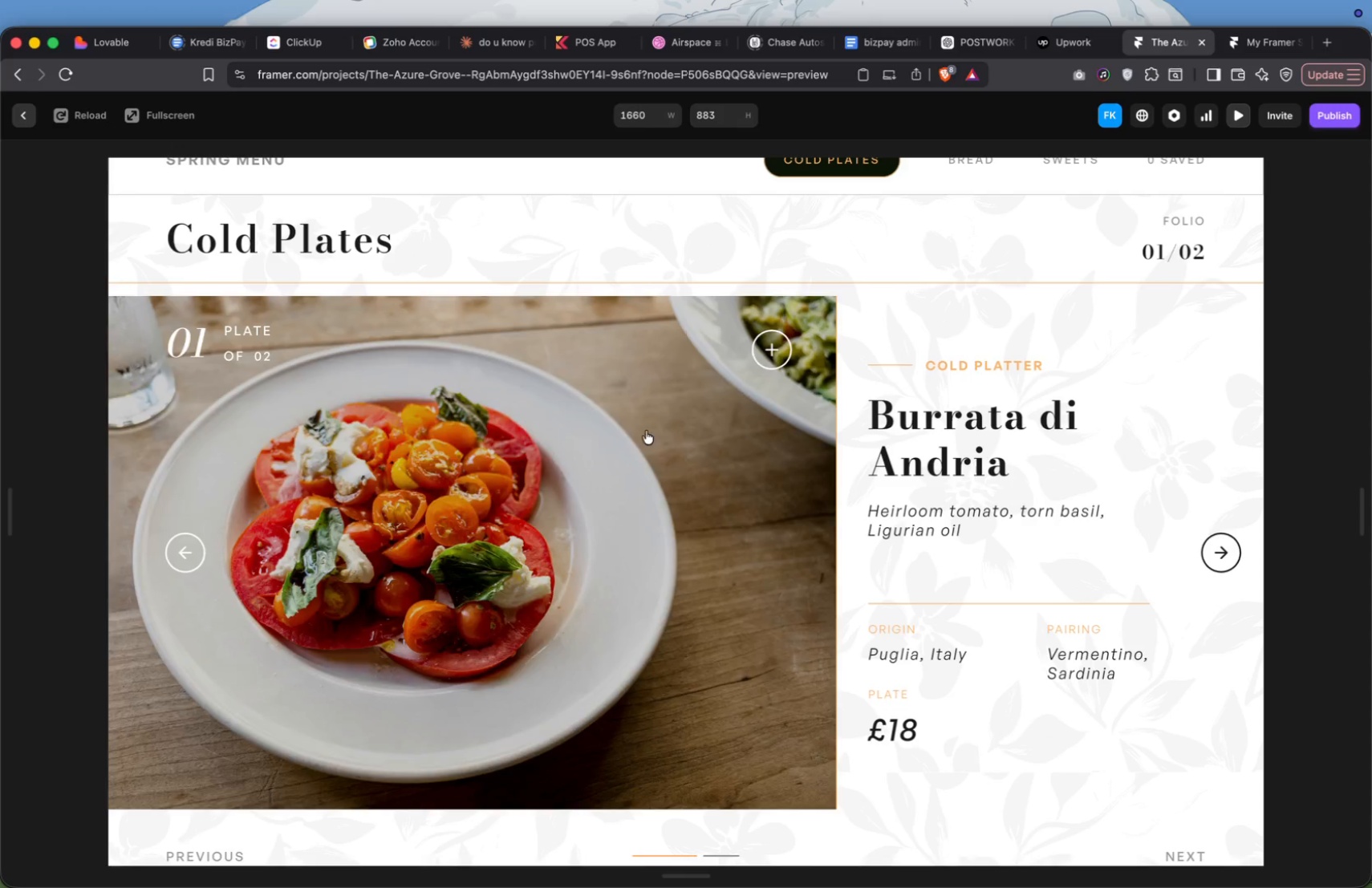 
left_click([1080, 428])
 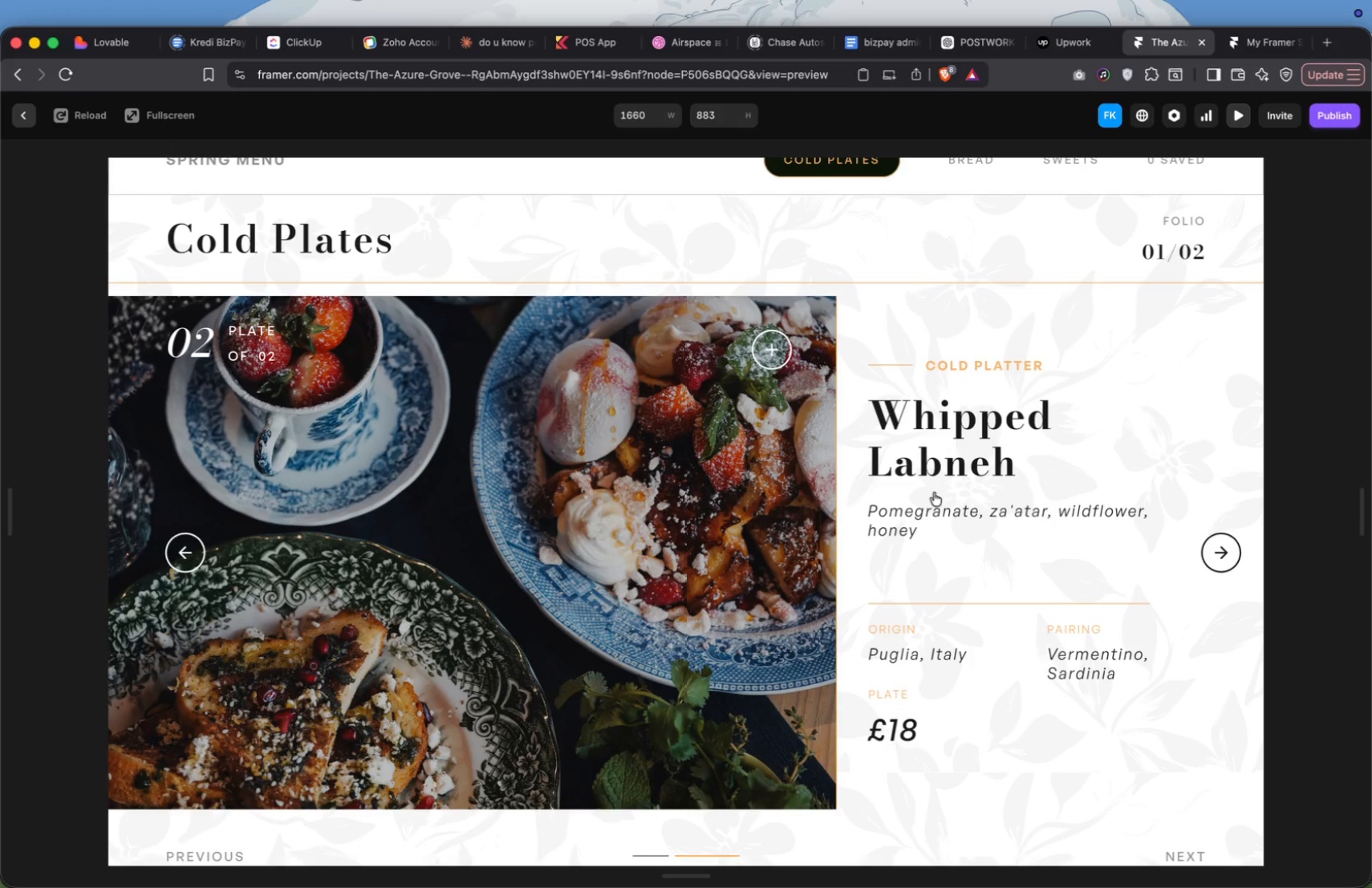 
left_click([258, 448])
 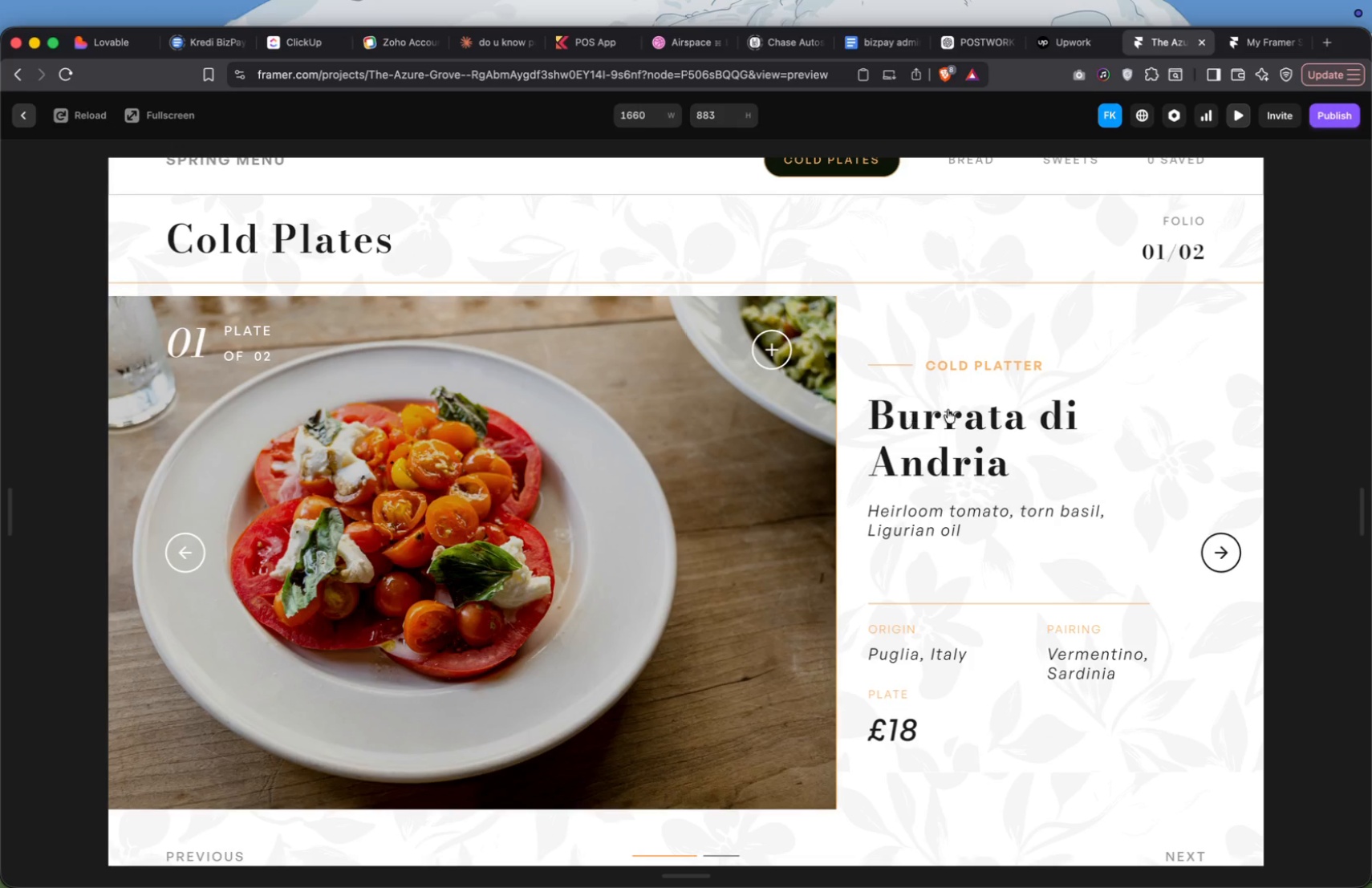 
left_click([1086, 388])
 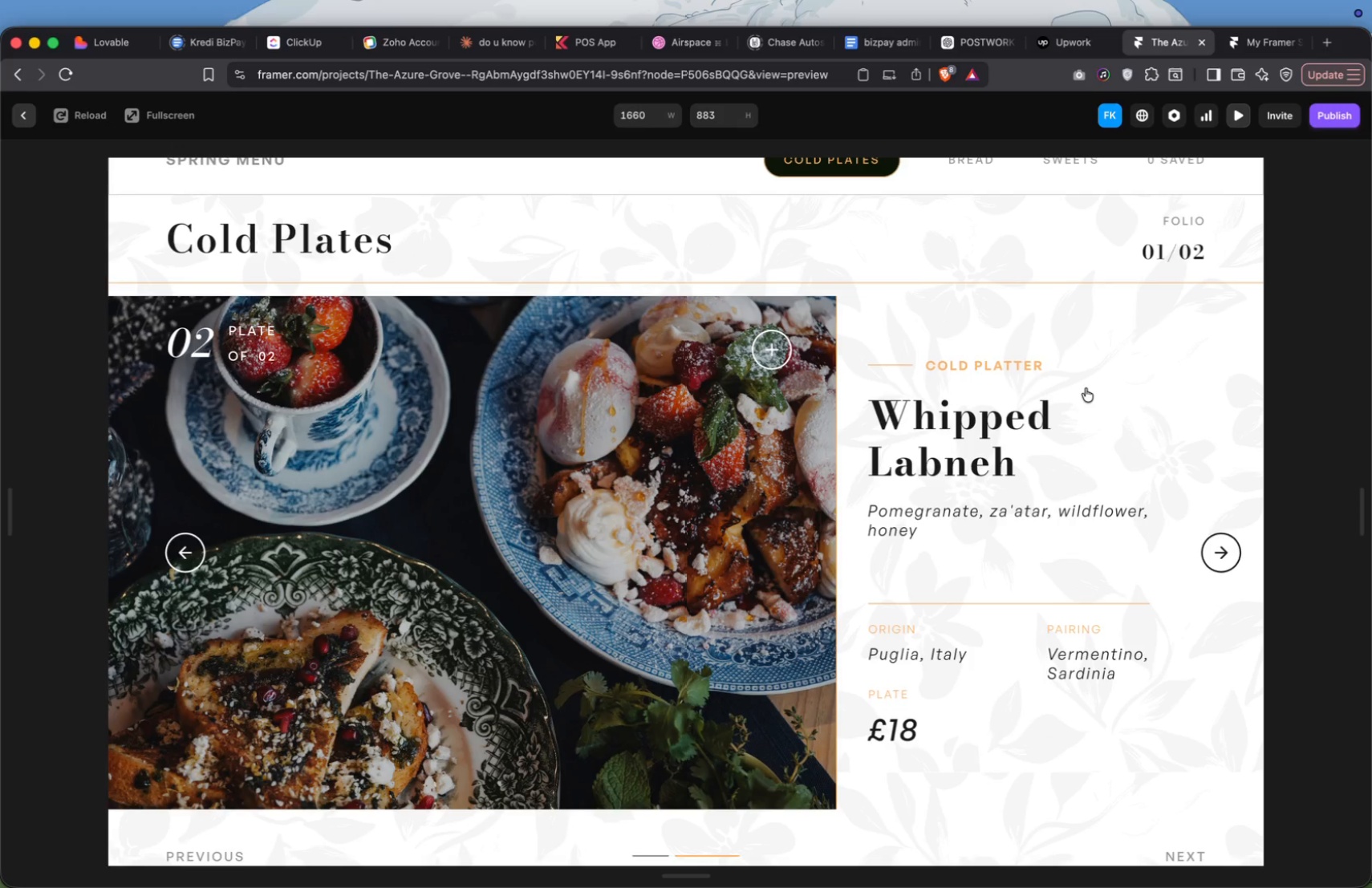 
left_click([1090, 391])
 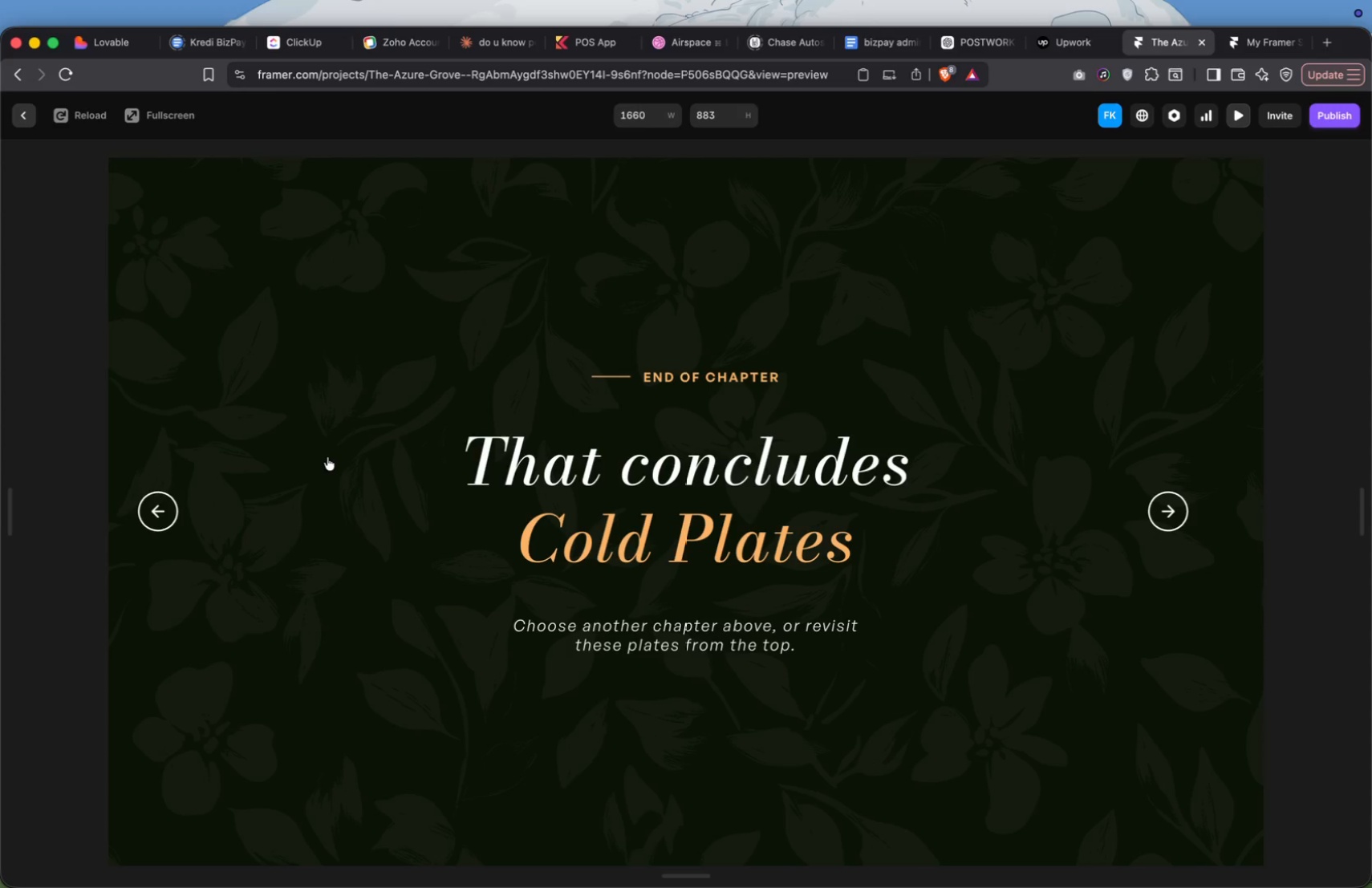 
left_click([327, 457])
 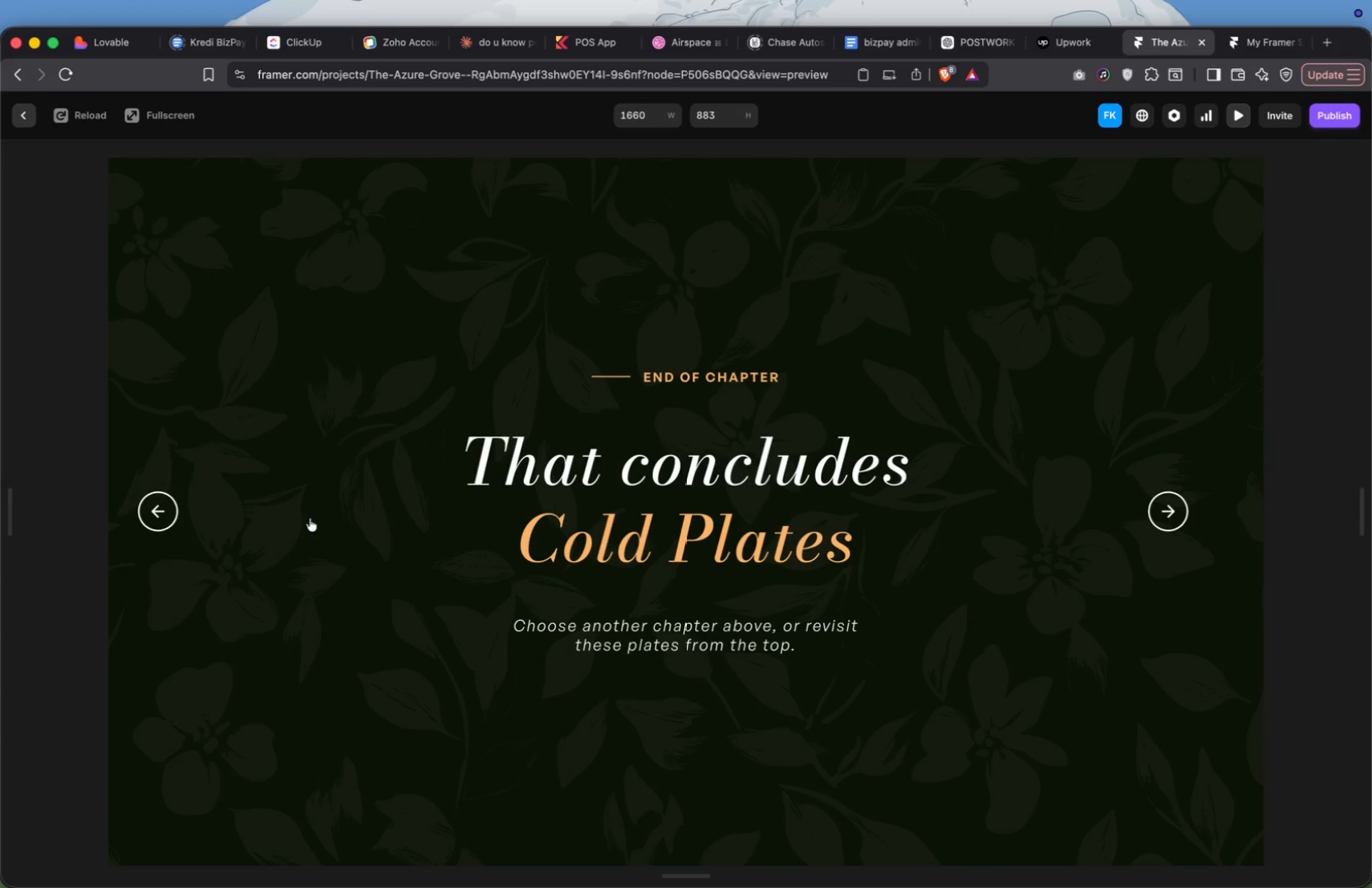 
left_click([246, 528])
 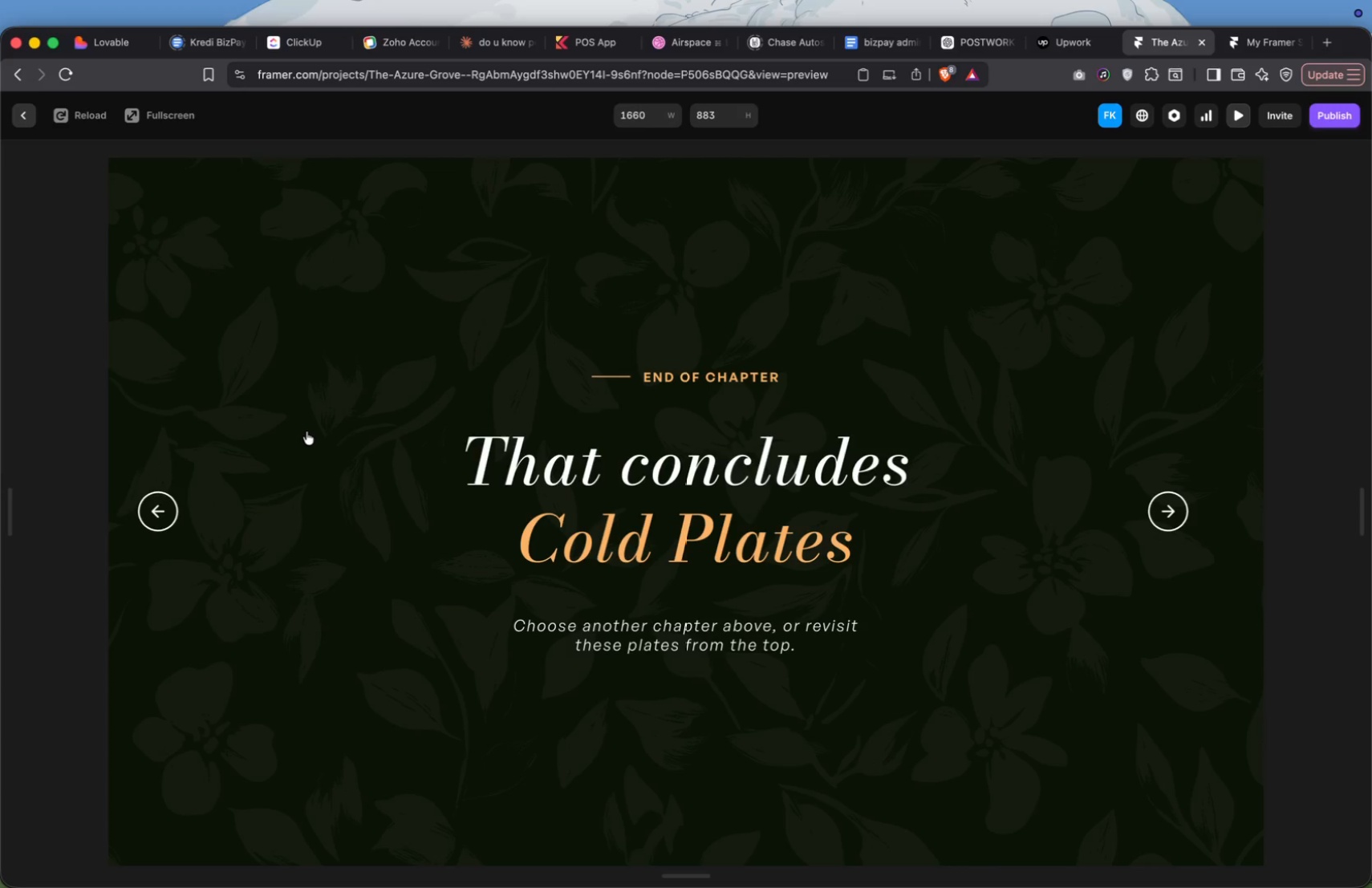 
double_click([306, 432])
 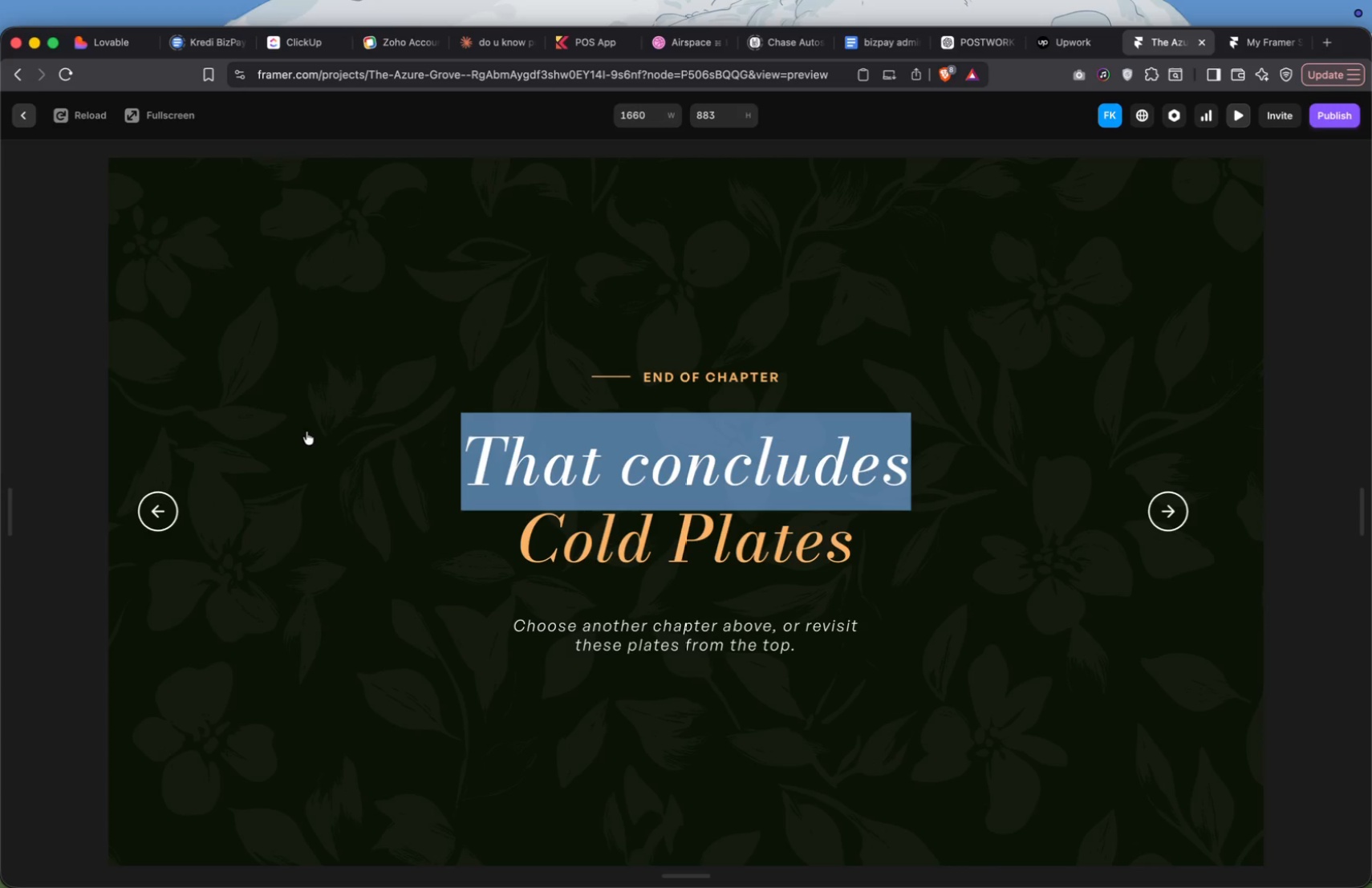 
triple_click([306, 432])
 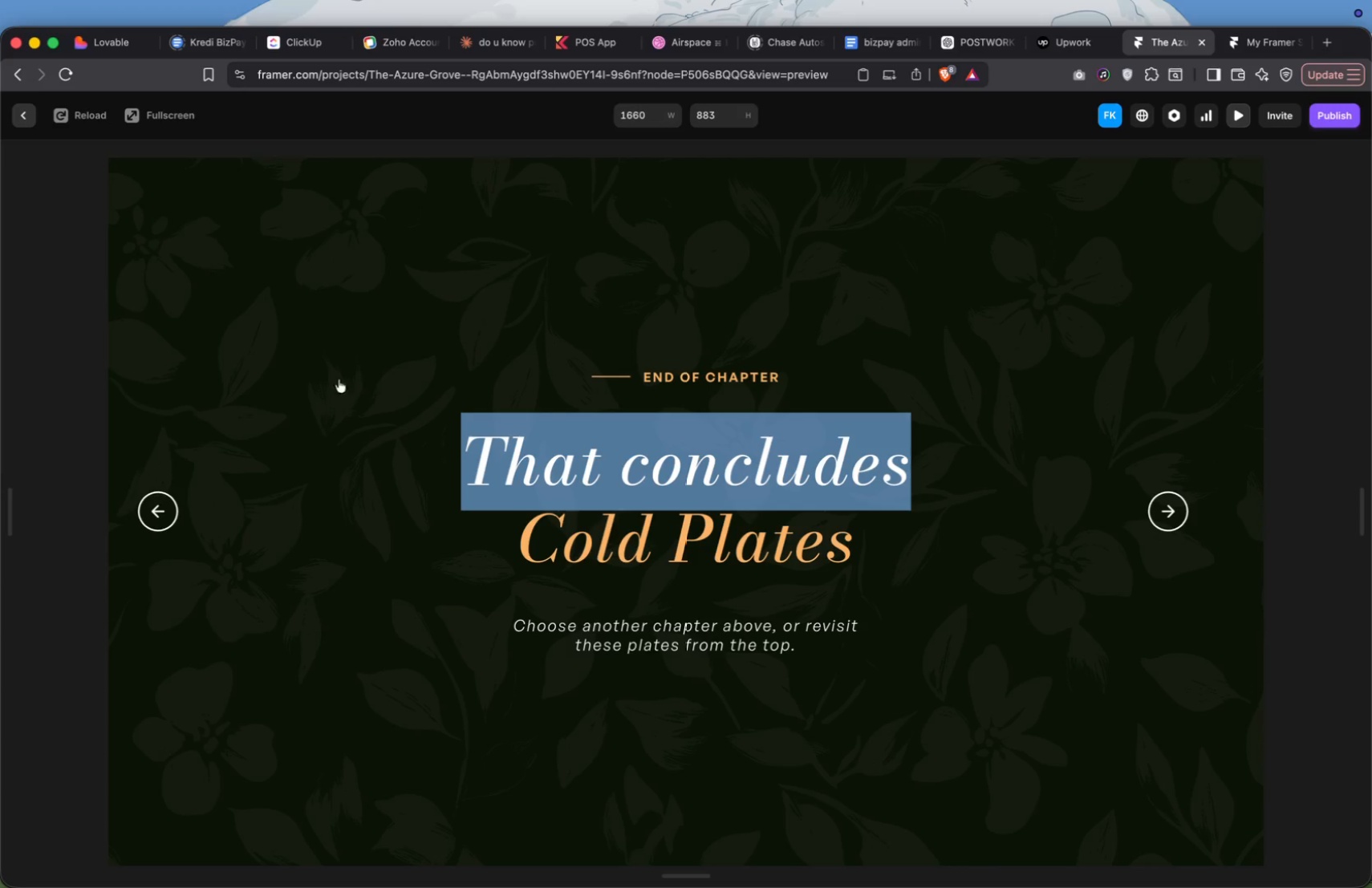 
left_click([367, 321])
 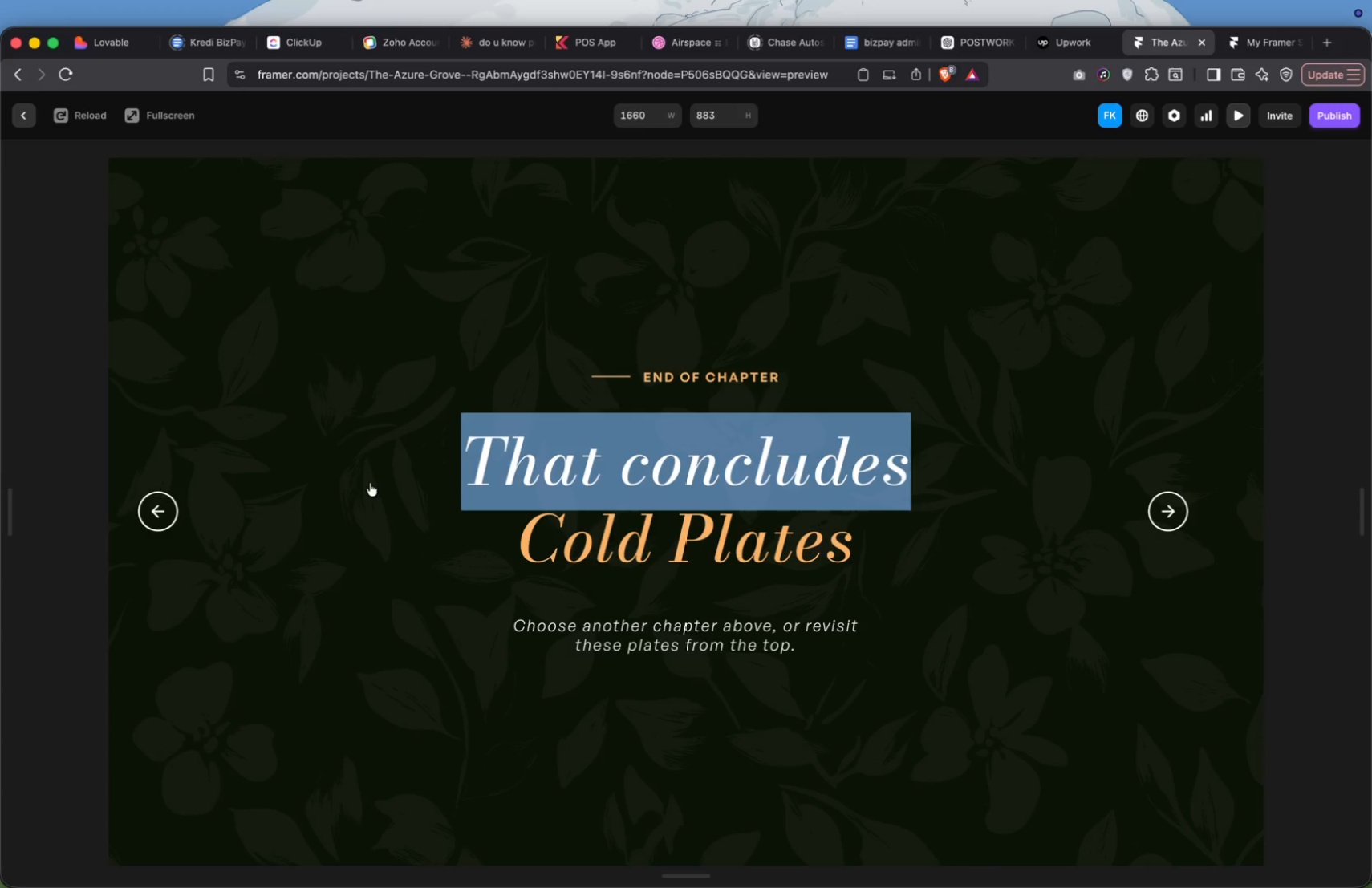 
left_click([371, 586])
 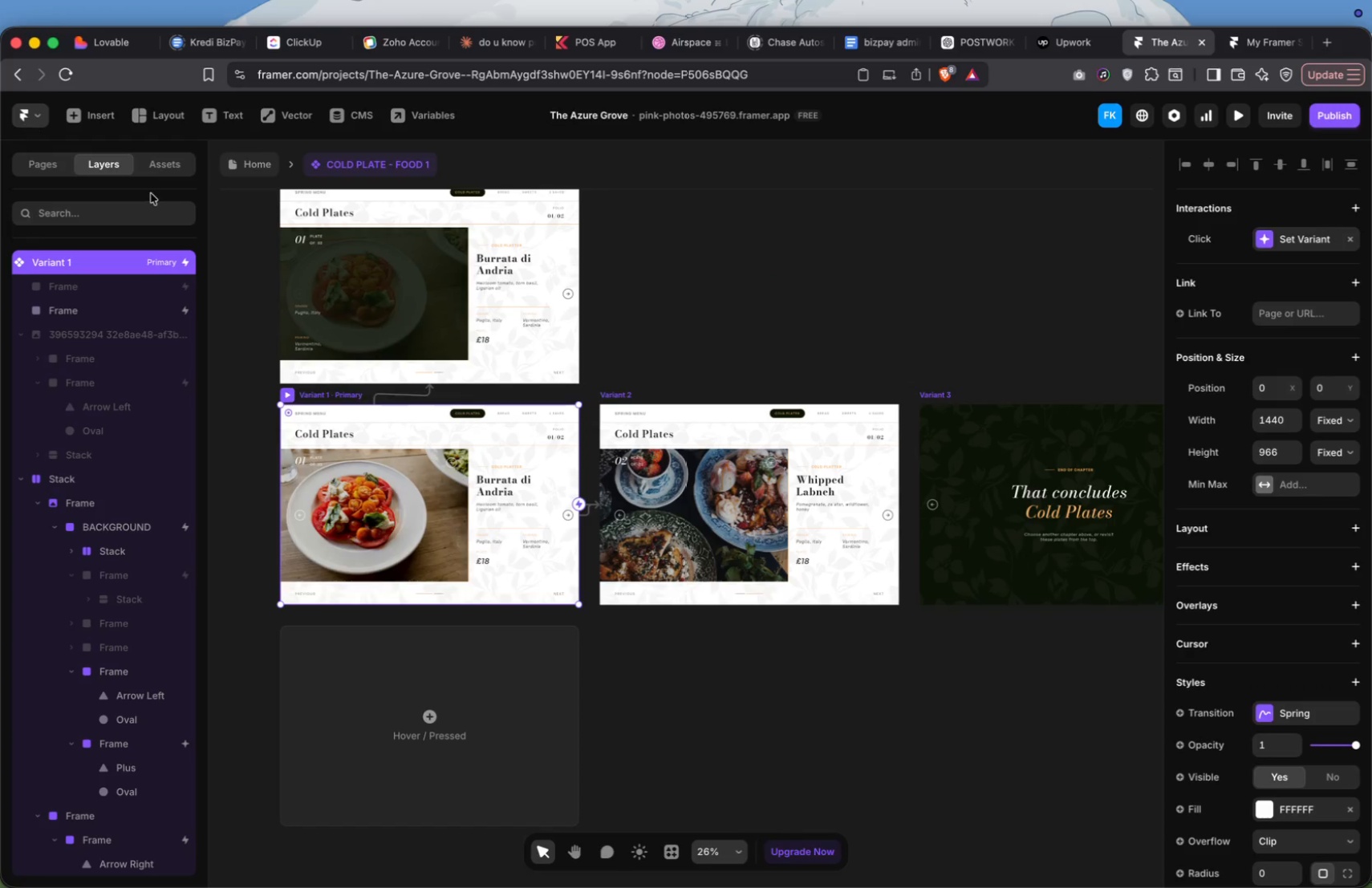 
scroll: coordinate [890, 450], scroll_direction: down, amount: 4.0
 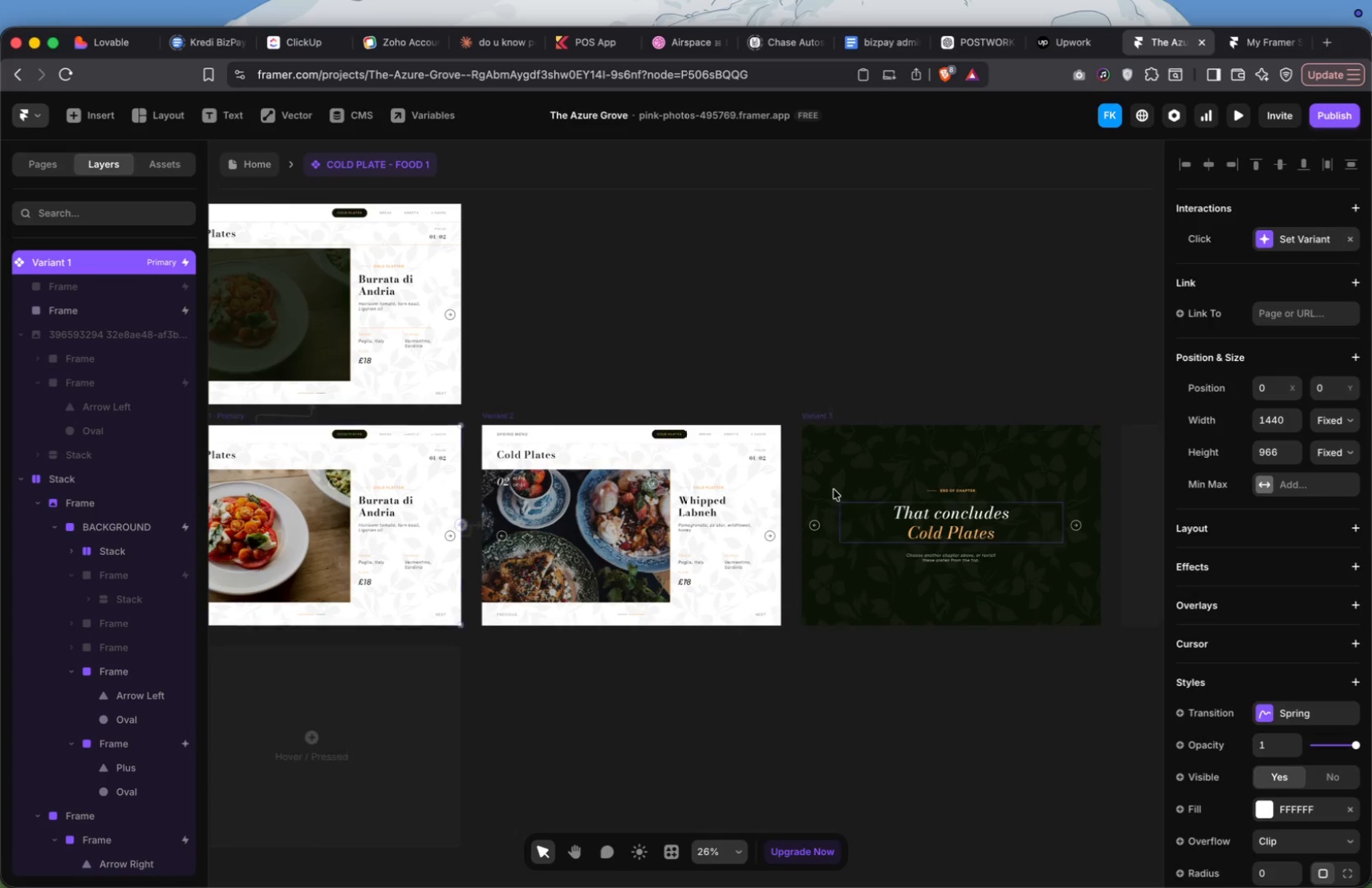 
left_click([855, 465])
 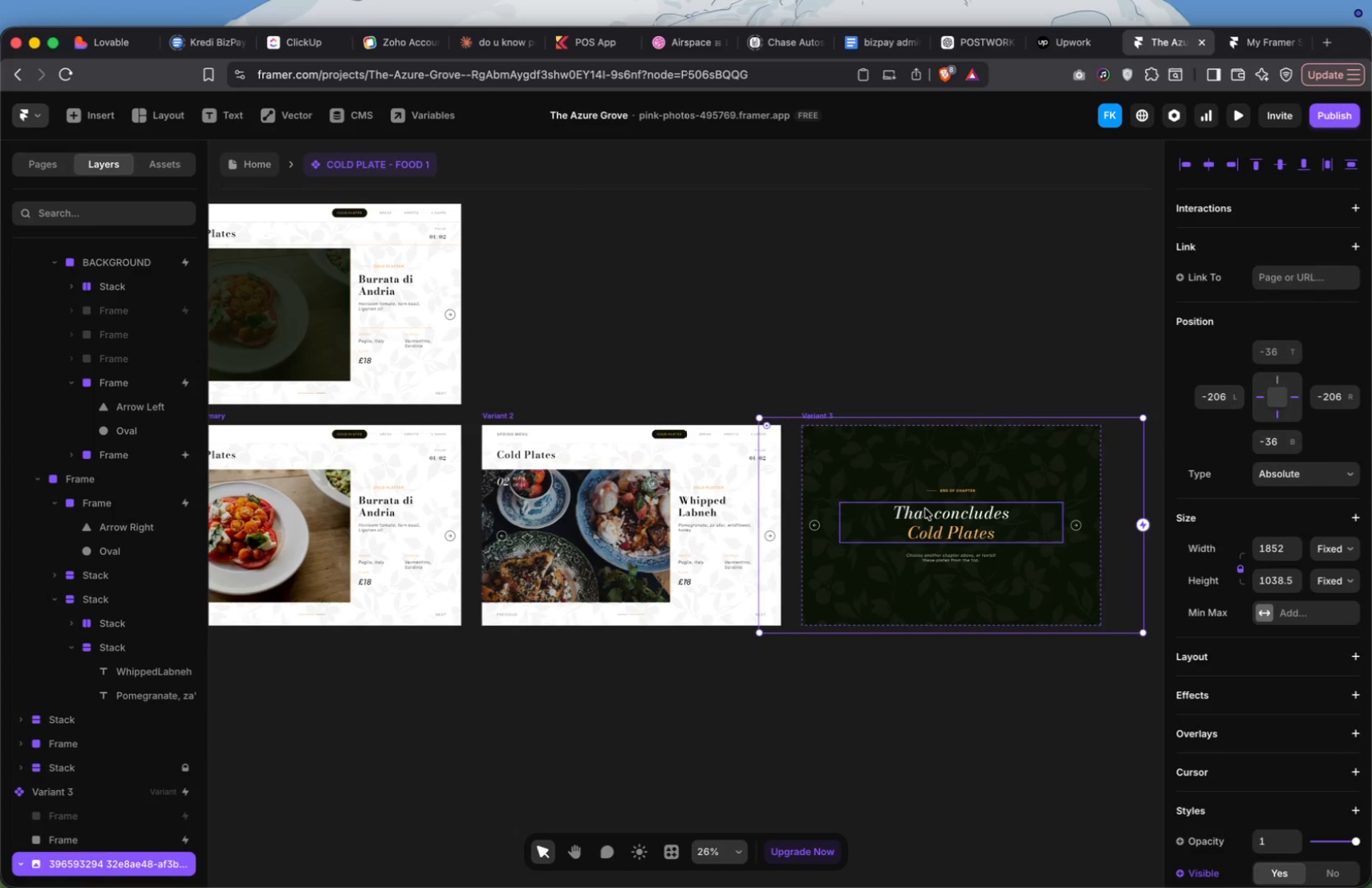 
double_click([926, 508])
 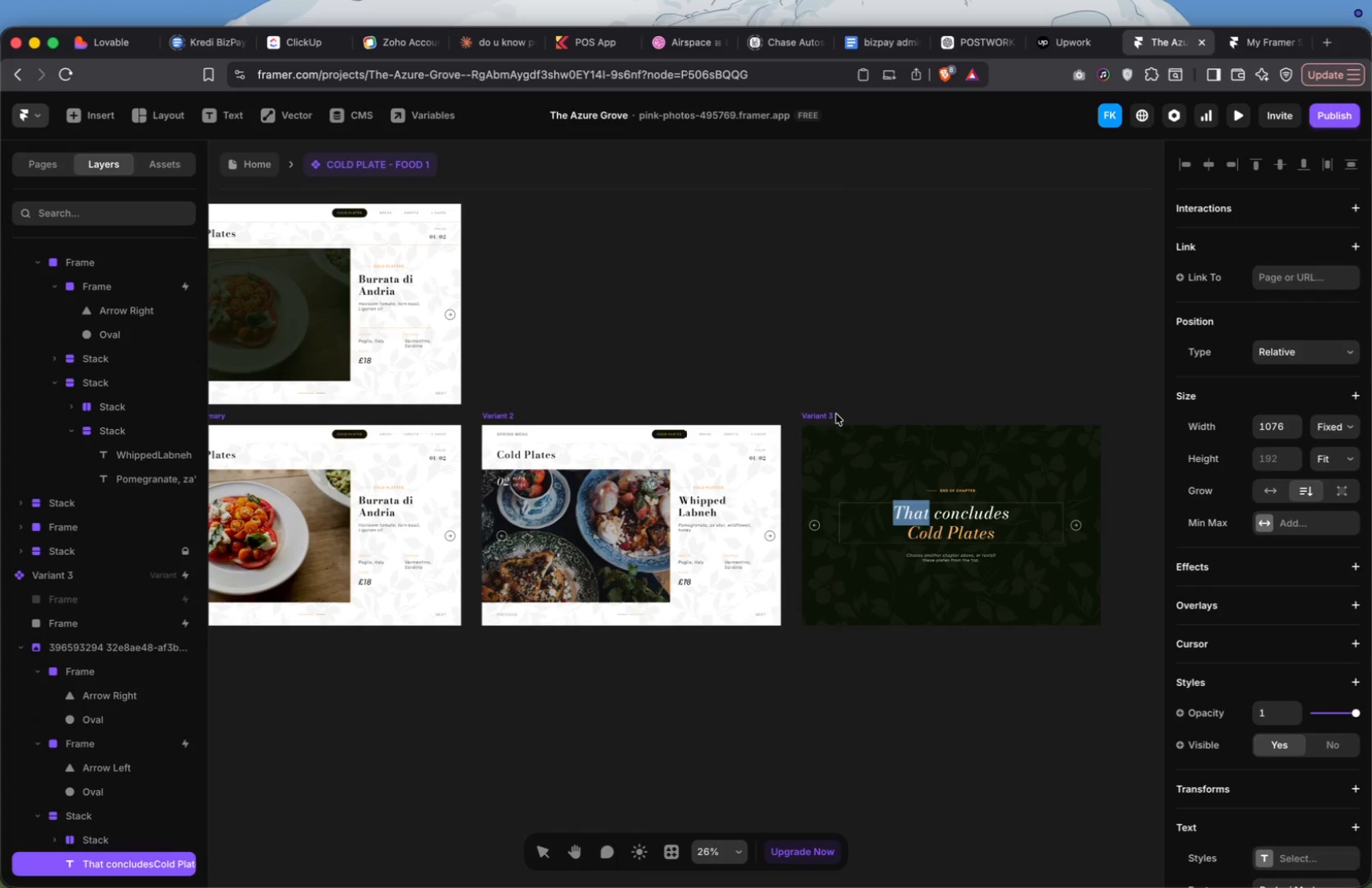 
left_click([836, 413])
 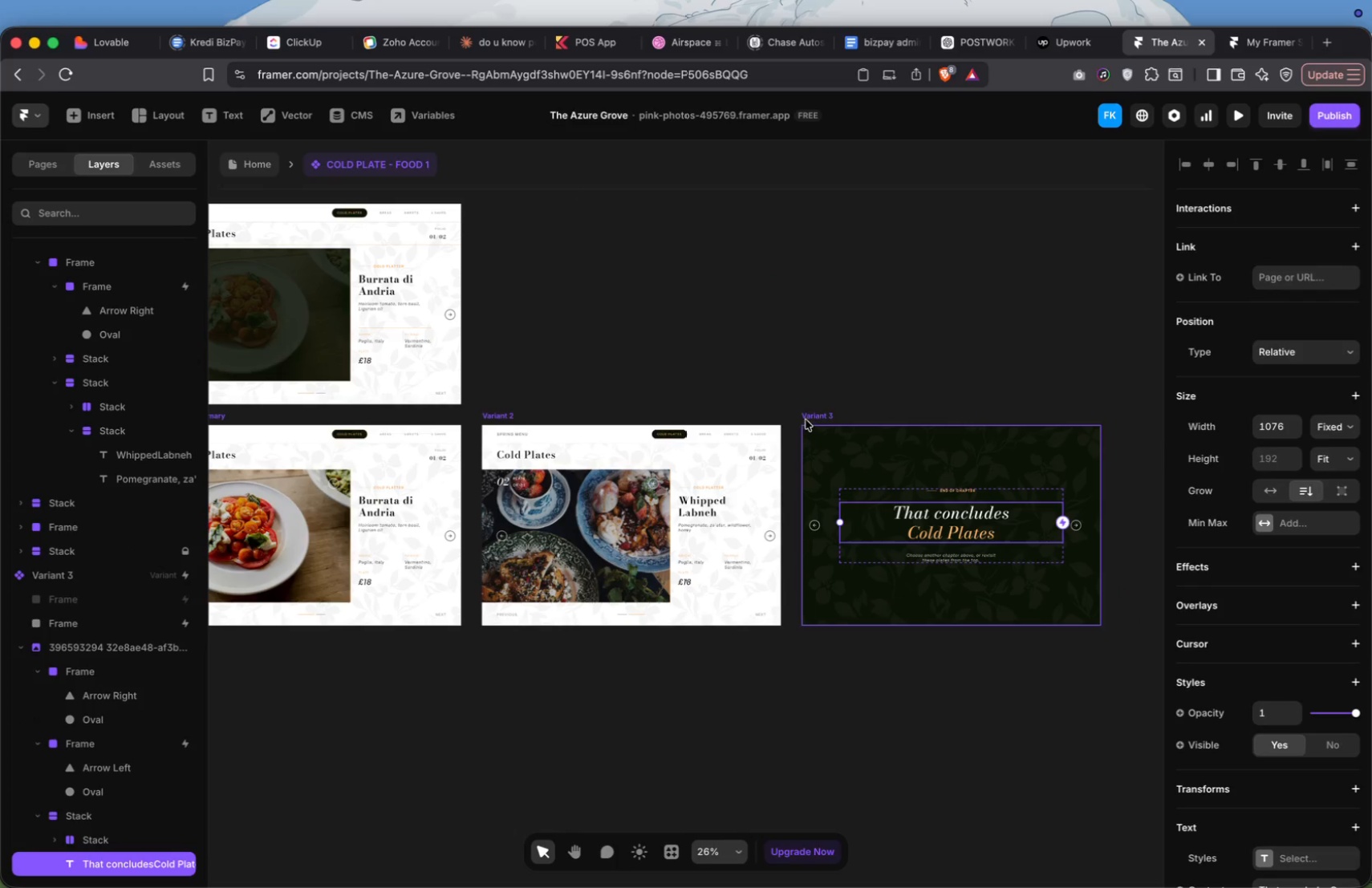 
left_click([810, 415])
 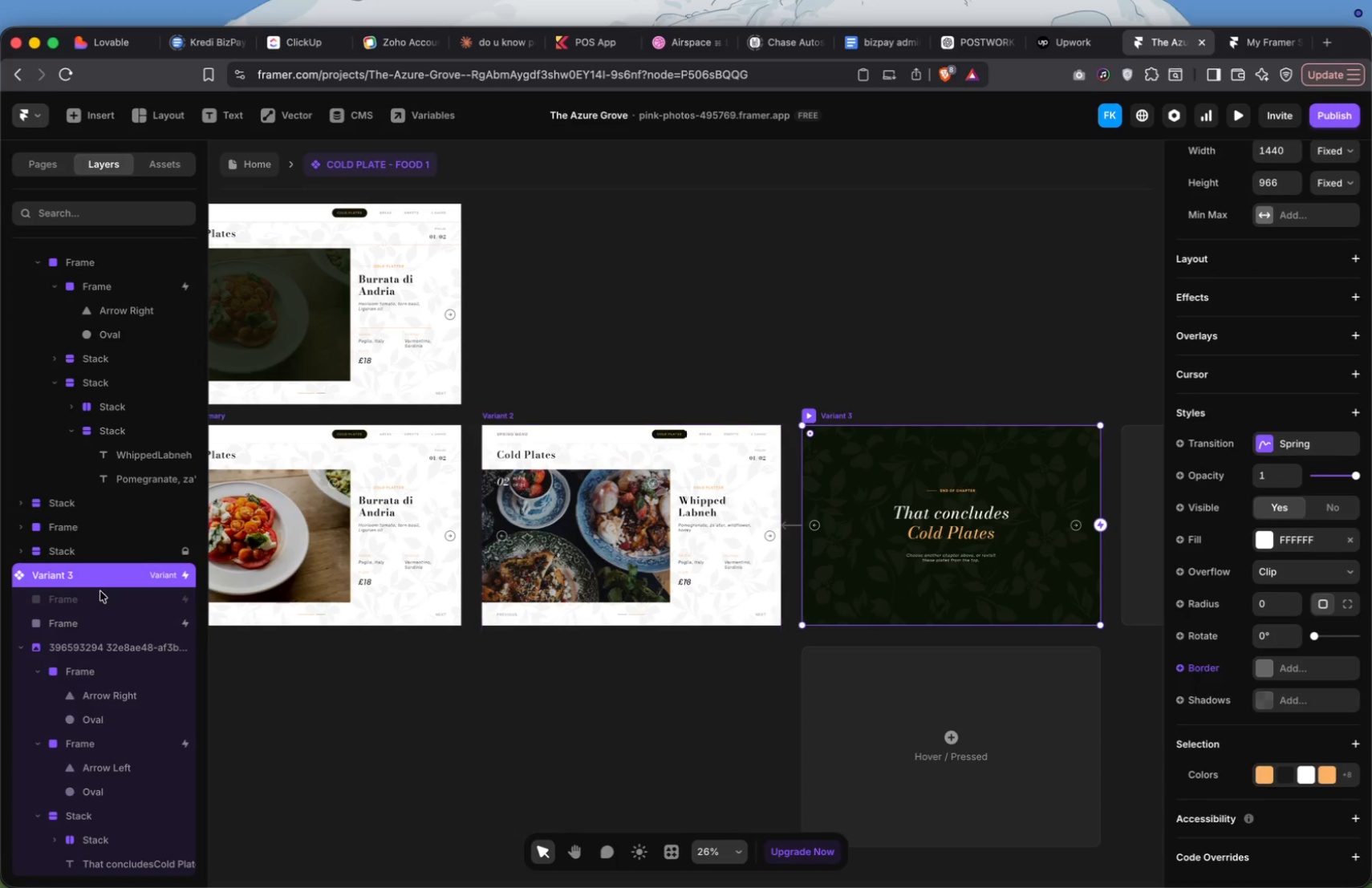 
left_click([99, 596])
 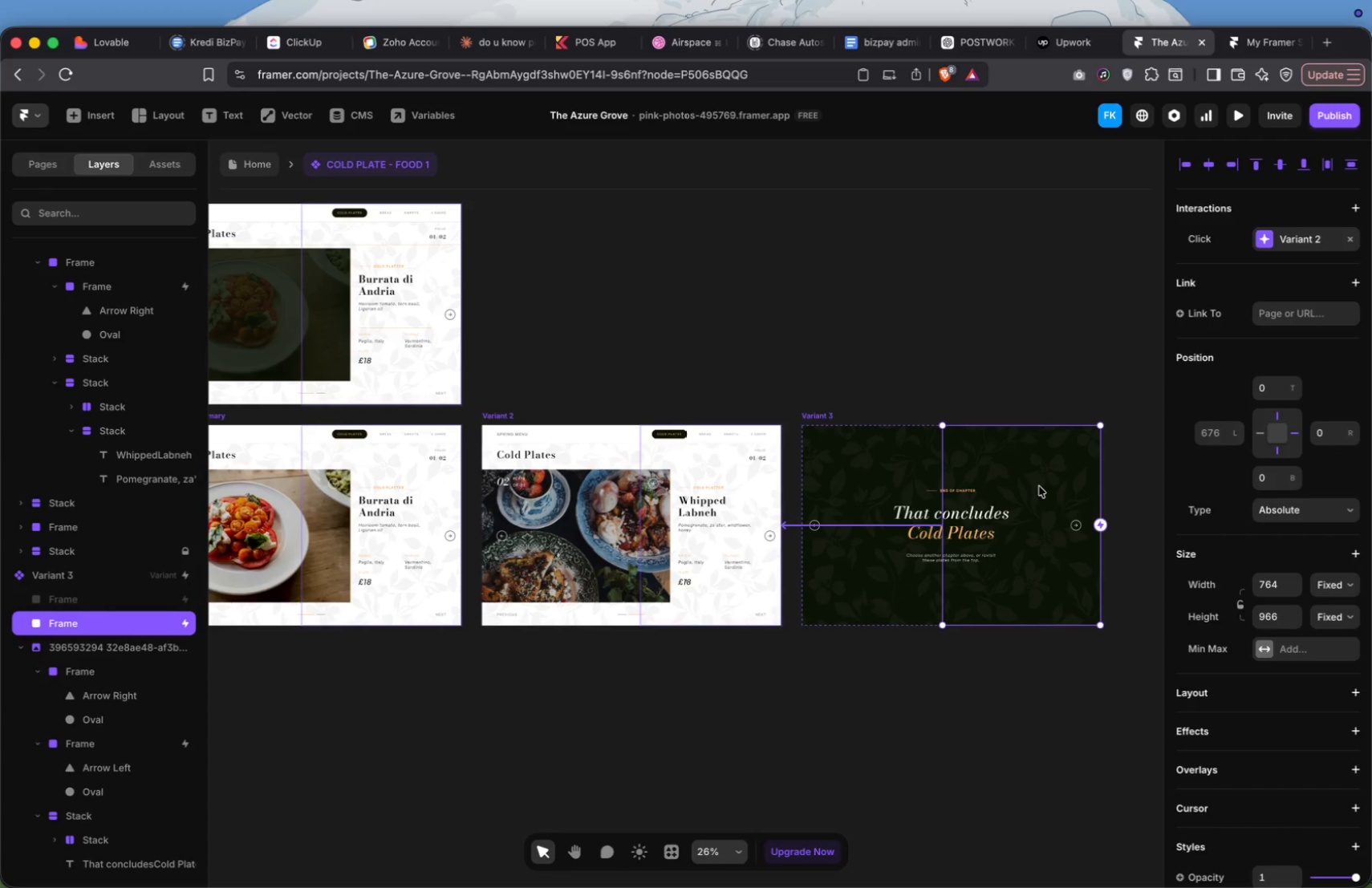 
left_click([1181, 160])
 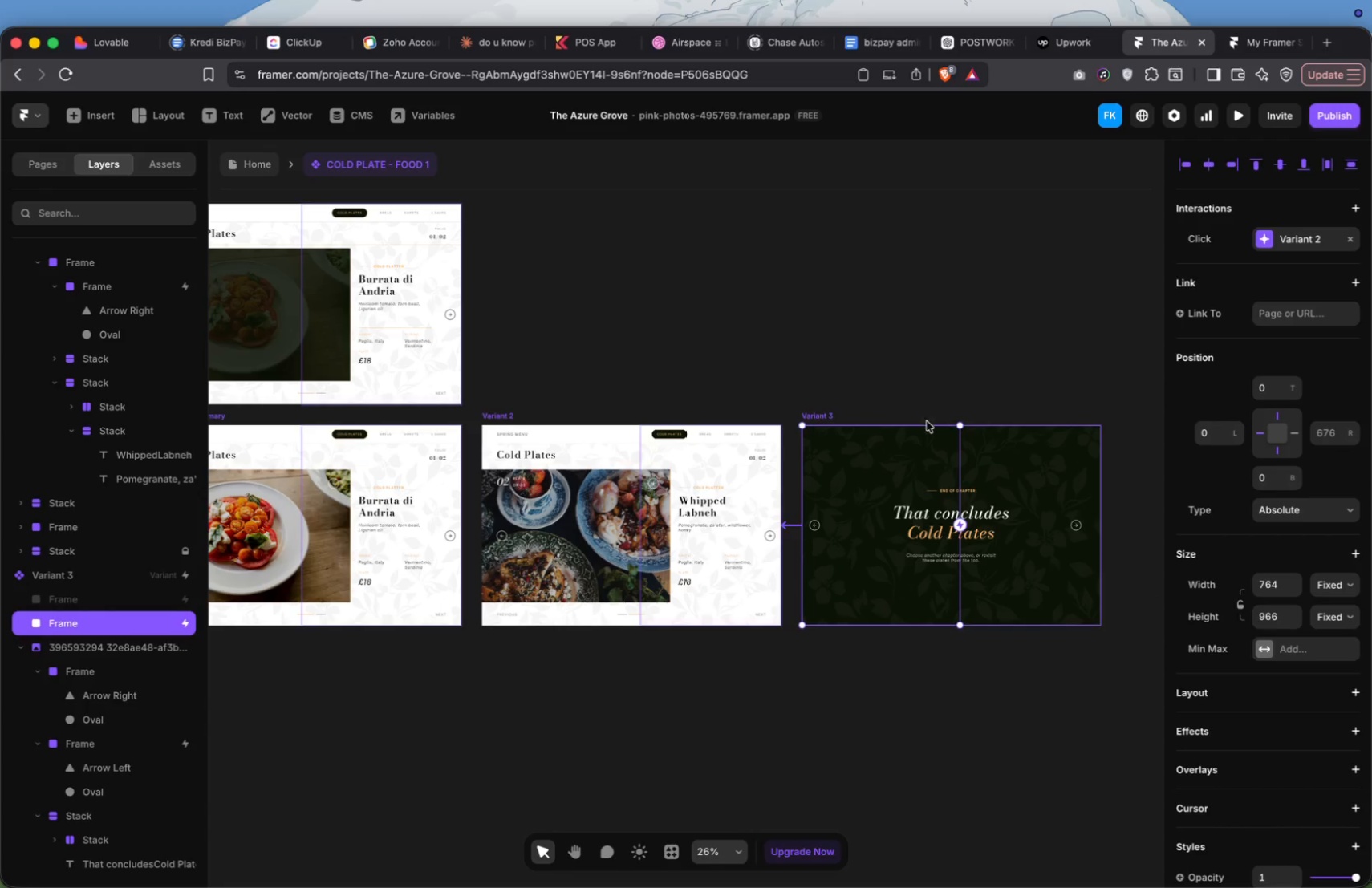 
scroll: coordinate [473, 349], scroll_direction: up, amount: 12.0
 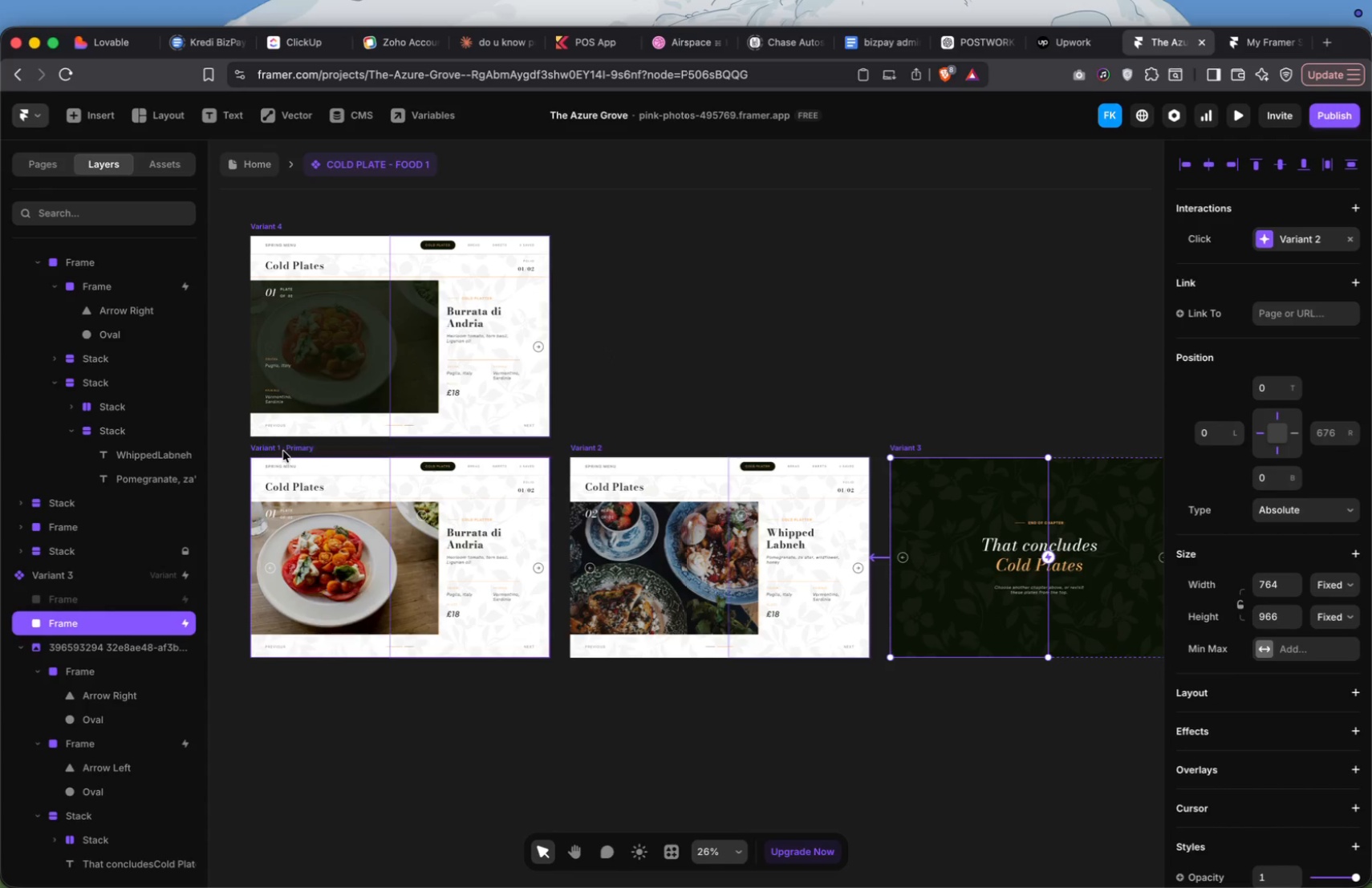 
left_click([282, 450])
 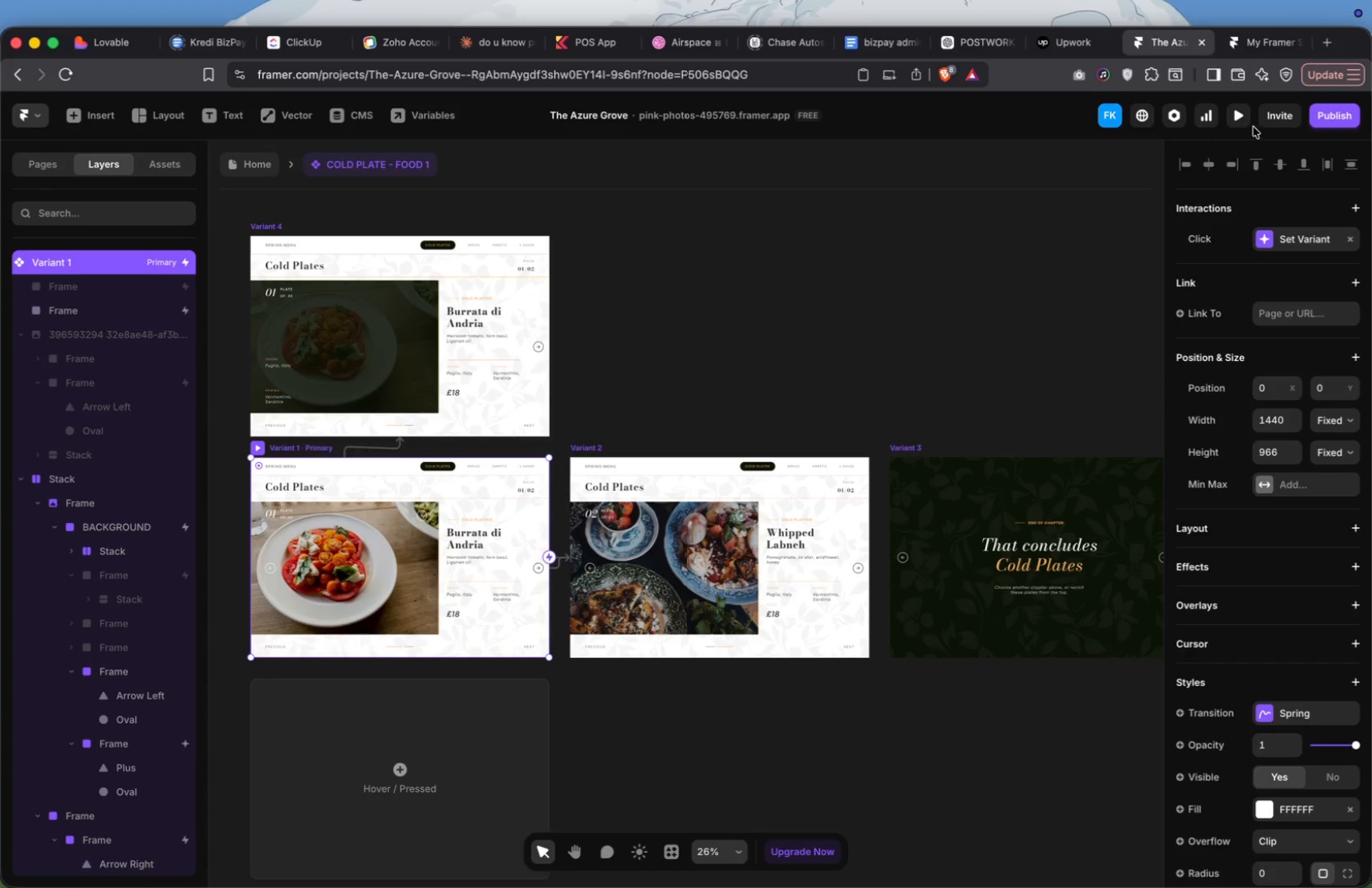 
left_click([1241, 120])
 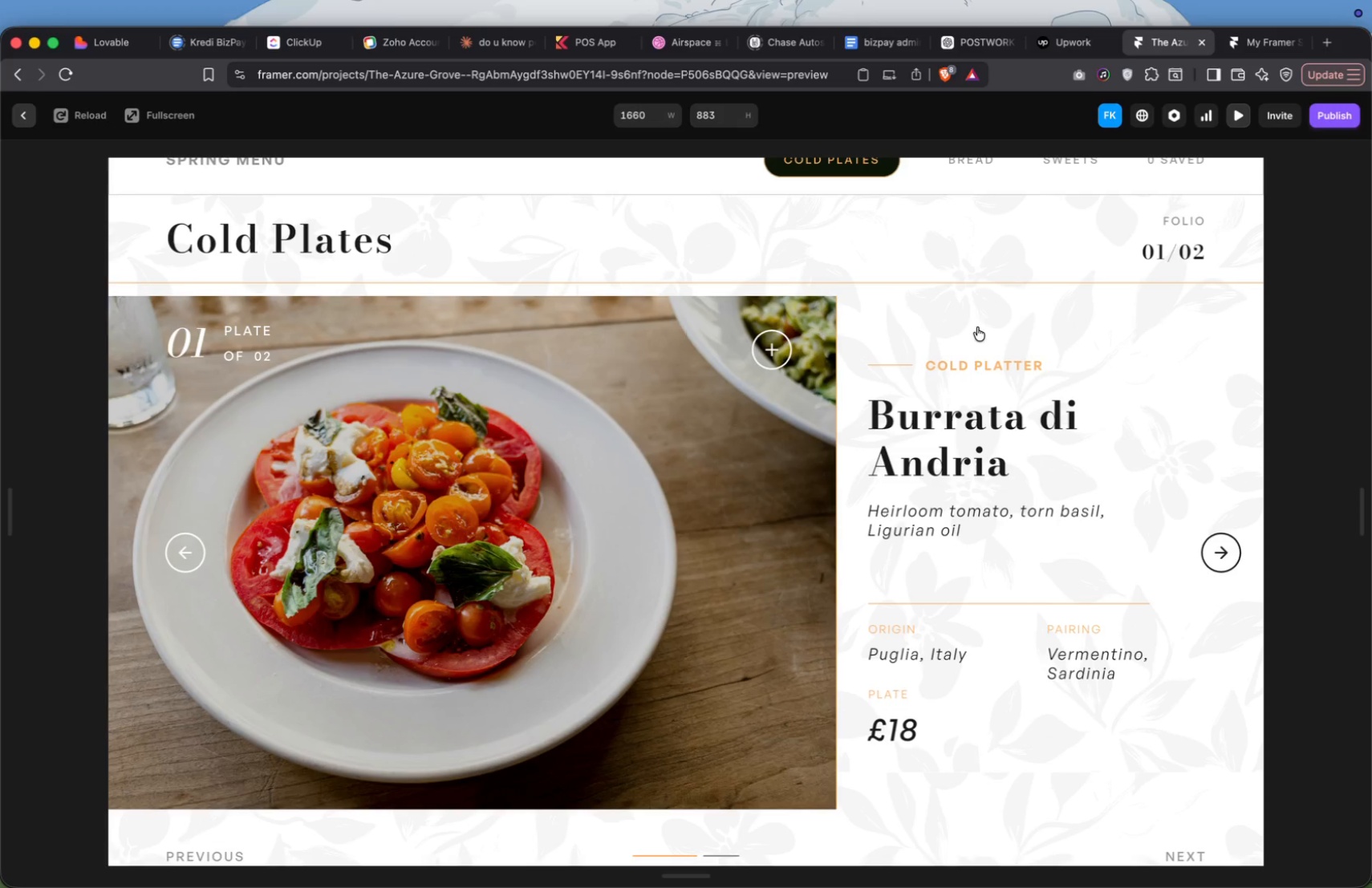 
left_click([1111, 322])
 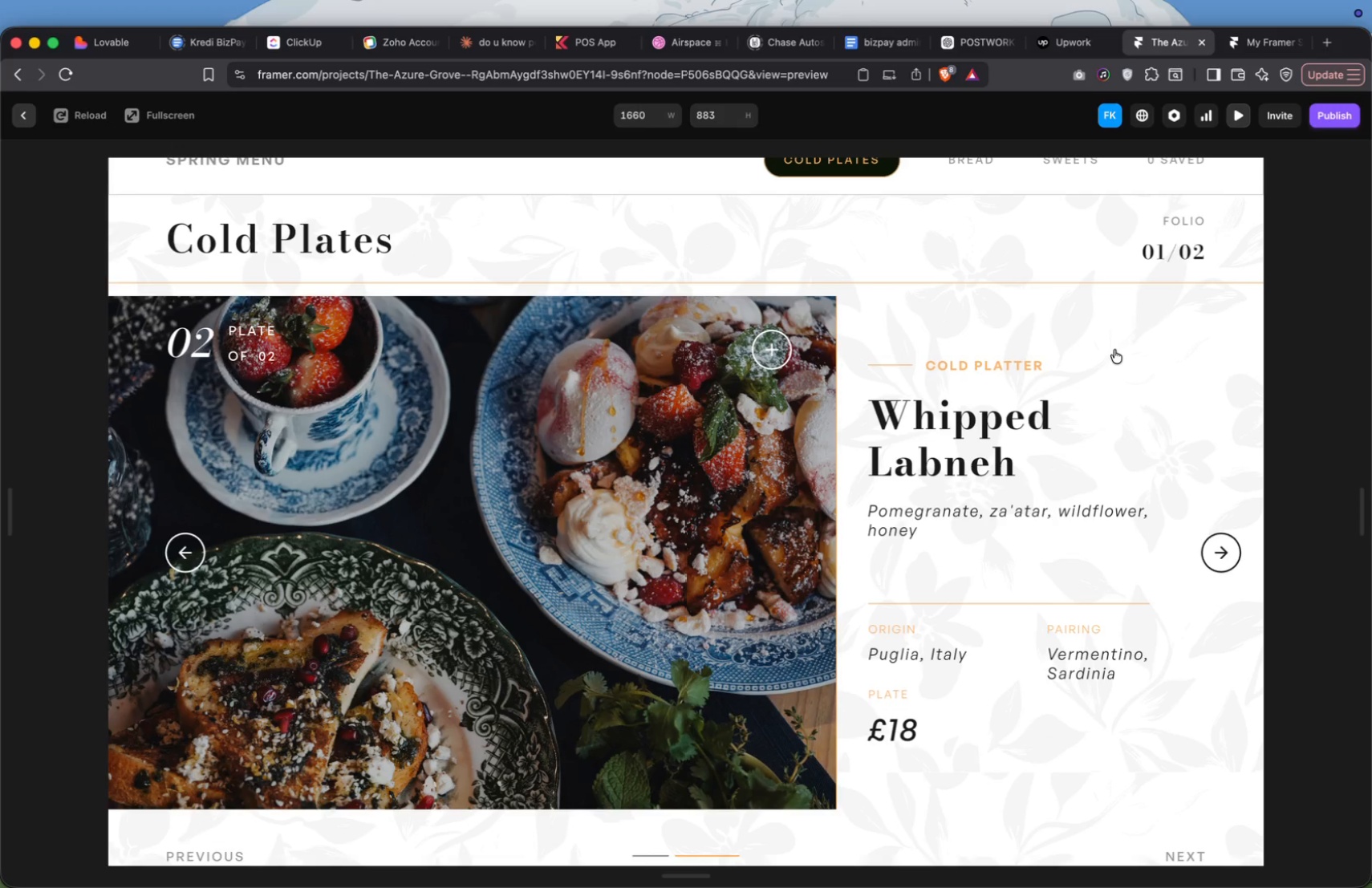 
left_click_drag(start_coordinate=[1113, 351], to_coordinate=[752, 363])
 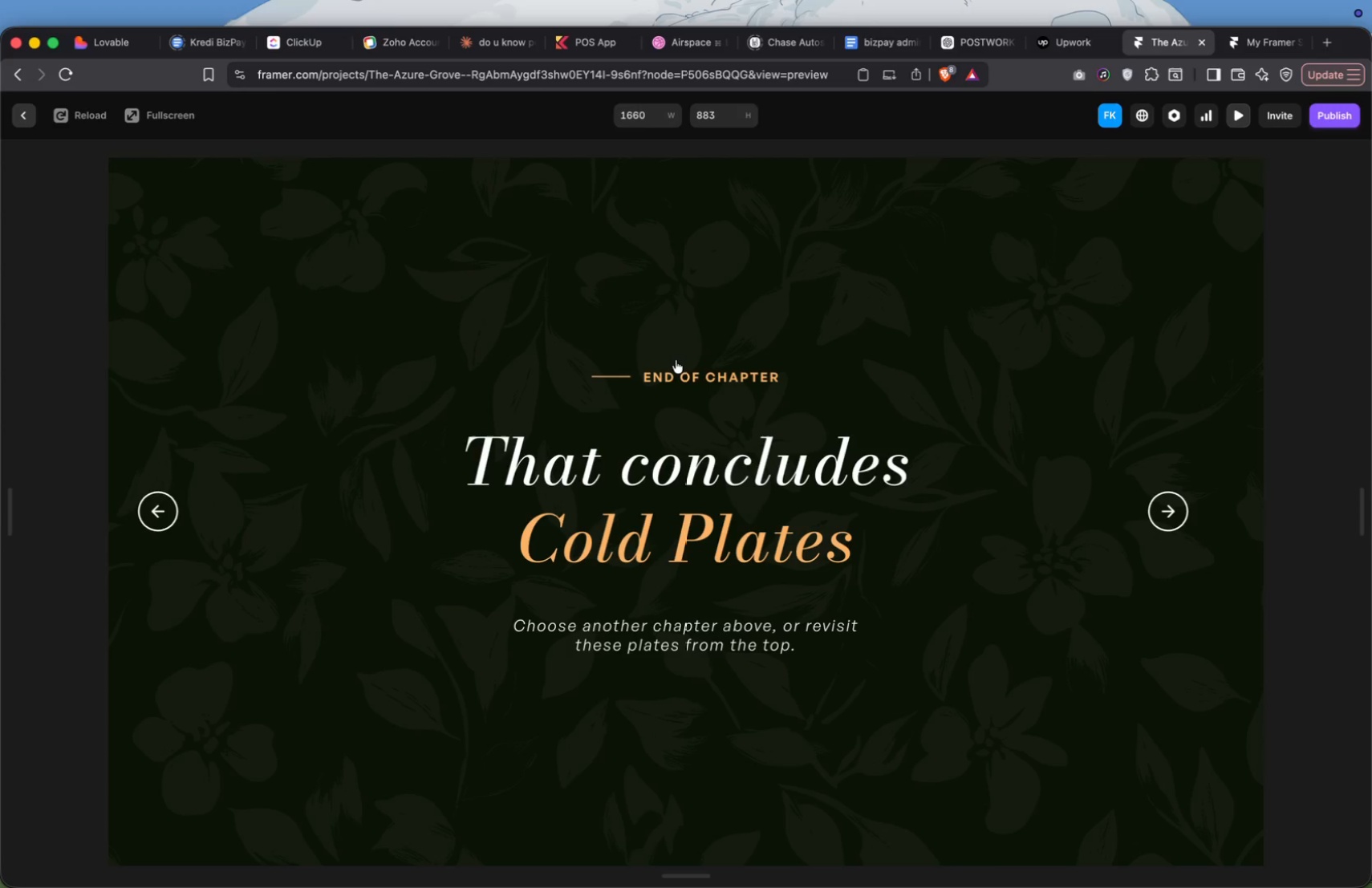 
left_click_drag(start_coordinate=[589, 340], to_coordinate=[1004, 352])
 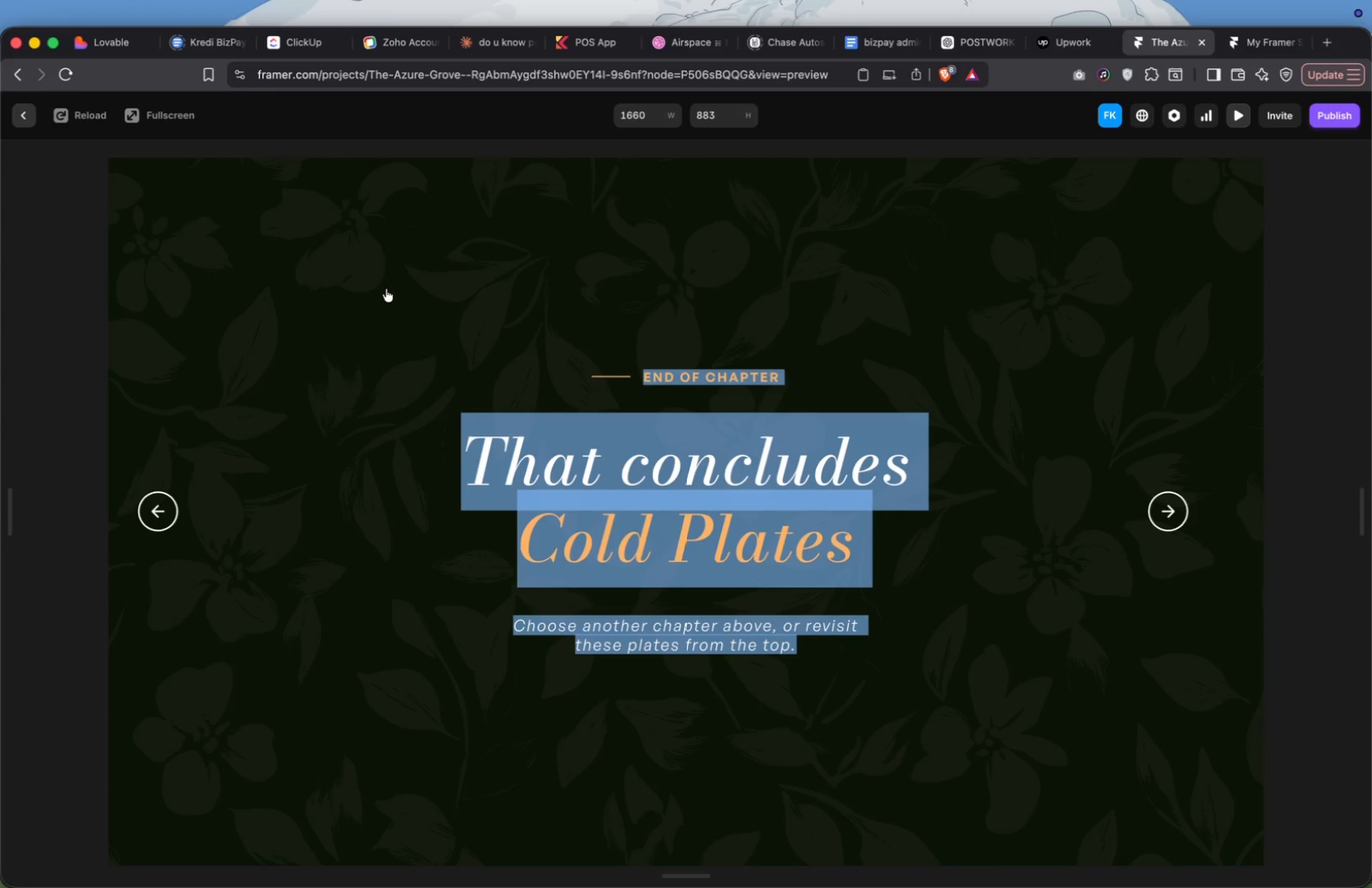 
left_click([358, 296])
 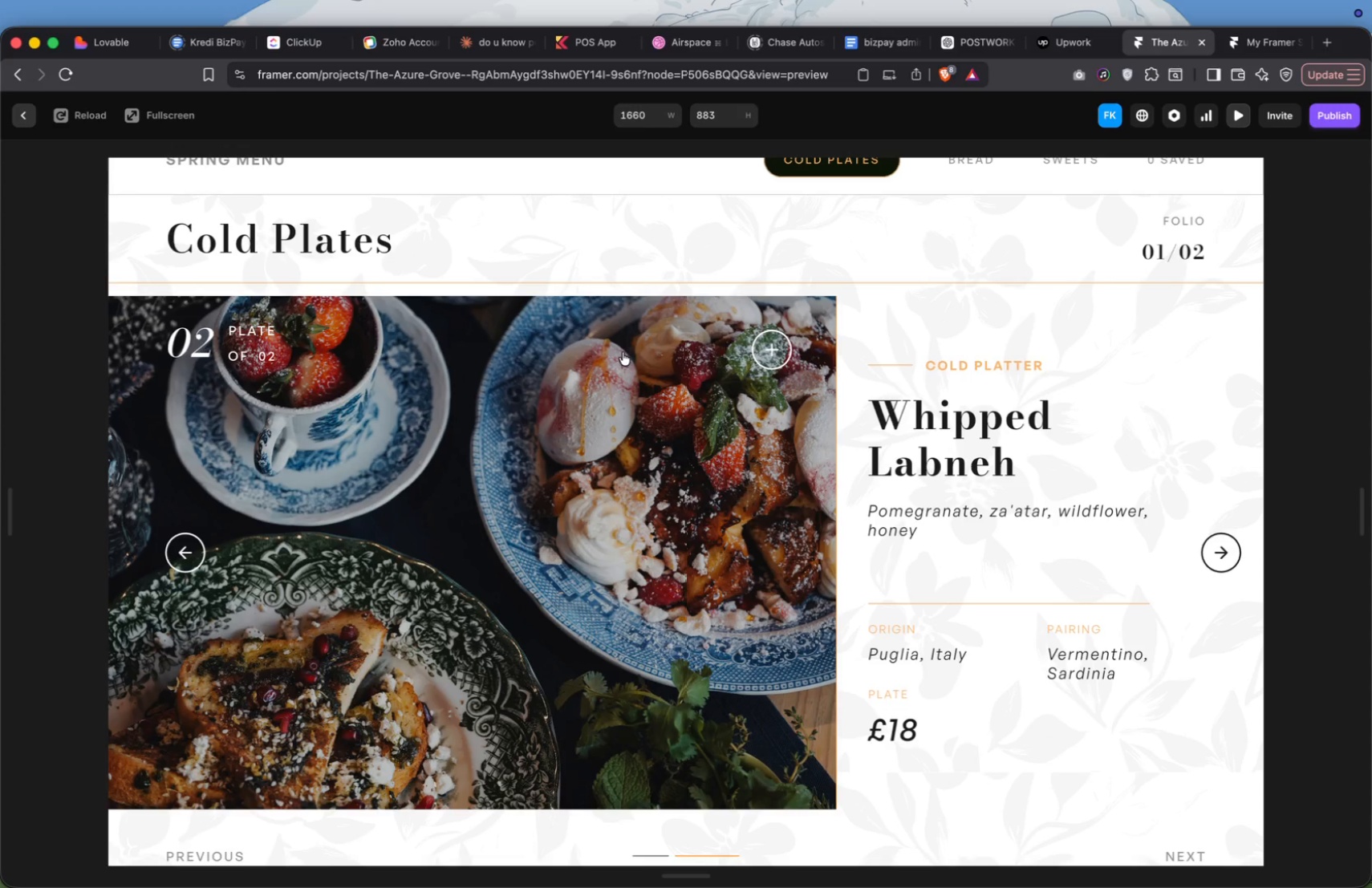 
left_click_drag(start_coordinate=[1010, 351], to_coordinate=[529, 352])
 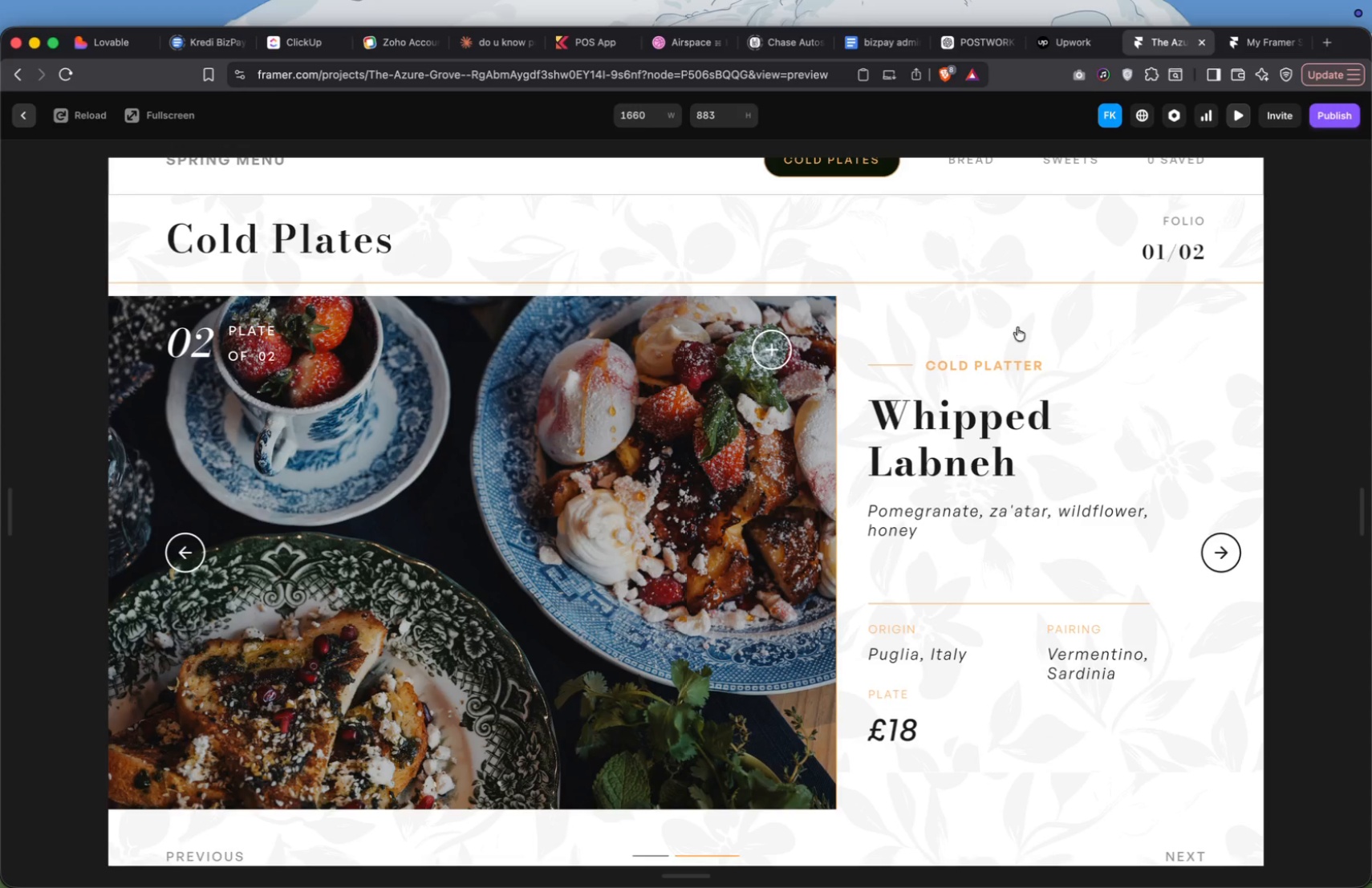 
left_click_drag(start_coordinate=[1055, 325], to_coordinate=[546, 374])
 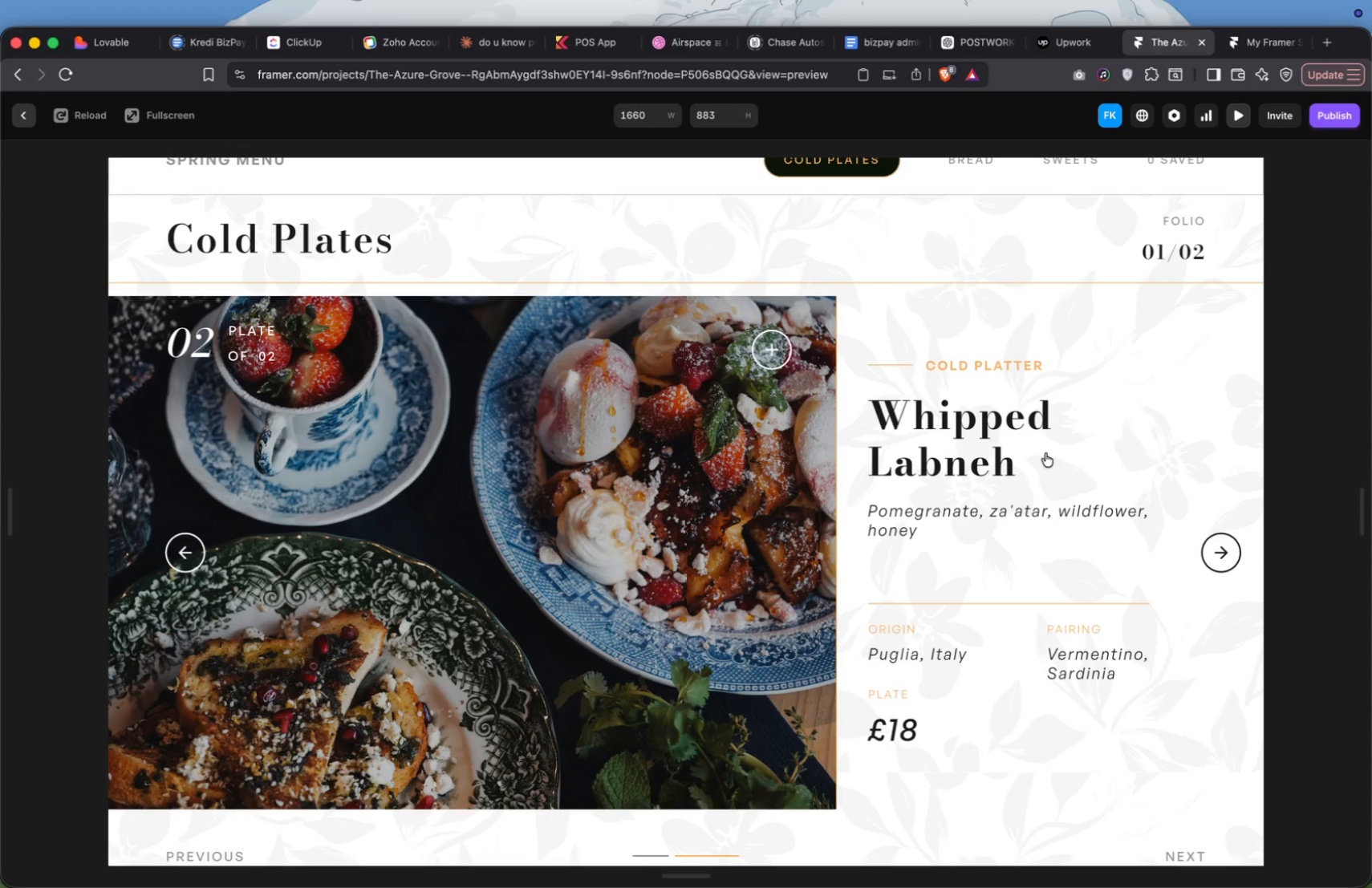 
left_click_drag(start_coordinate=[1045, 454], to_coordinate=[579, 450])
 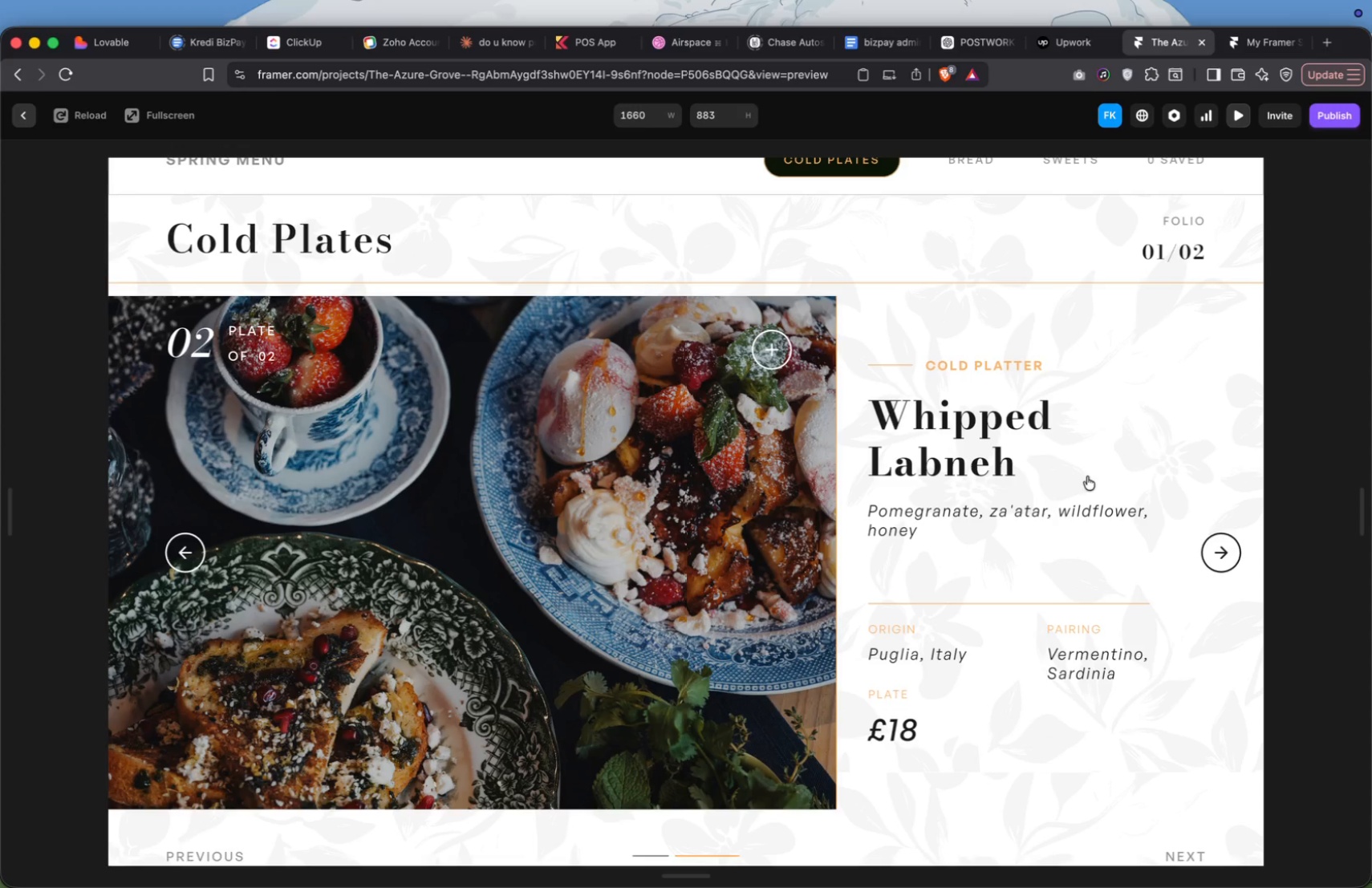 
left_click_drag(start_coordinate=[1105, 444], to_coordinate=[739, 479])
 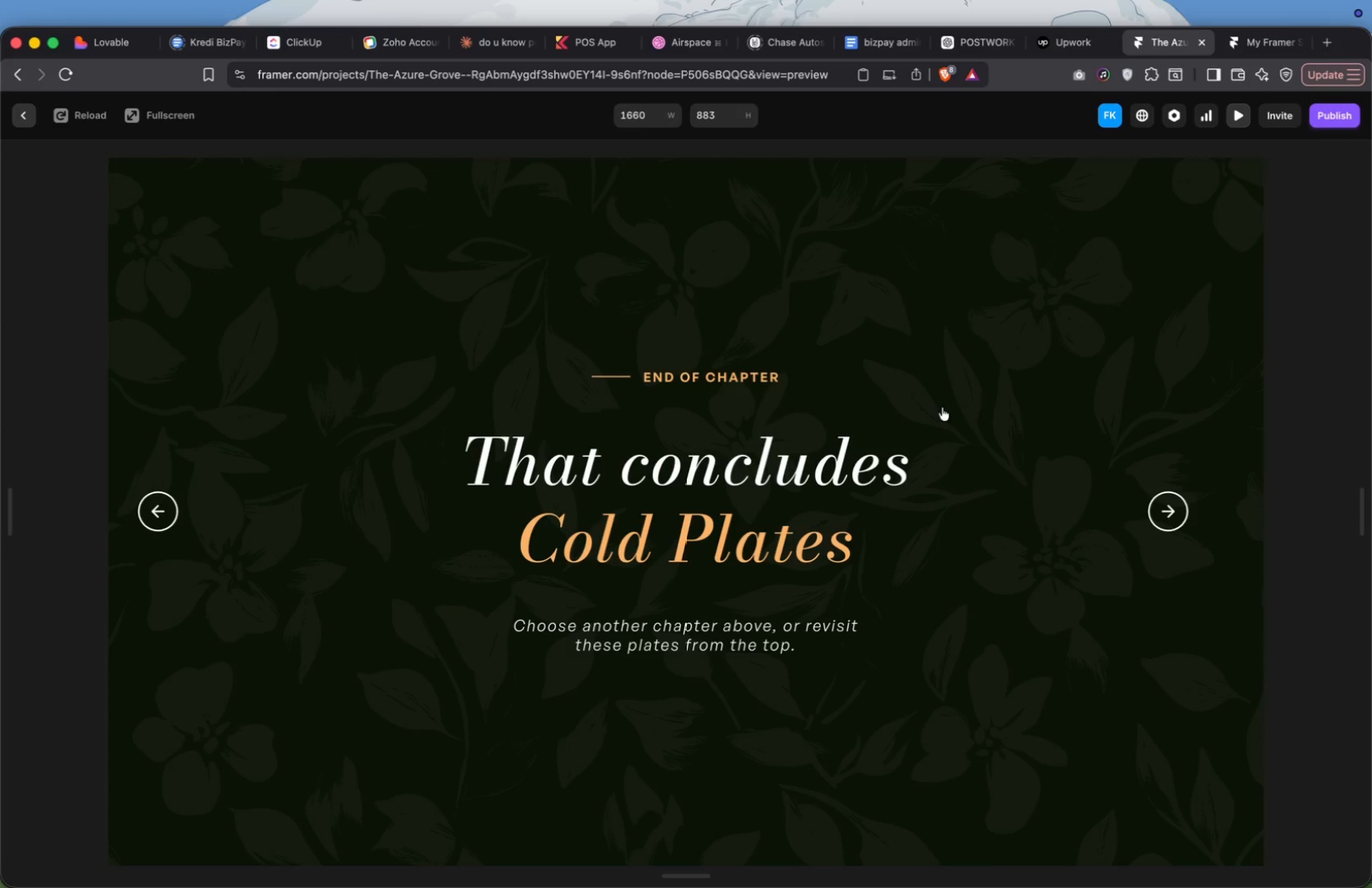 
left_click_drag(start_coordinate=[417, 378], to_coordinate=[872, 377])
 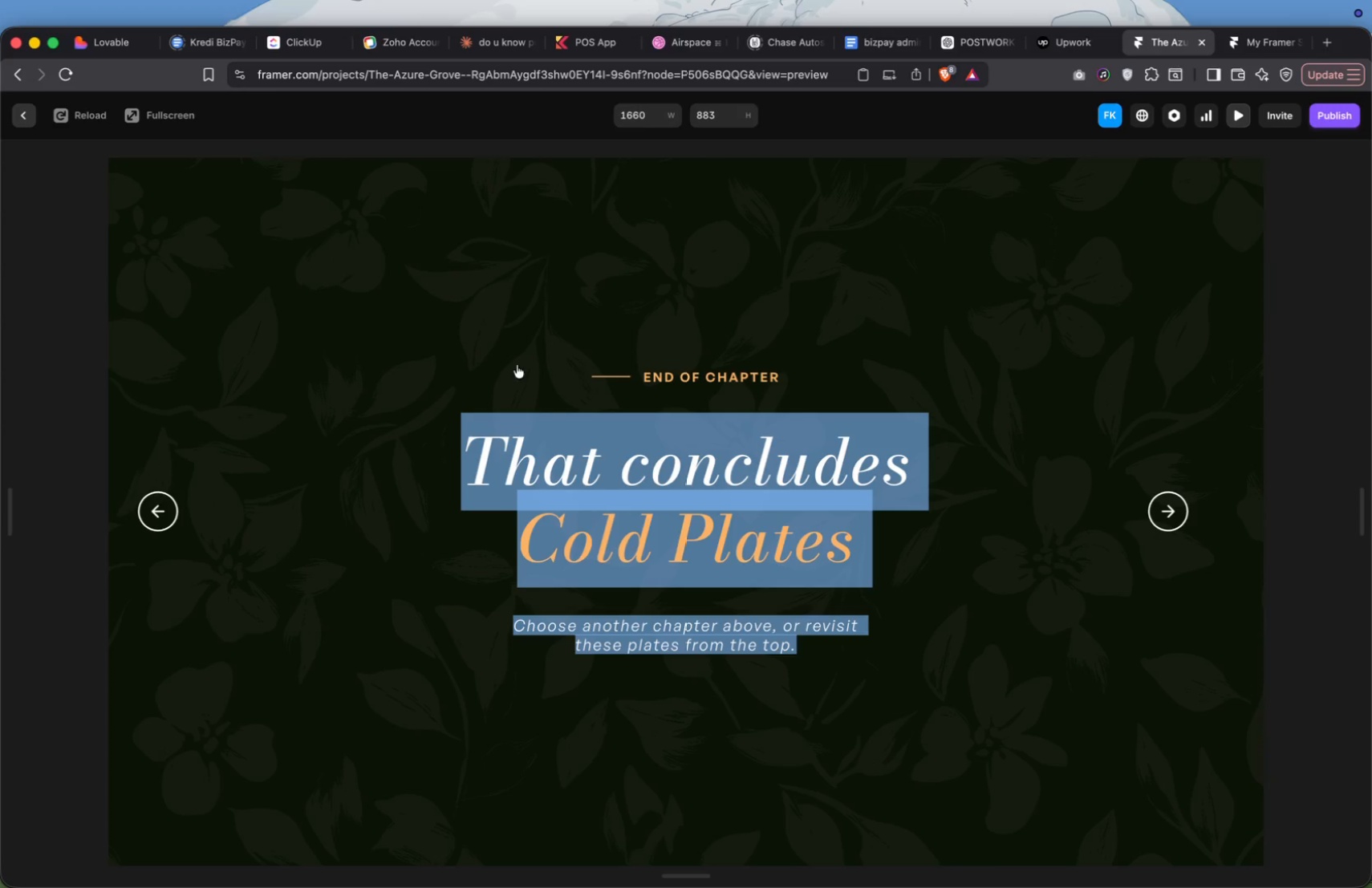 
left_click([359, 324])
 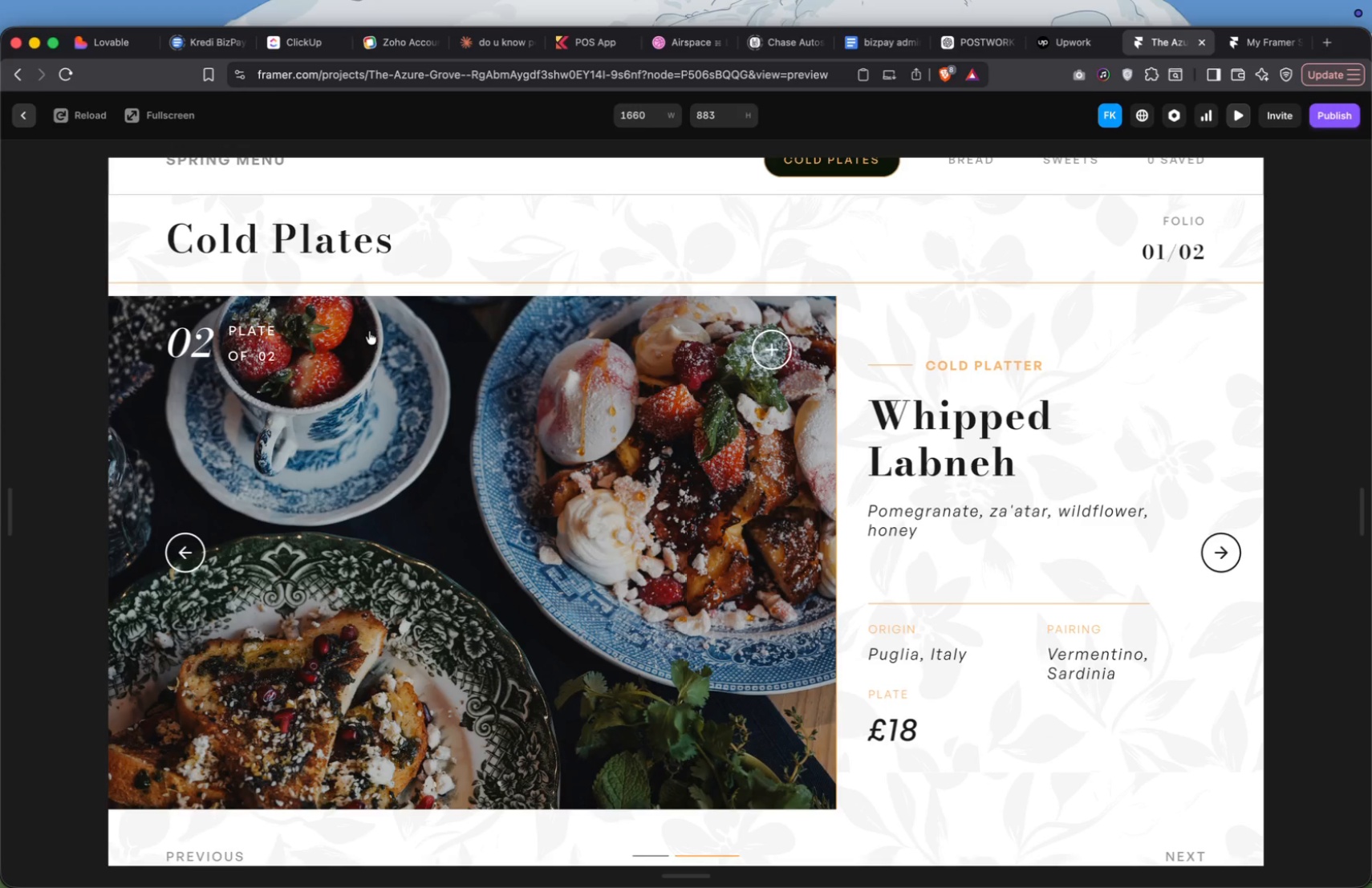 
left_click([353, 444])
 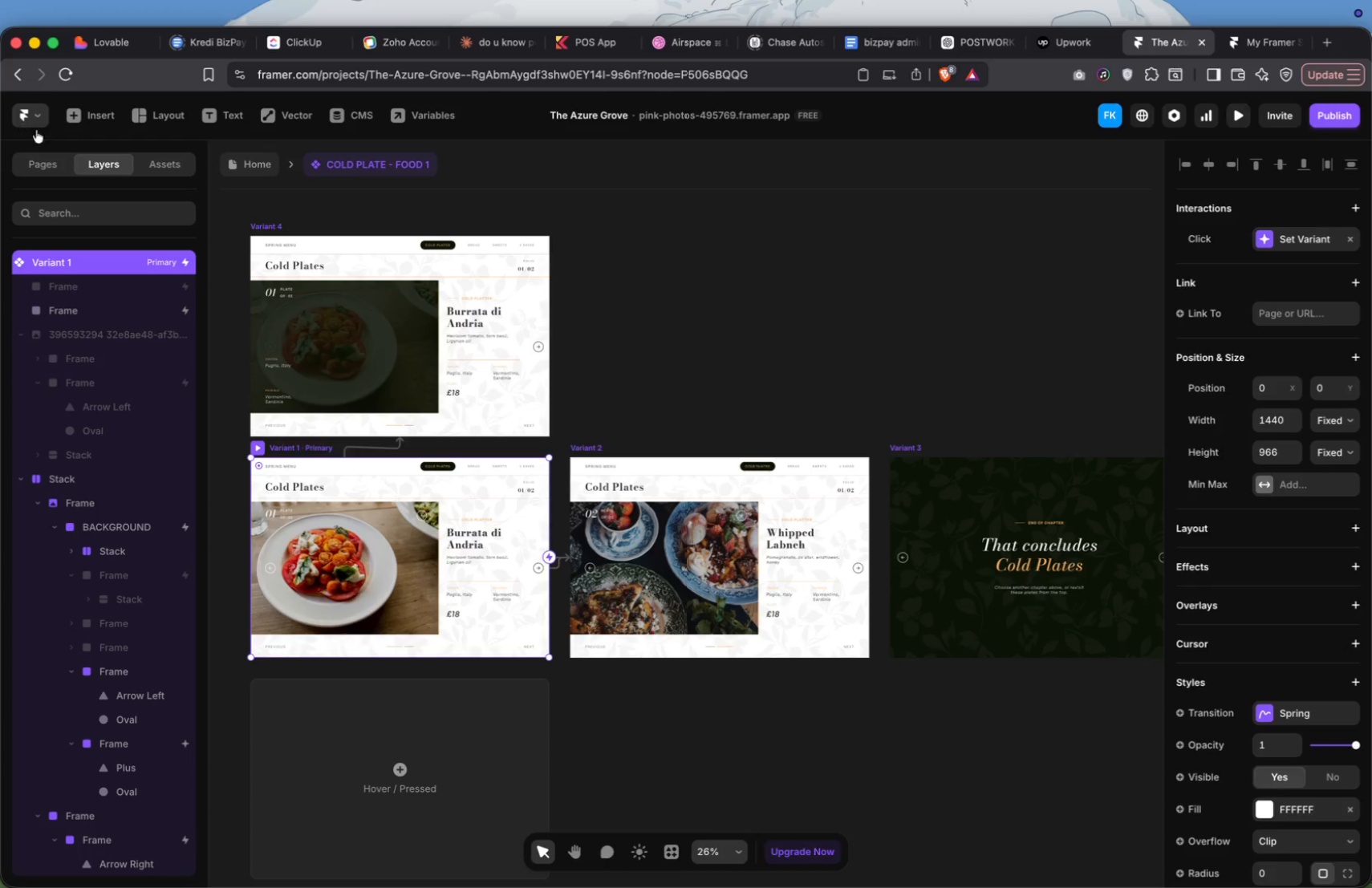 
scroll: coordinate [544, 514], scroll_direction: up, amount: 8.0
 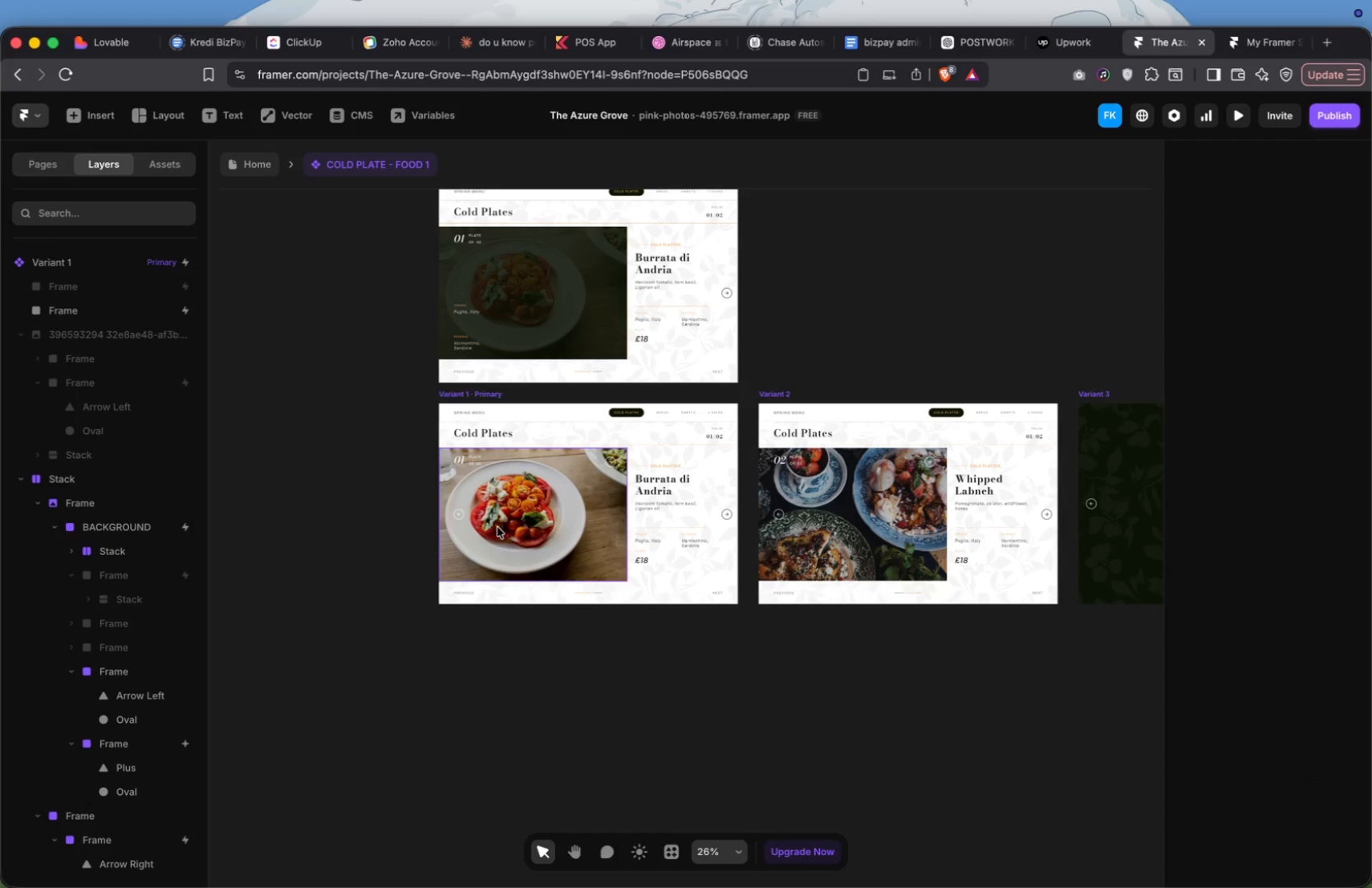 
hold_key(key=CommandLeft, duration=0.55)
left_click([497, 527])
 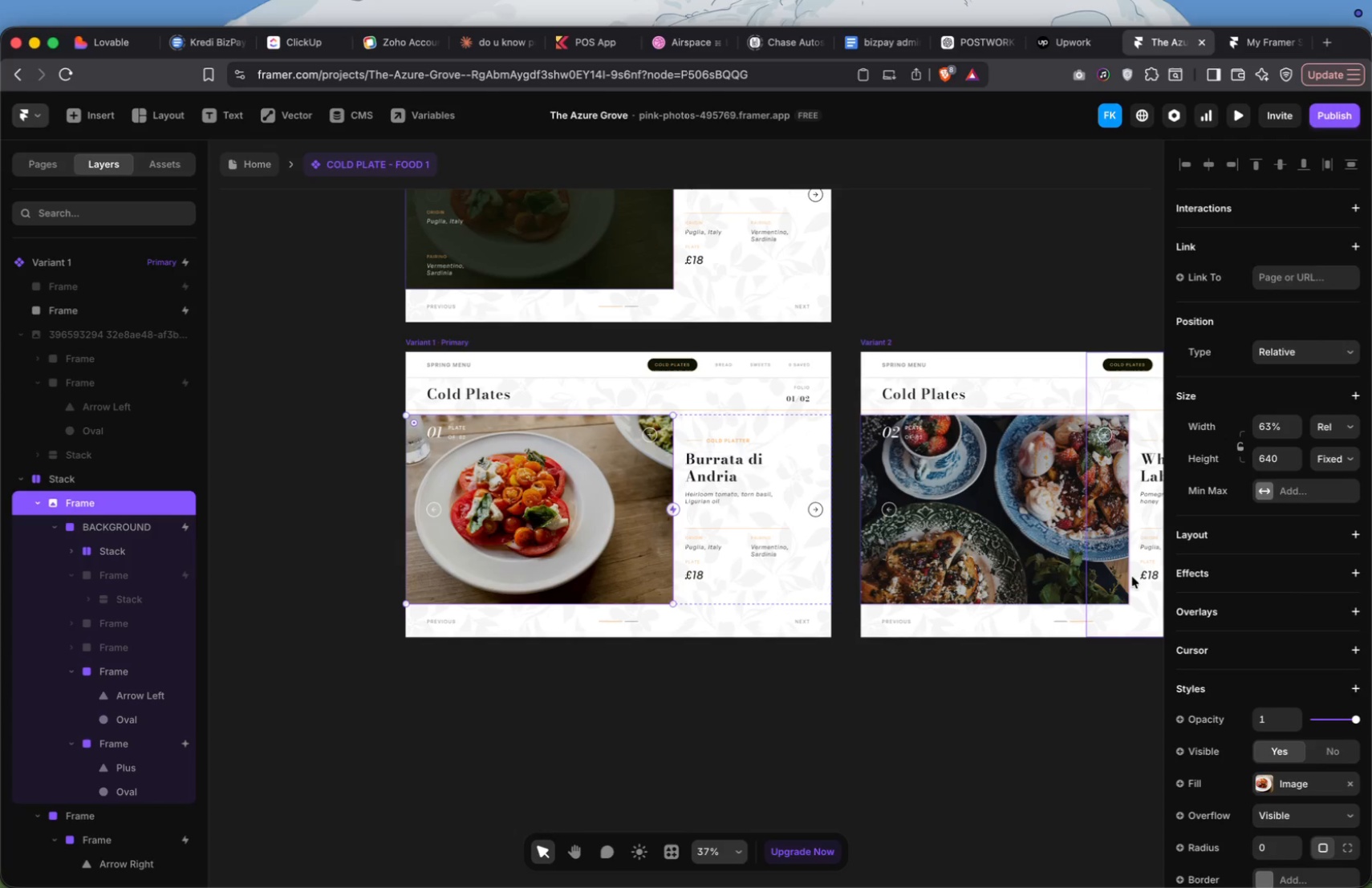 
left_click([1333, 577])
 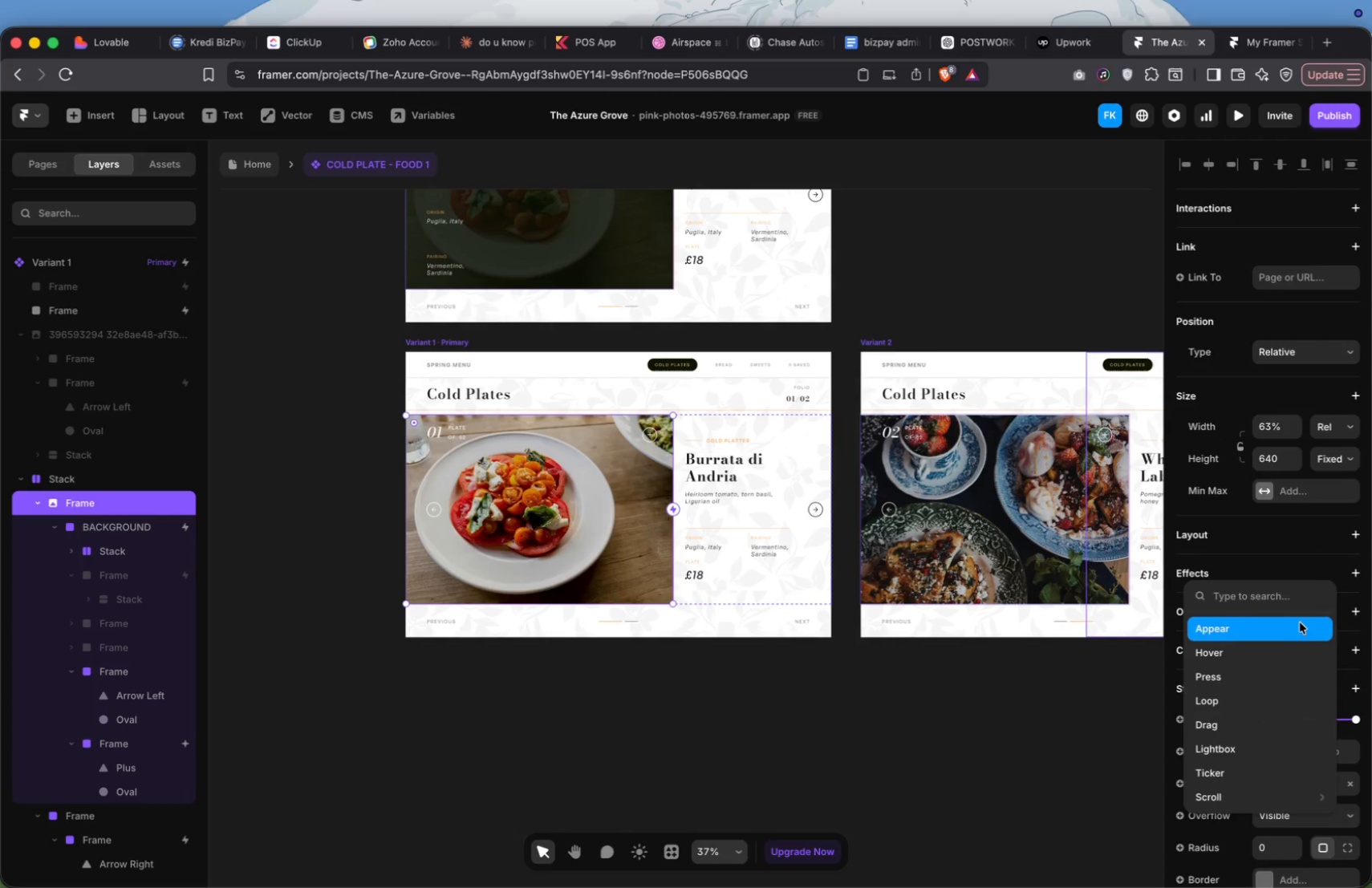 
left_click([1299, 623])
 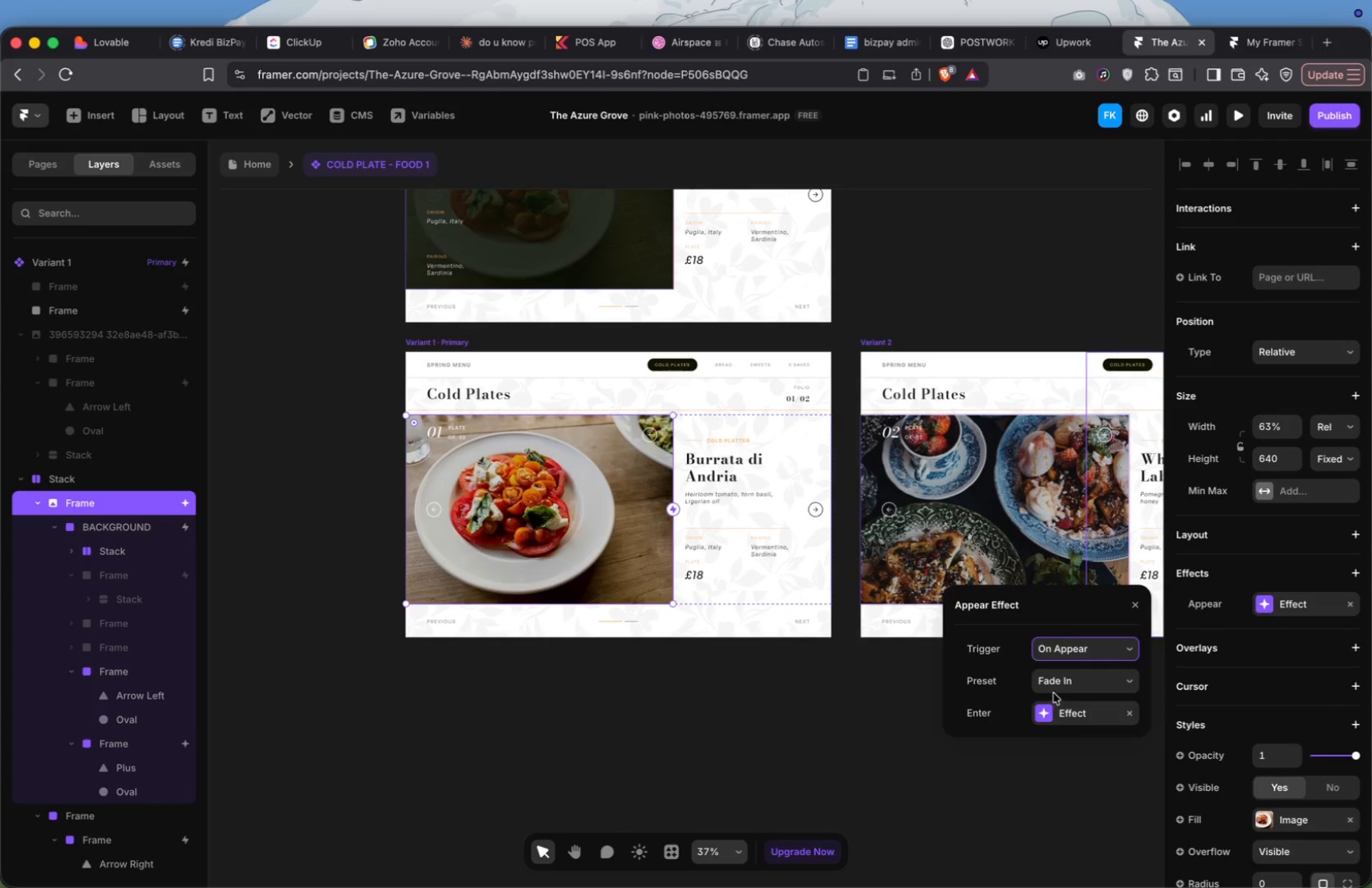 
left_click([1044, 709])
 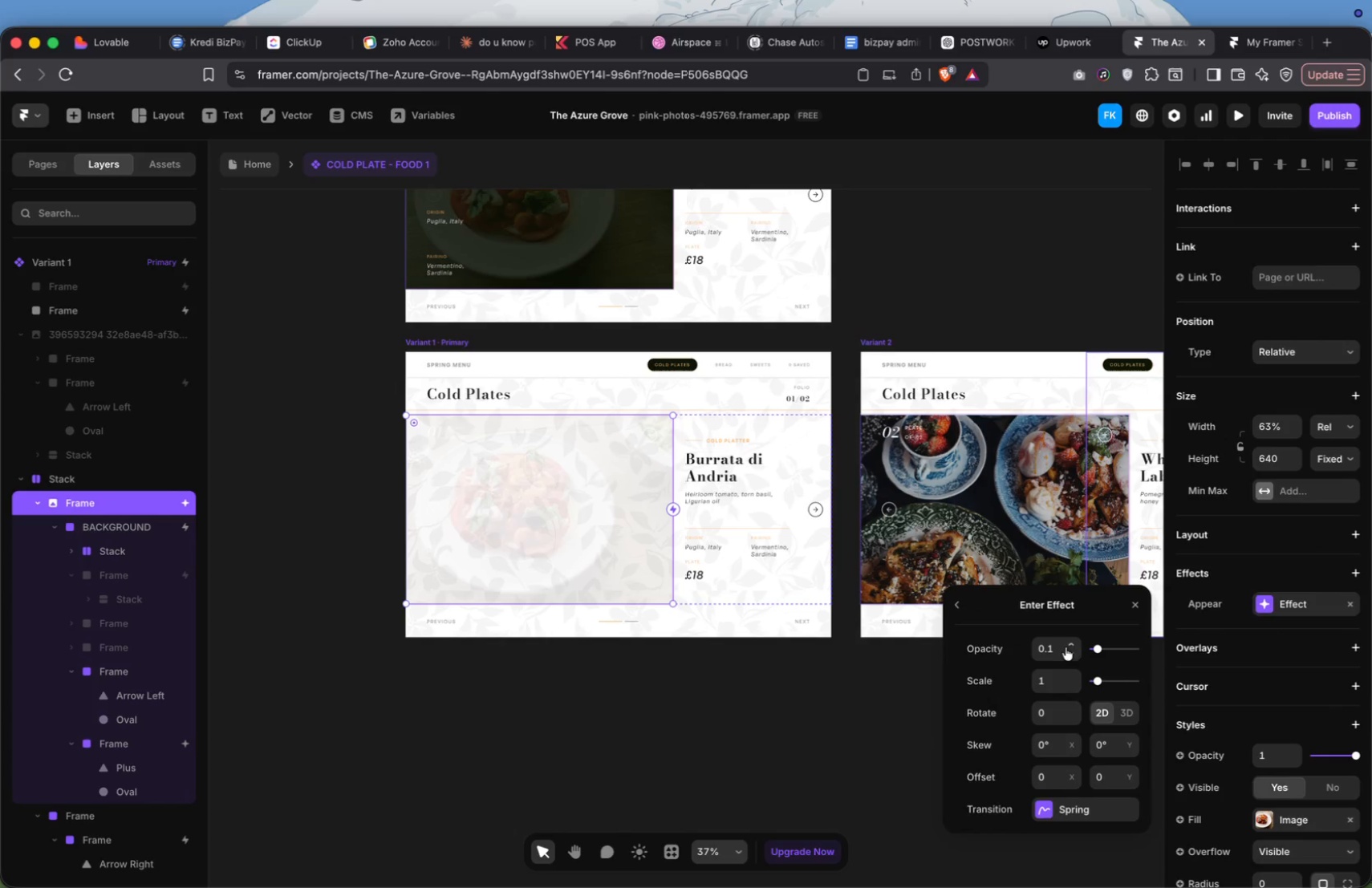 
left_click([1058, 647])
 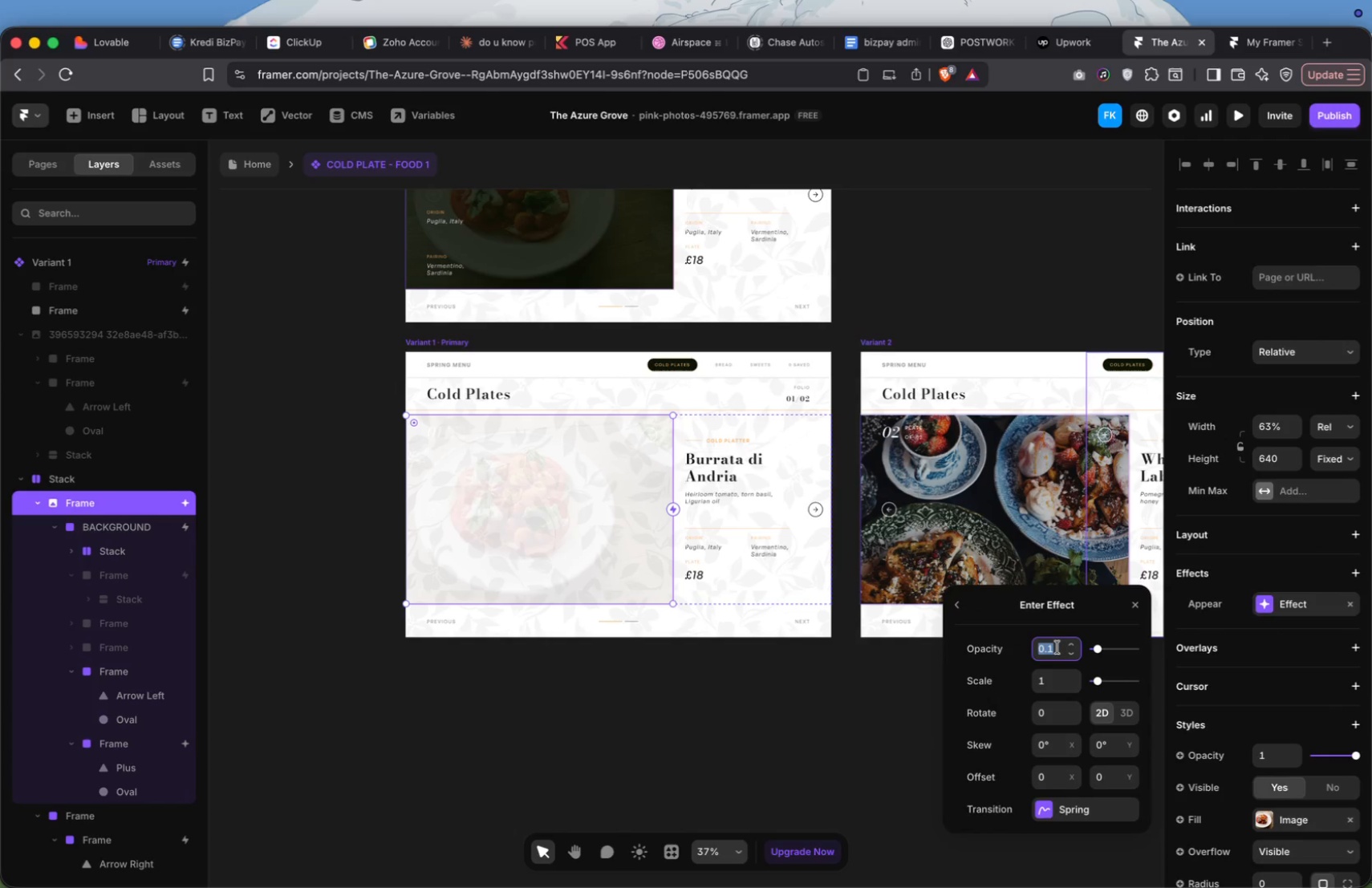 
key(1)
 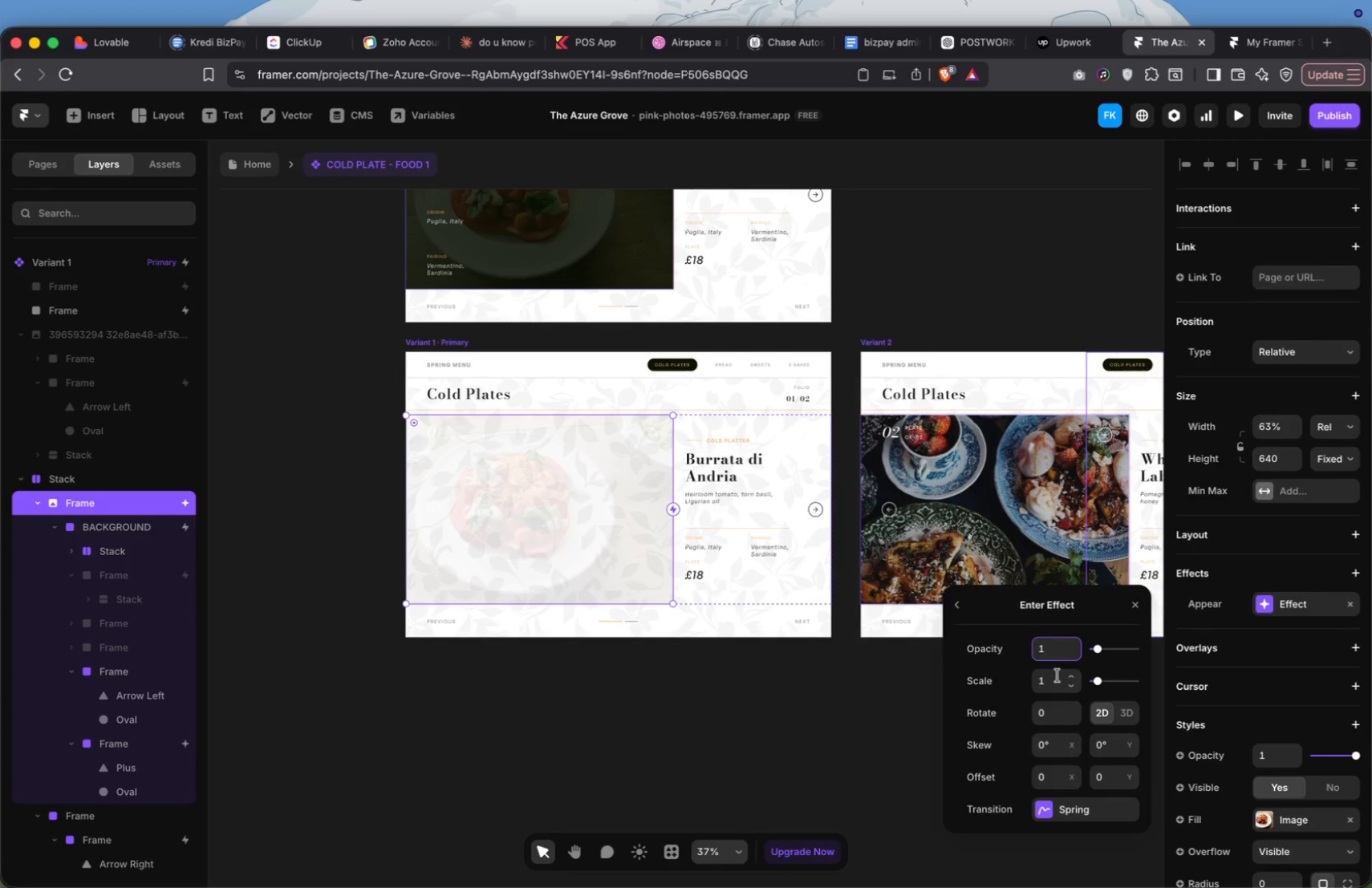 
left_click([1058, 678])
 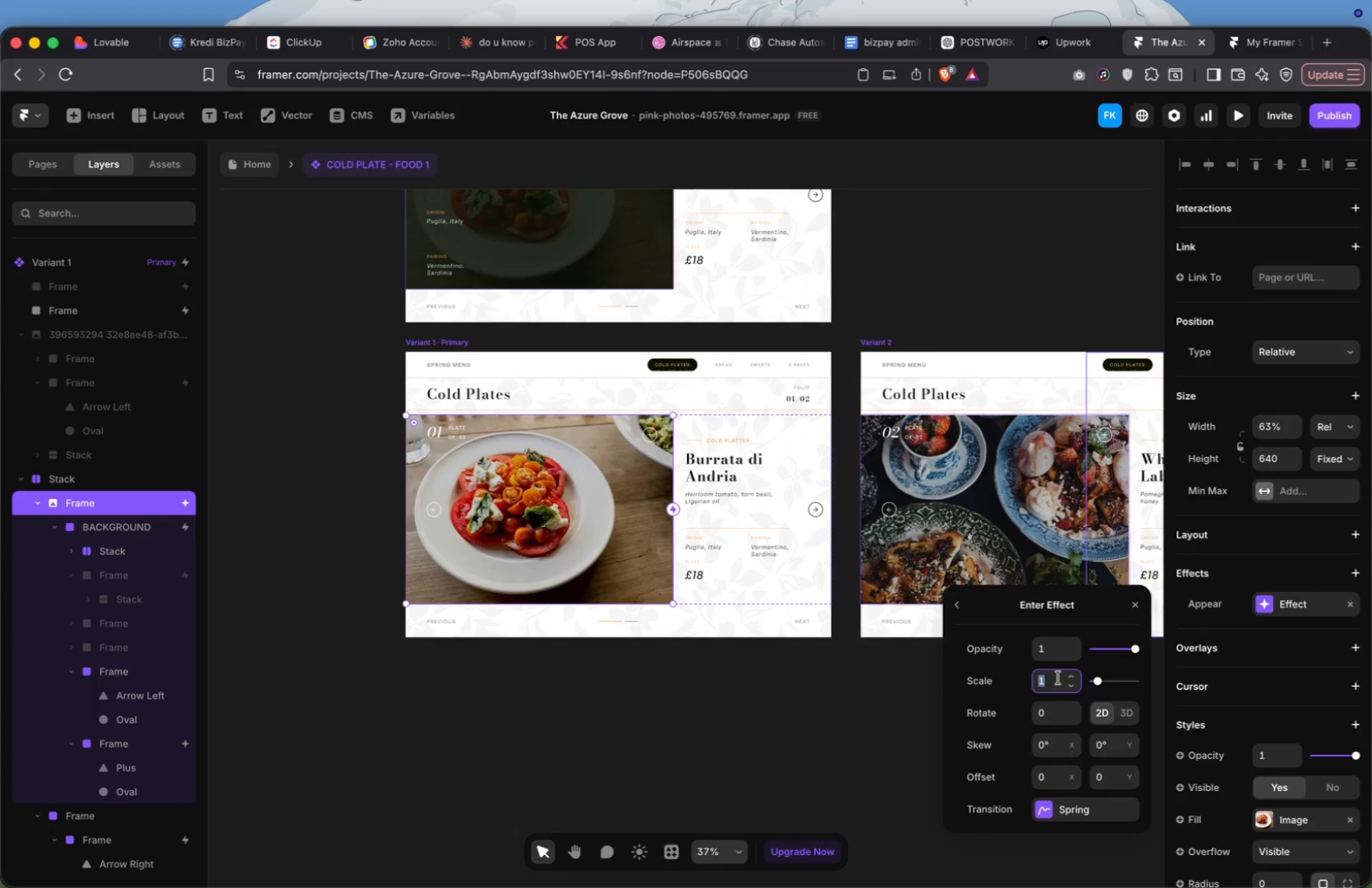 
type(1.05)
 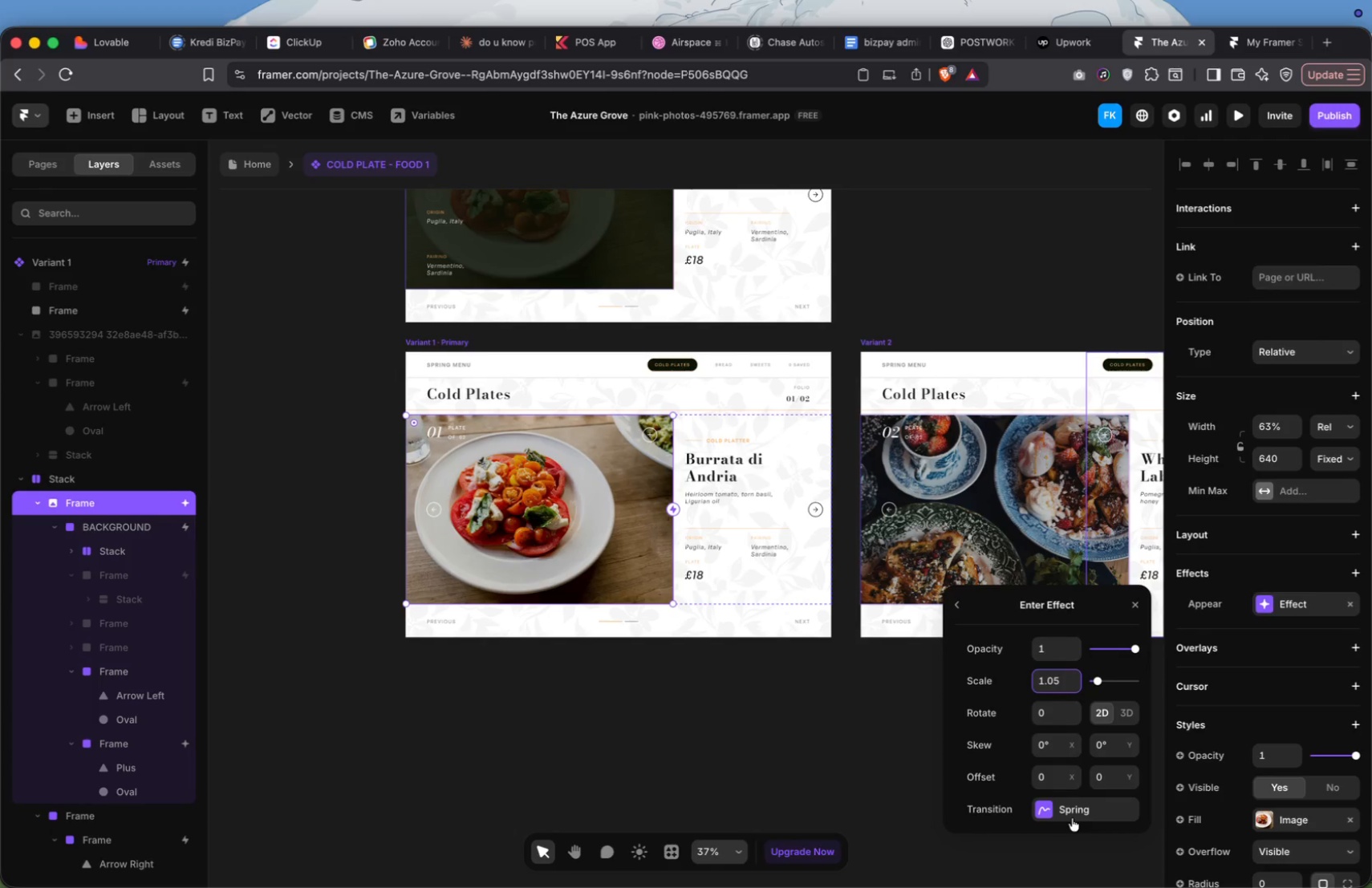 
left_click([1044, 808])
 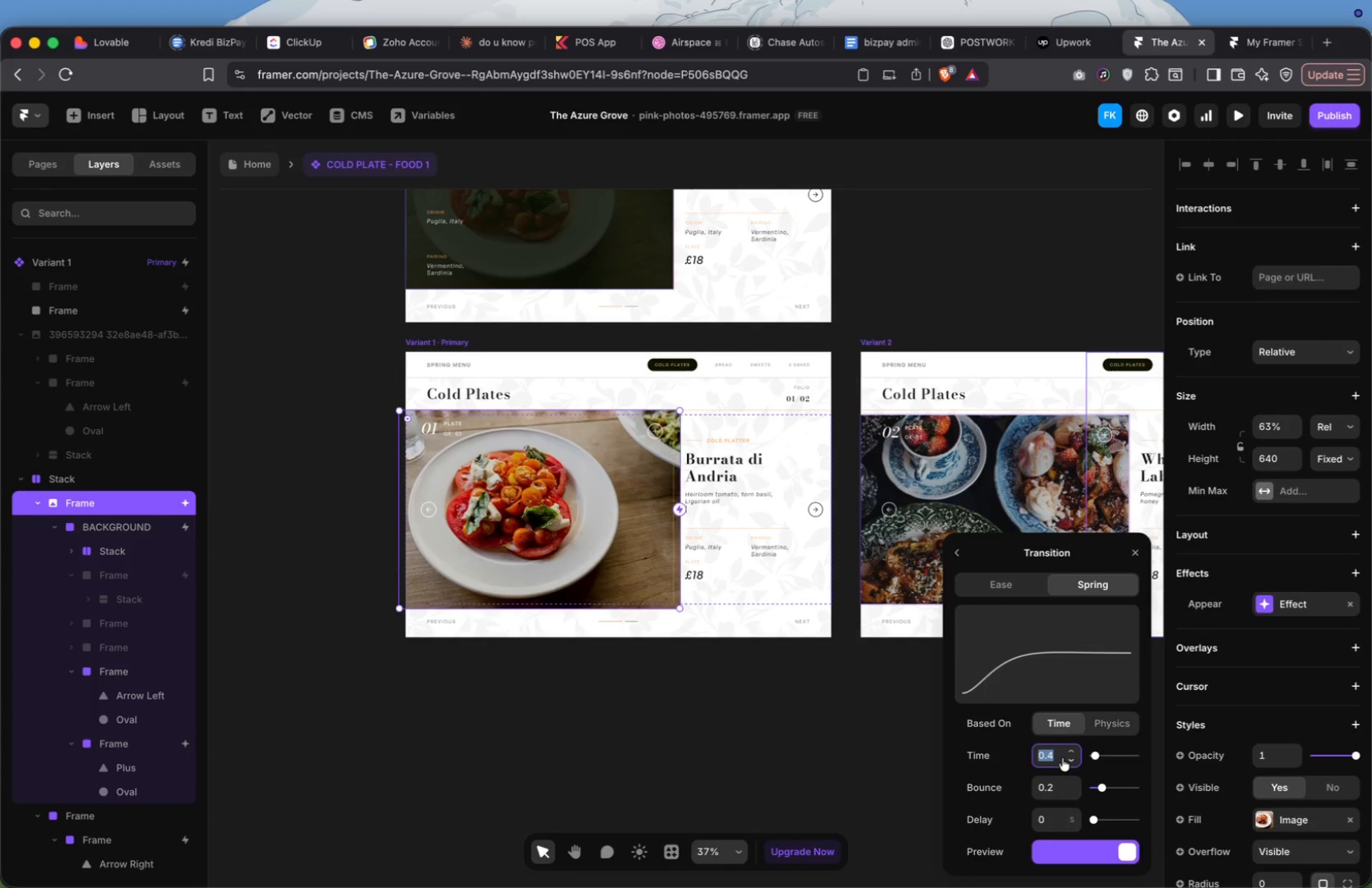 
key(5)
 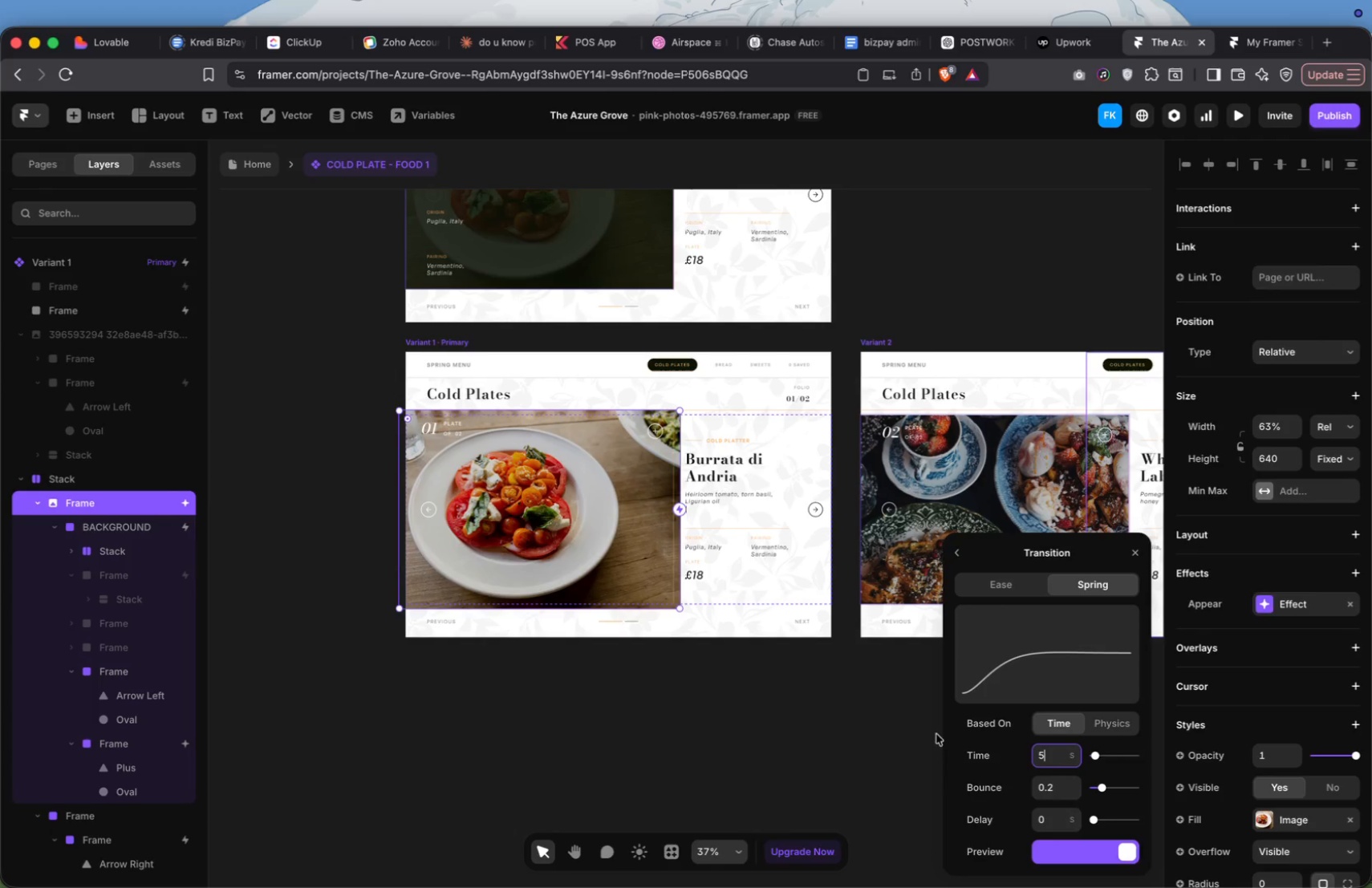 
left_click([750, 760])
 